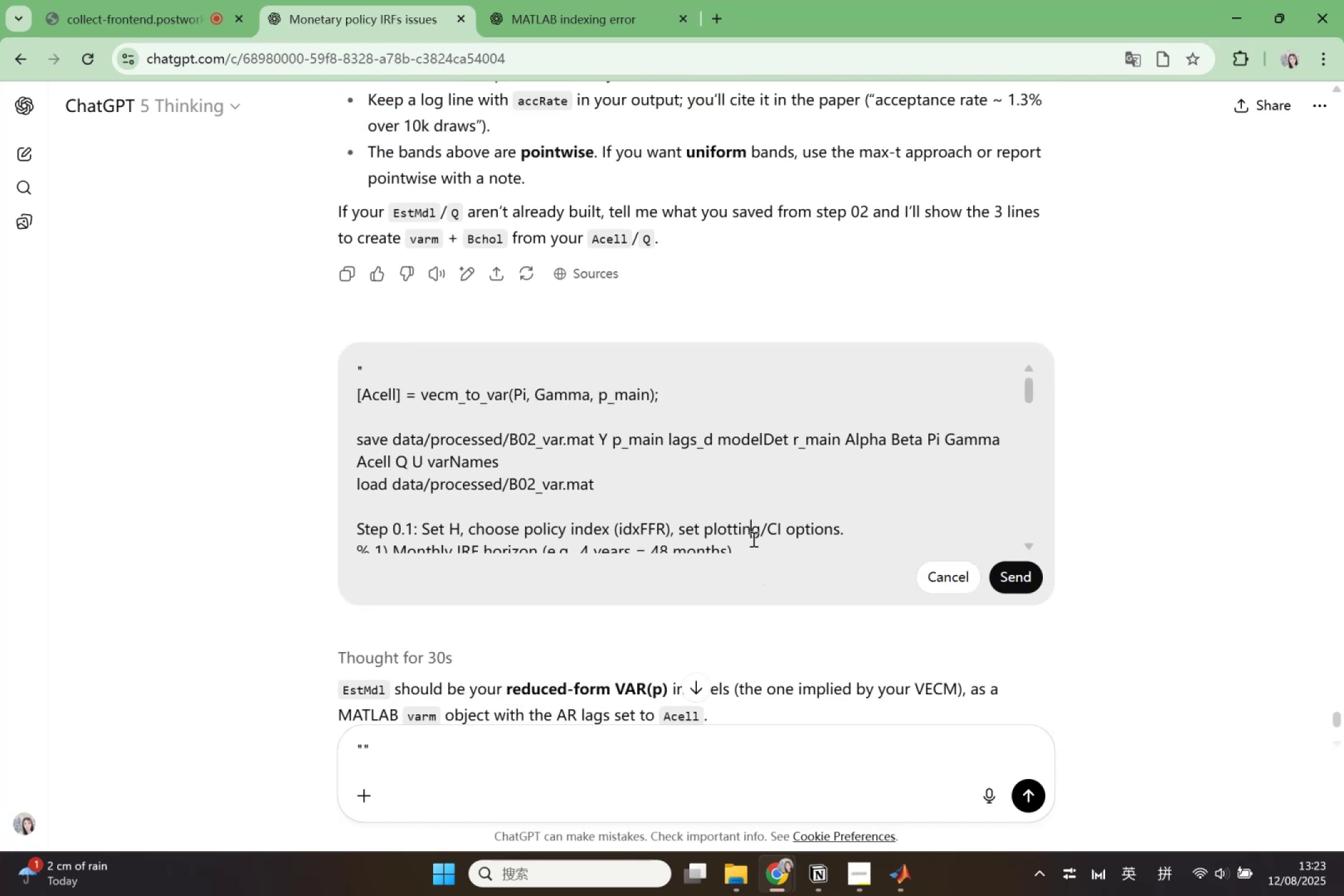 
hold_key(key=A, duration=0.39)
 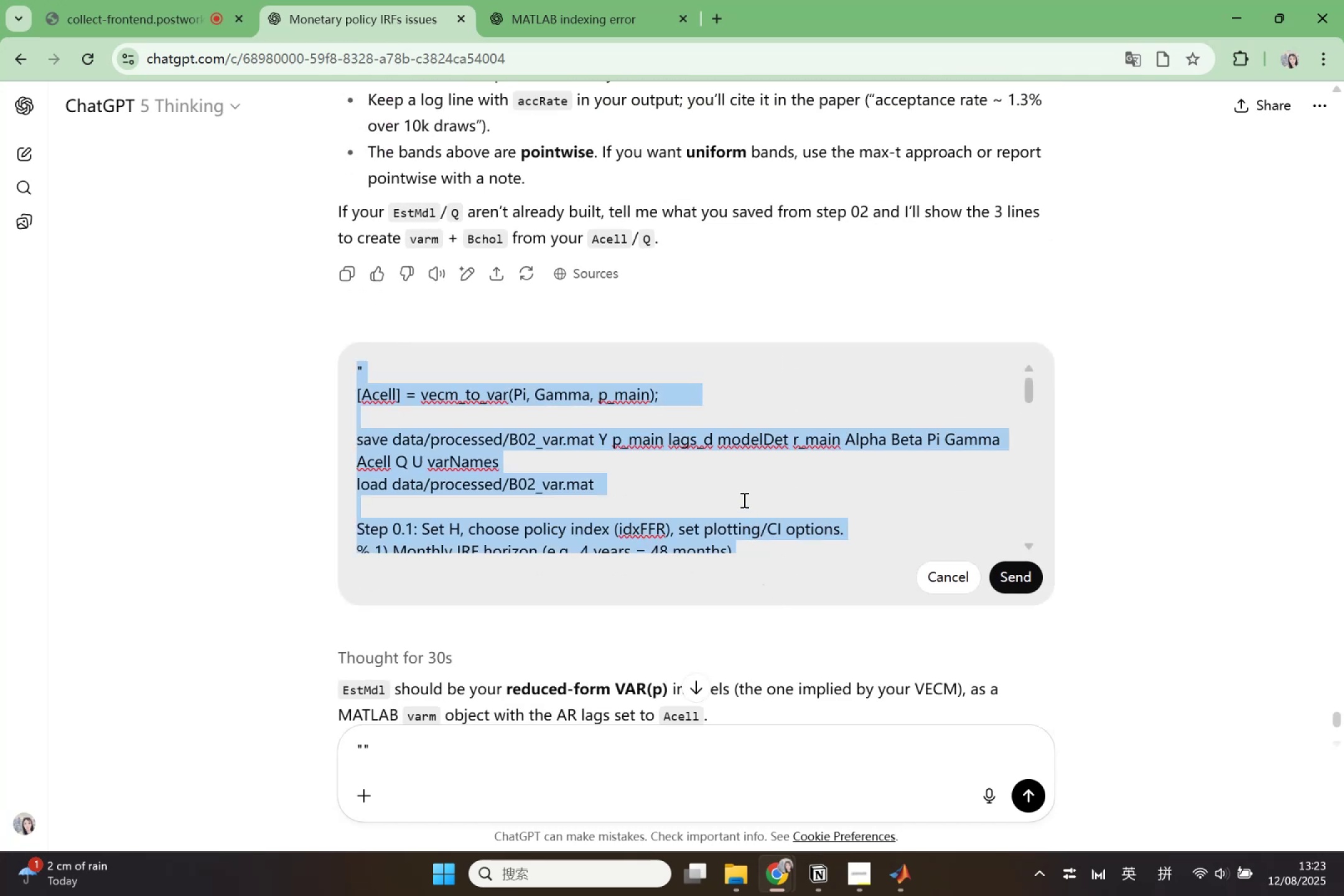 
key(Backspace)
 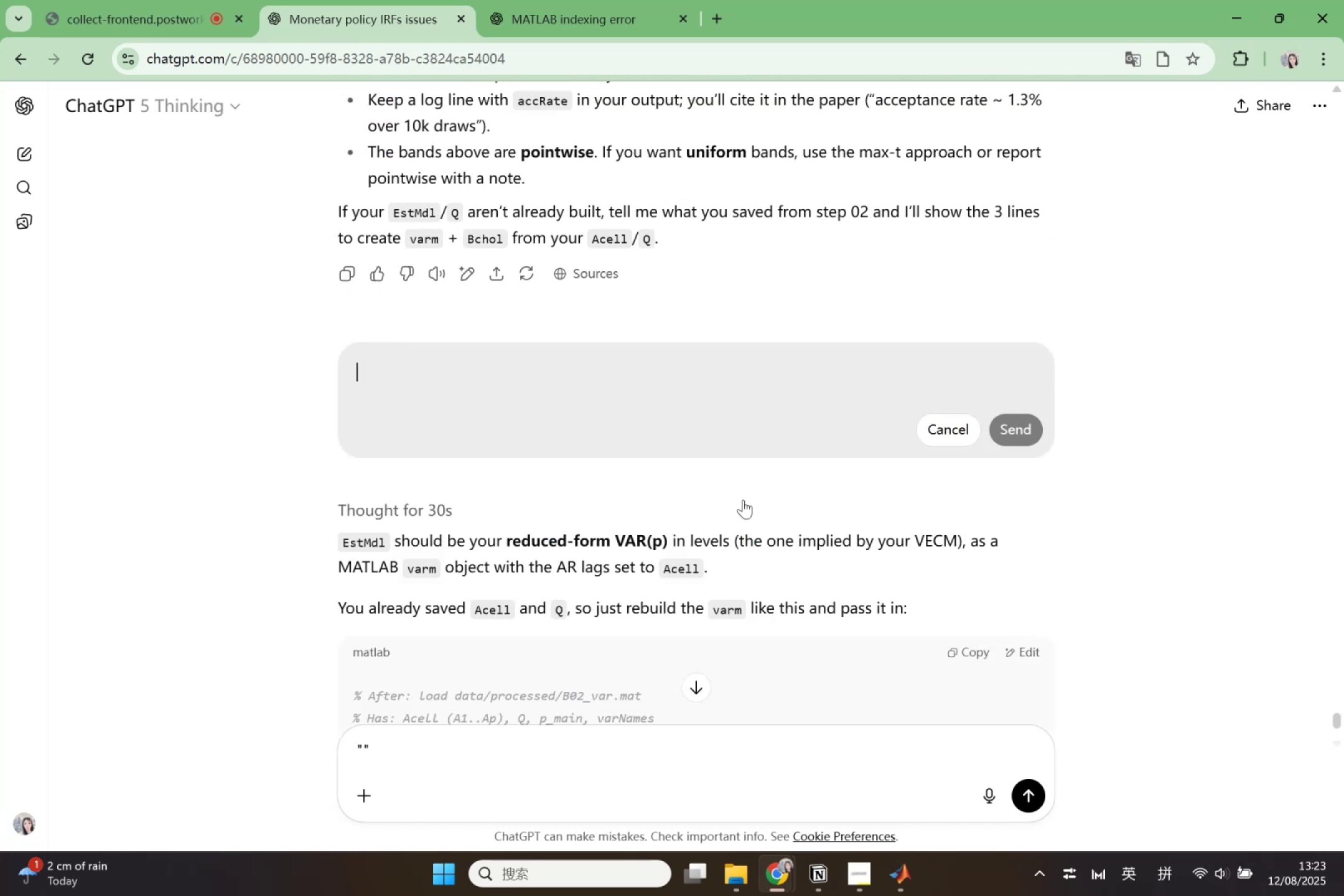 
key(Shift+Quote)
 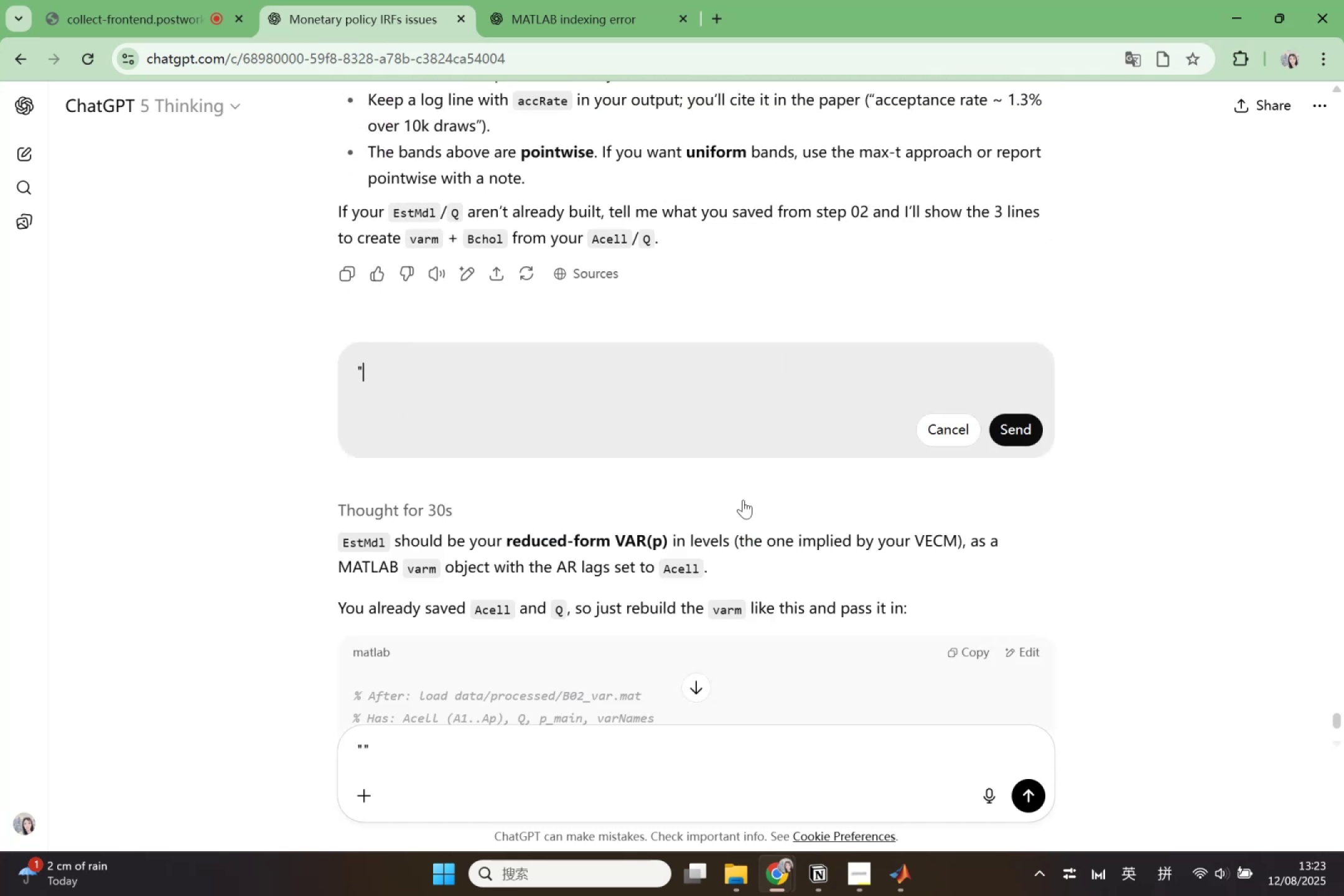 
key(Shift+Quote)
 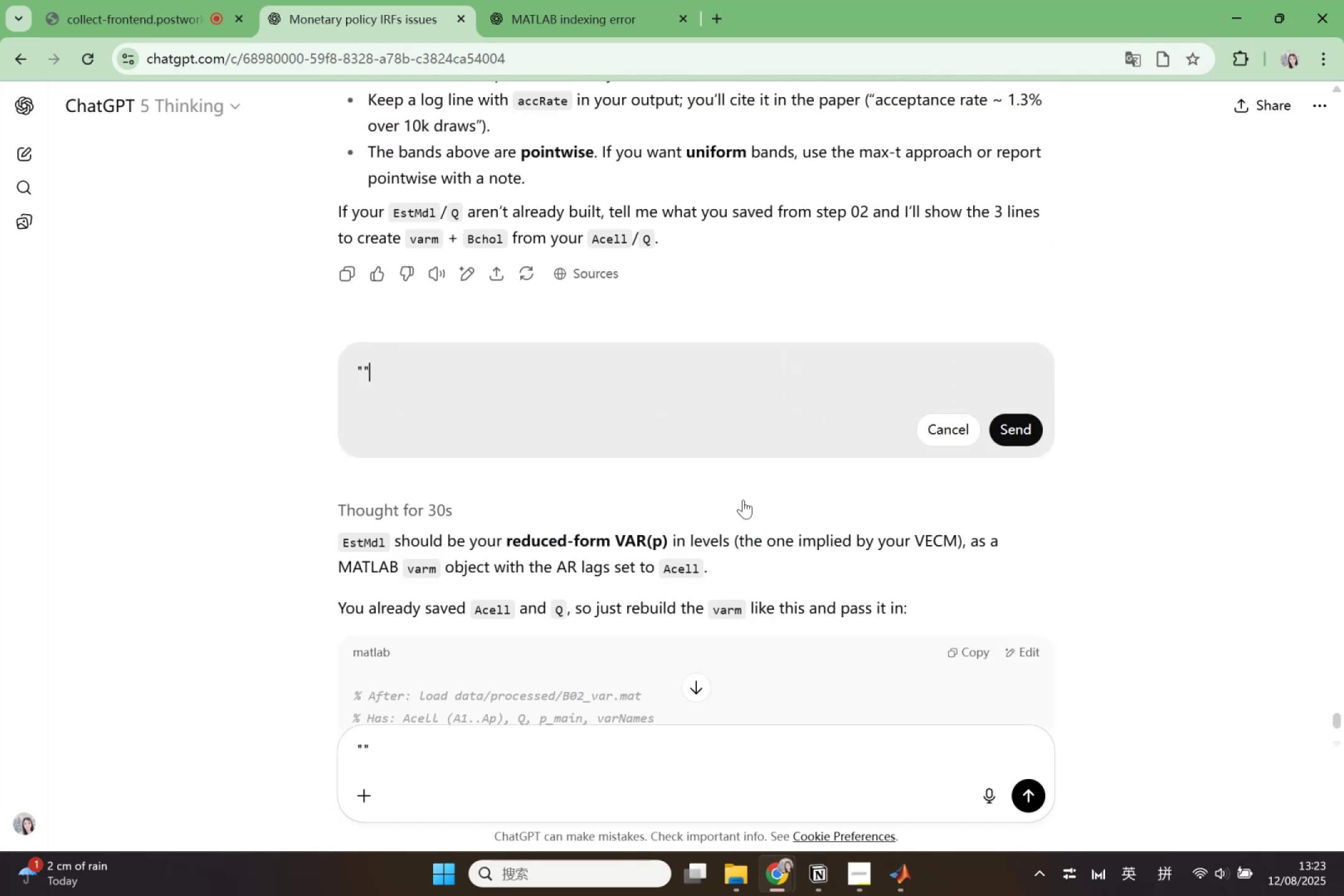 
key(ArrowLeft)
 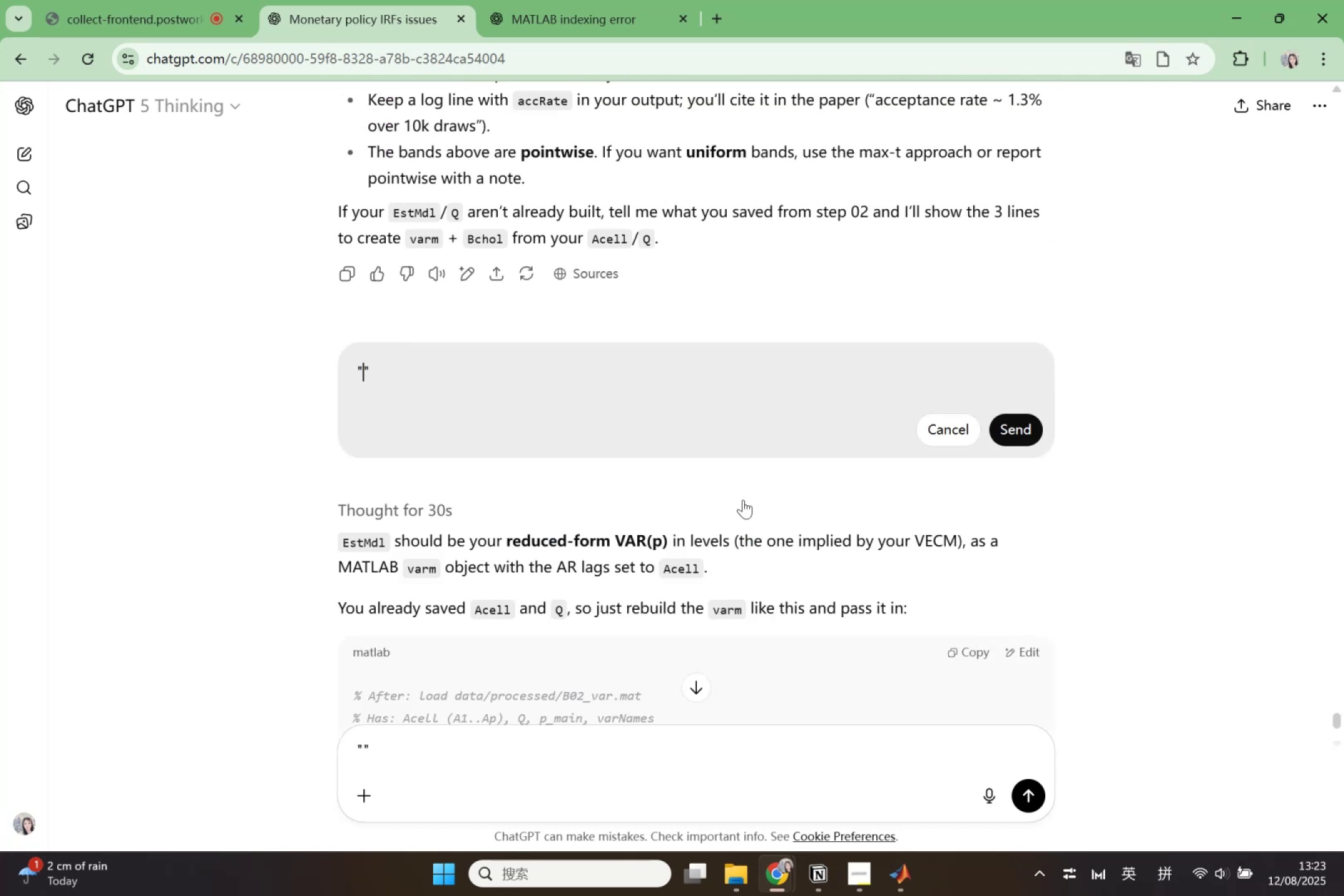 
key(Control+ControlLeft)
 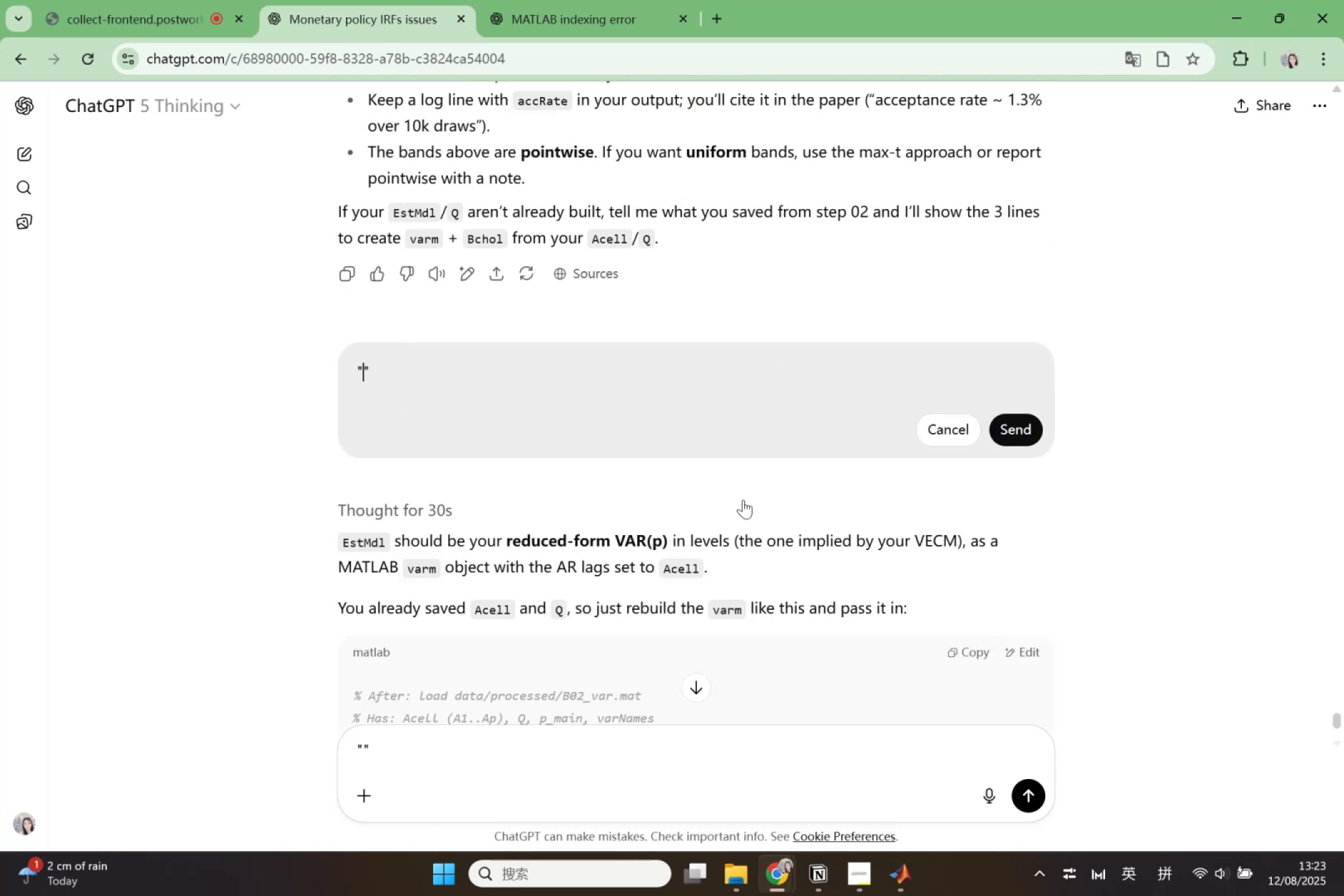 
key(Control+V)
 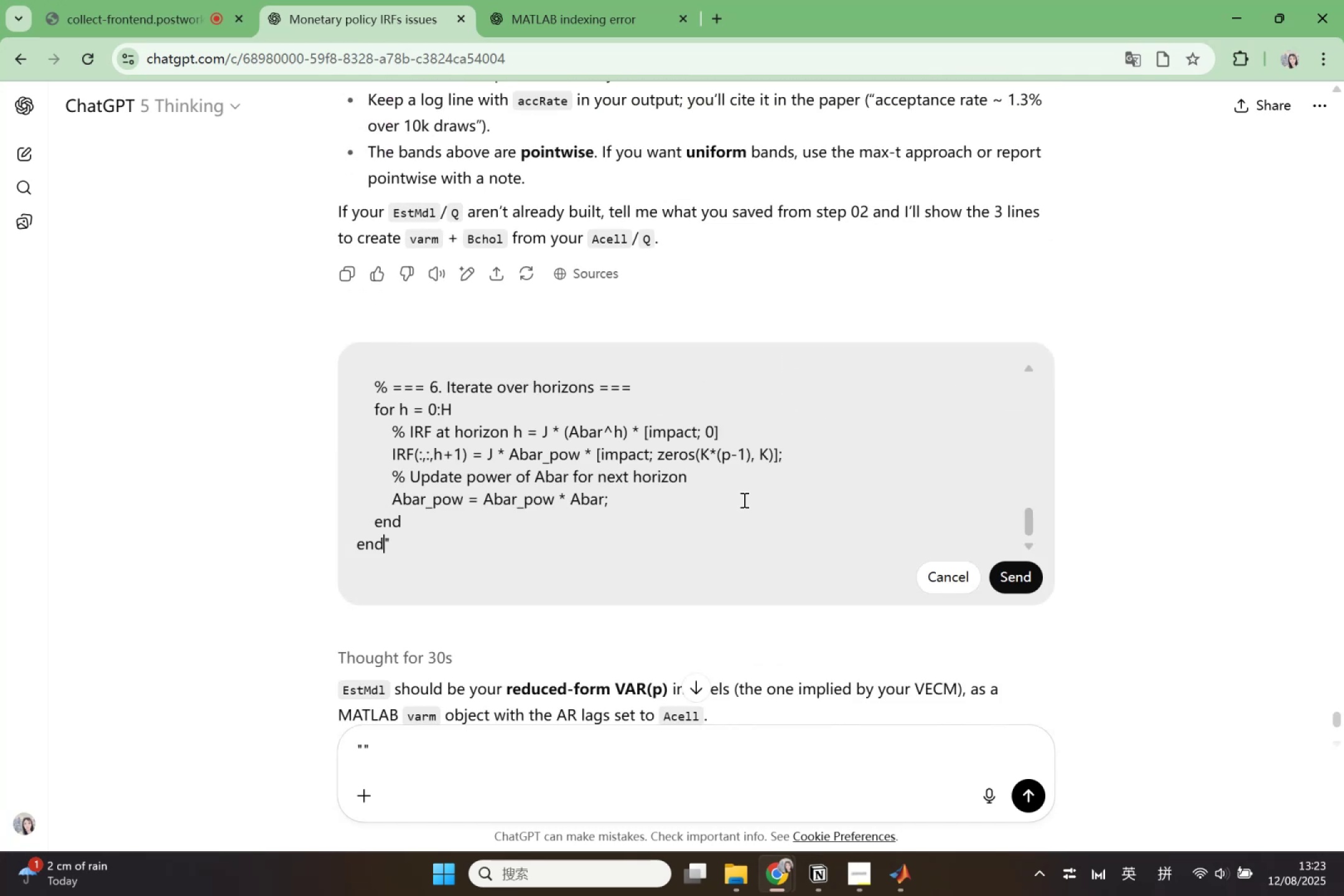 
key(ArrowRight)
 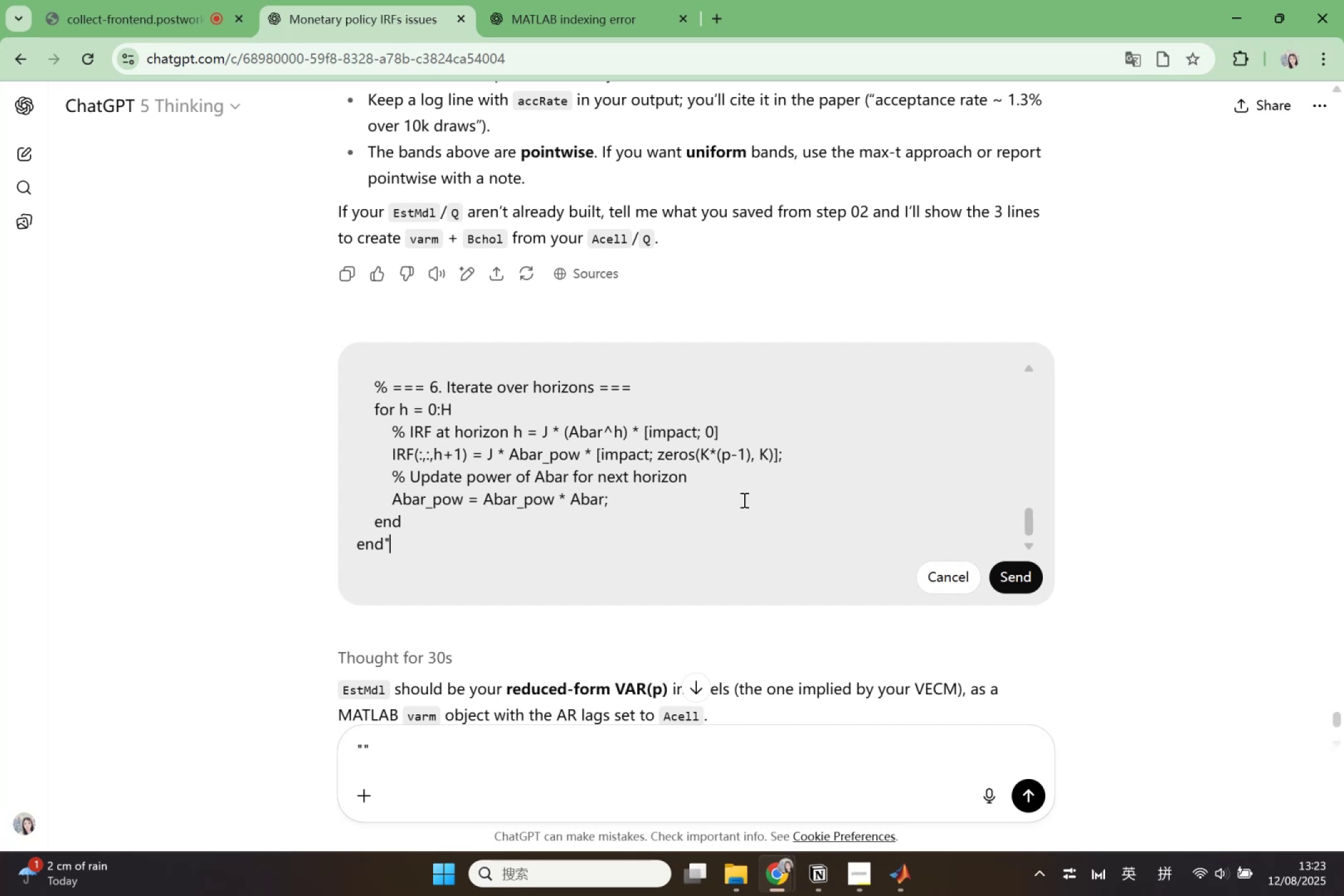 
key(Shift+Enter)
 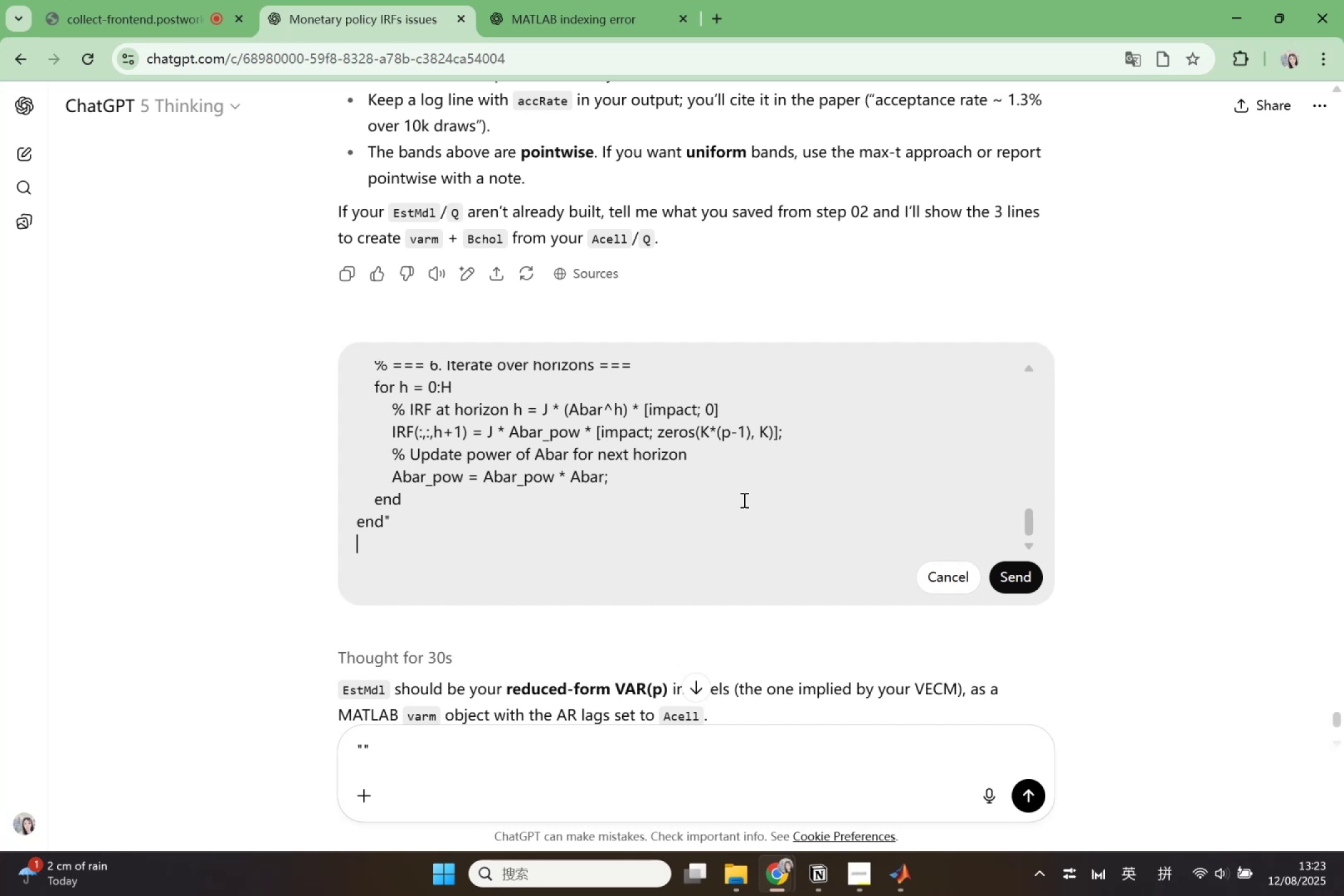 
key(Shift+Enter)
 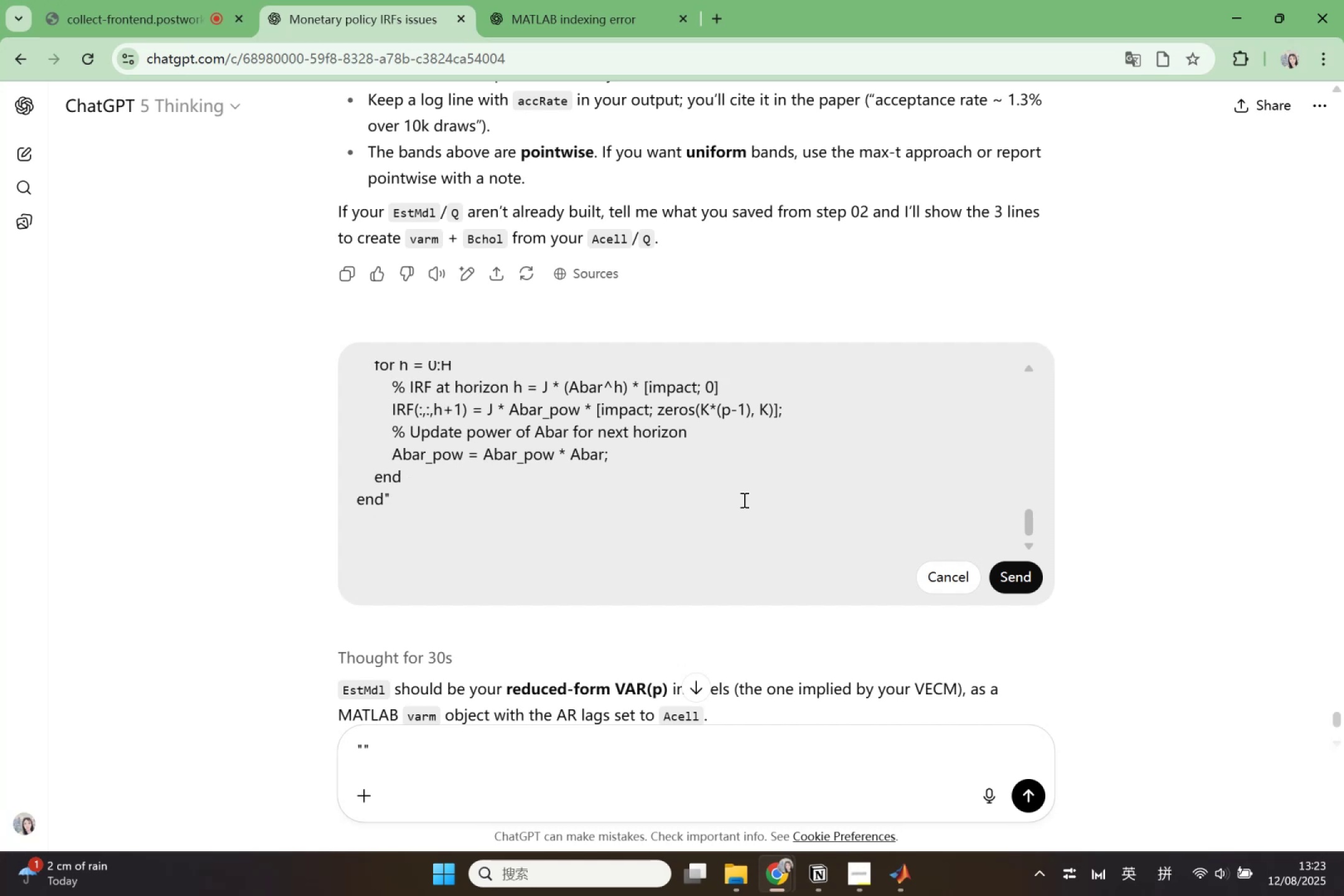 
scroll: coordinate [765, 462], scroll_direction: up, amount: 12.0
 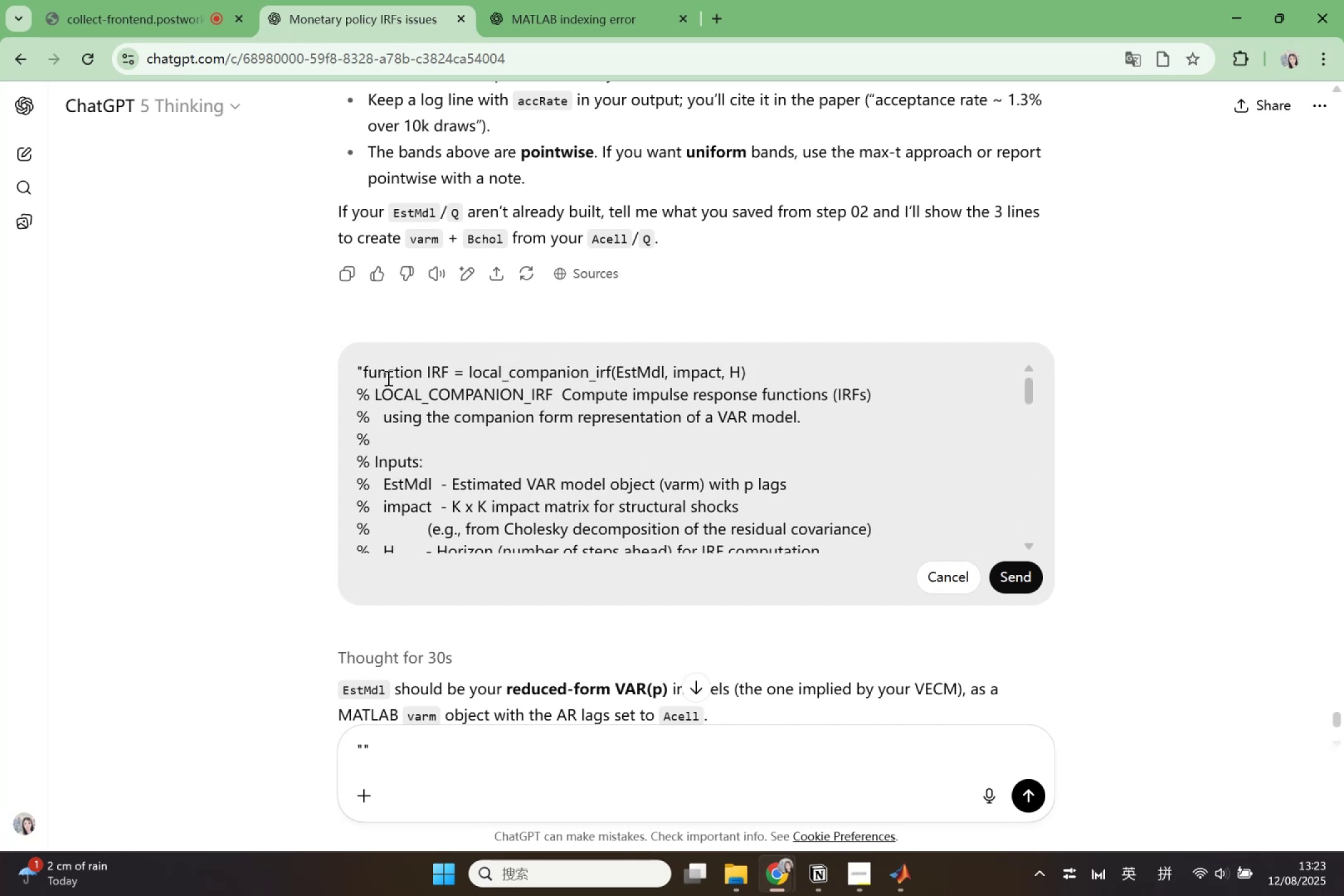 
left_click_drag(start_coordinate=[363, 374], to_coordinate=[755, 366])
 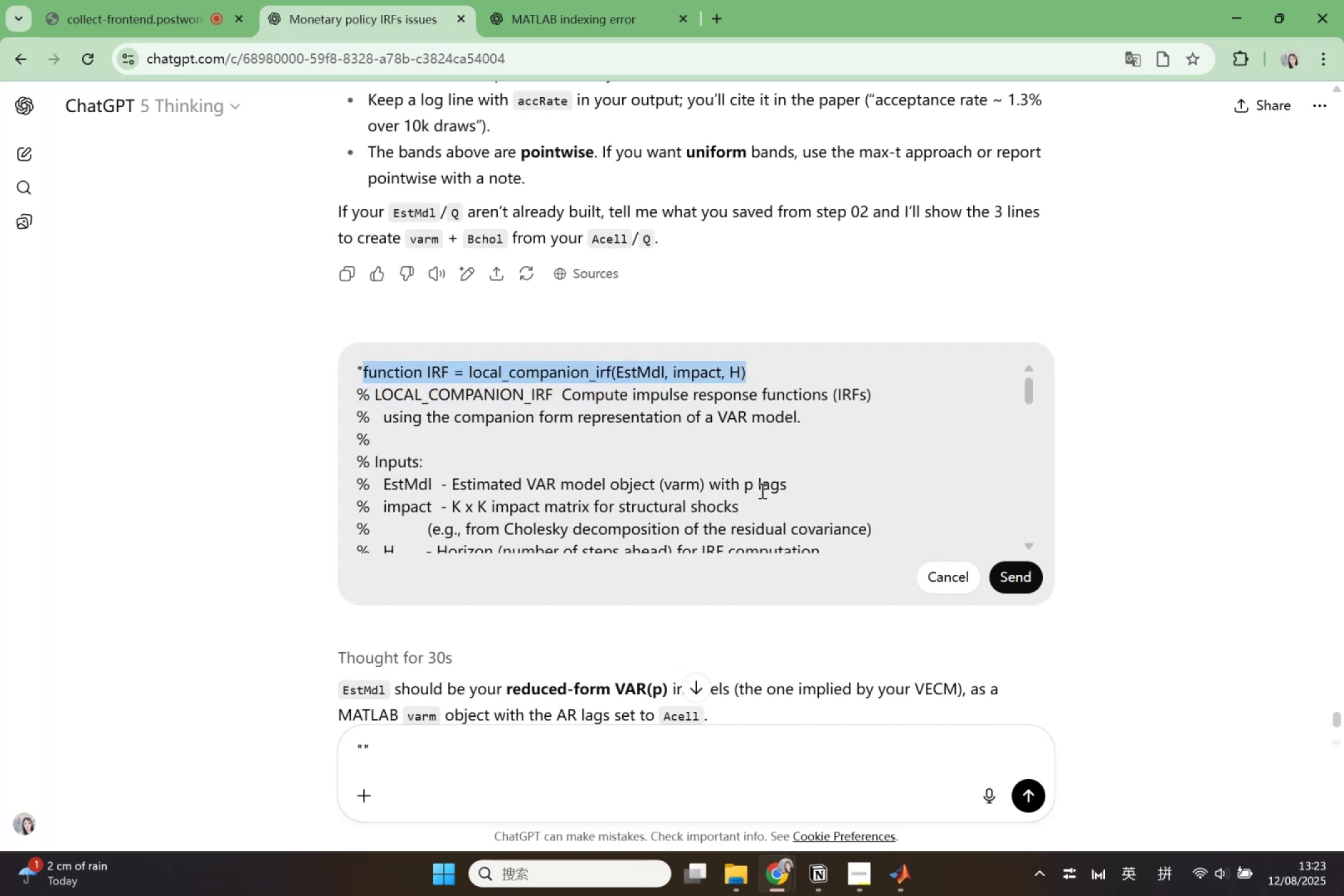 
key(Control+C)
 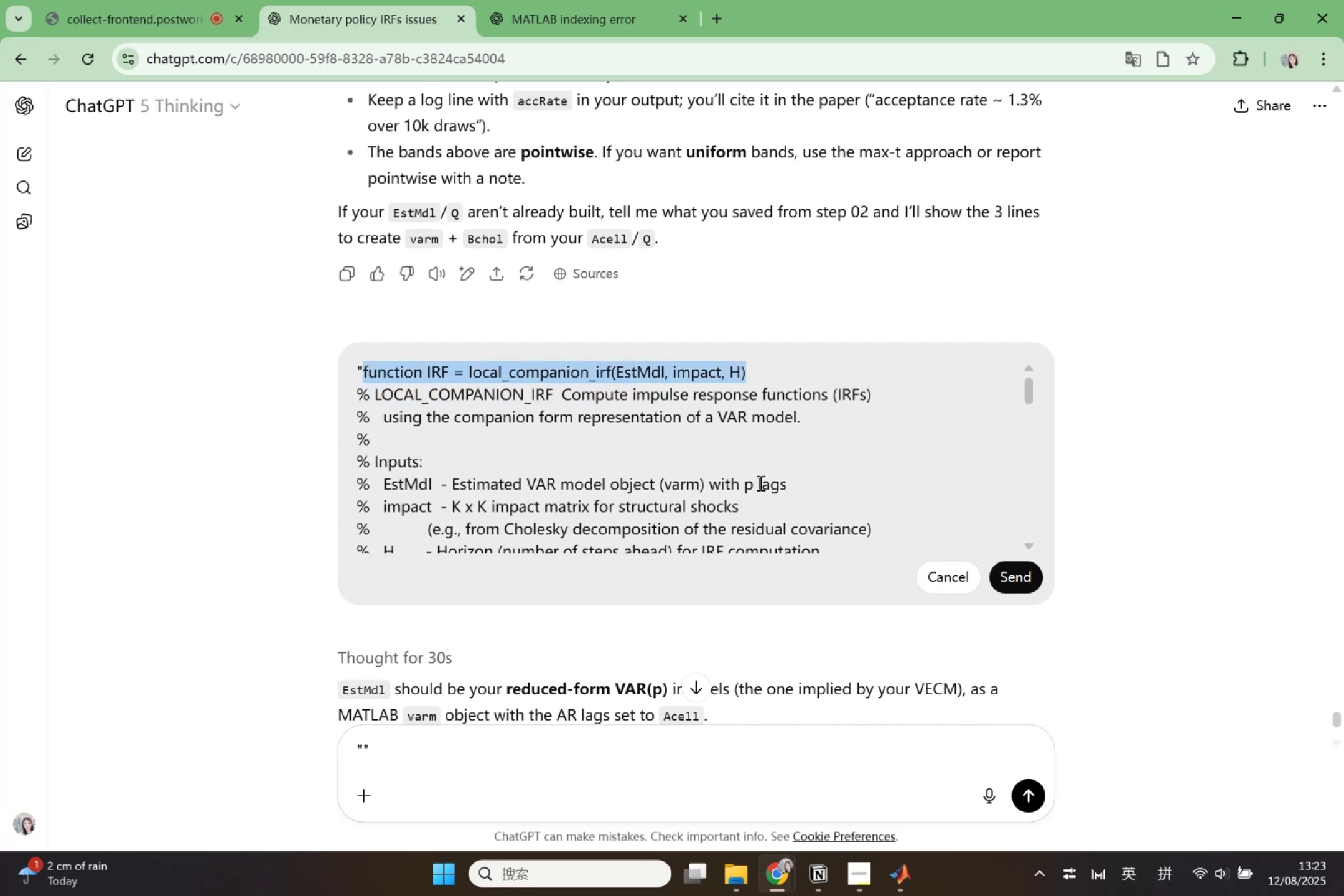 
scroll: coordinate [754, 516], scroll_direction: down, amount: 15.0
 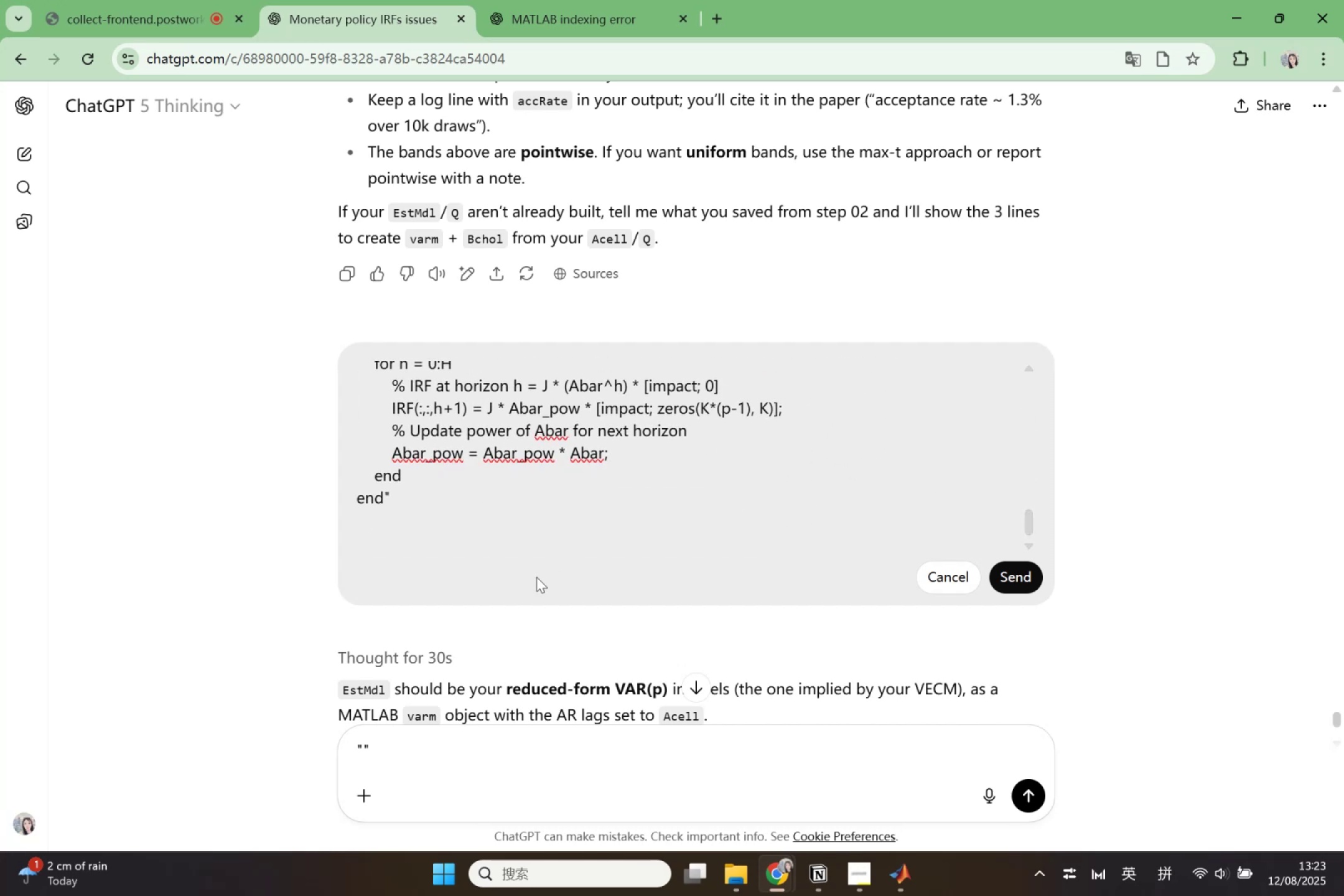 
left_click([531, 580])
 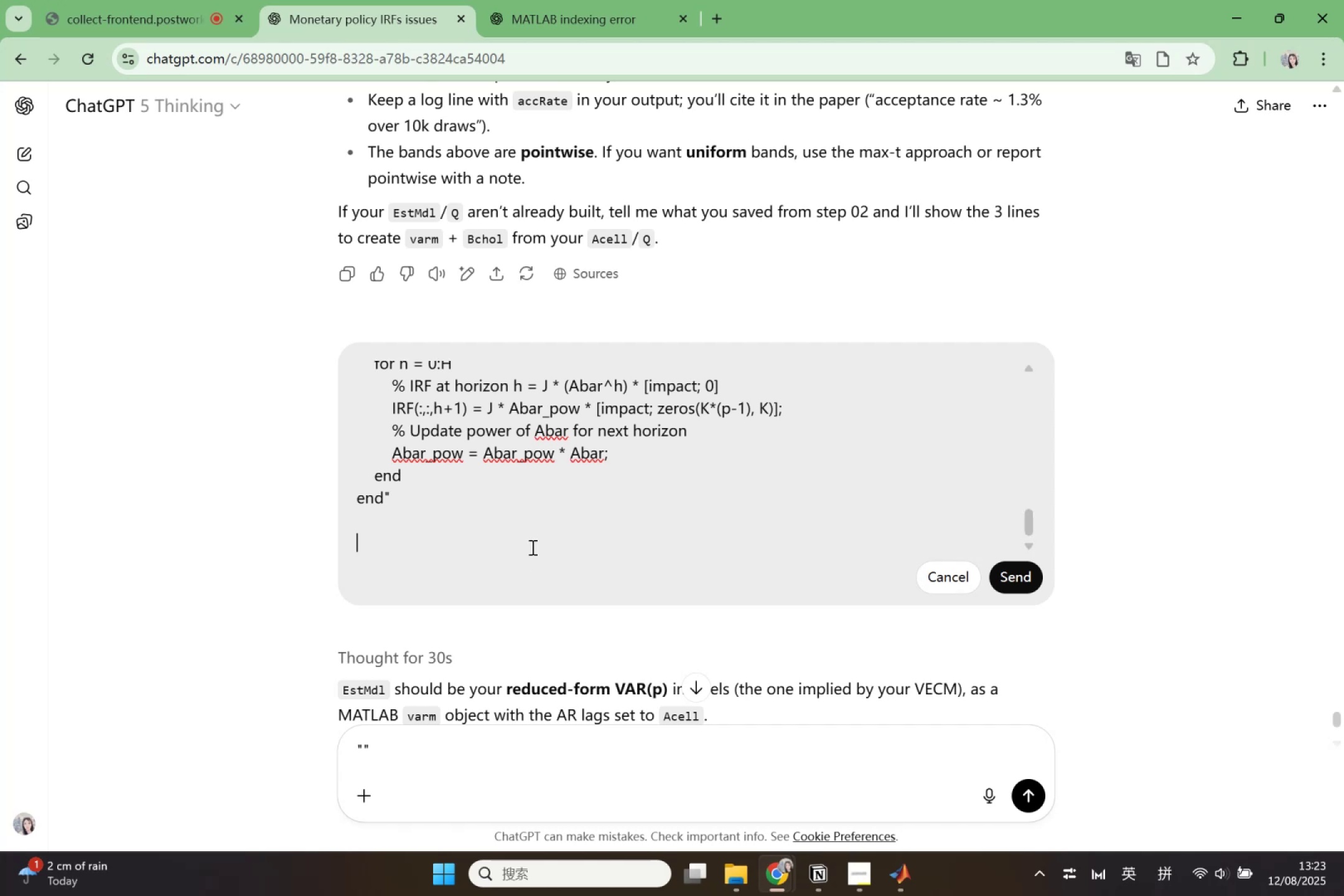 
type(In)
key(Backspace)
type(t)
key(Backspace)
type(s )
key(Backspace)
key(Backspace)
key(Backspace)
type(This is my orginal )
key(Backspace)
key(Backspace)
key(Backspace)
key(Backspace)
key(Backspace)
key(Backspace)
type(iginal )
 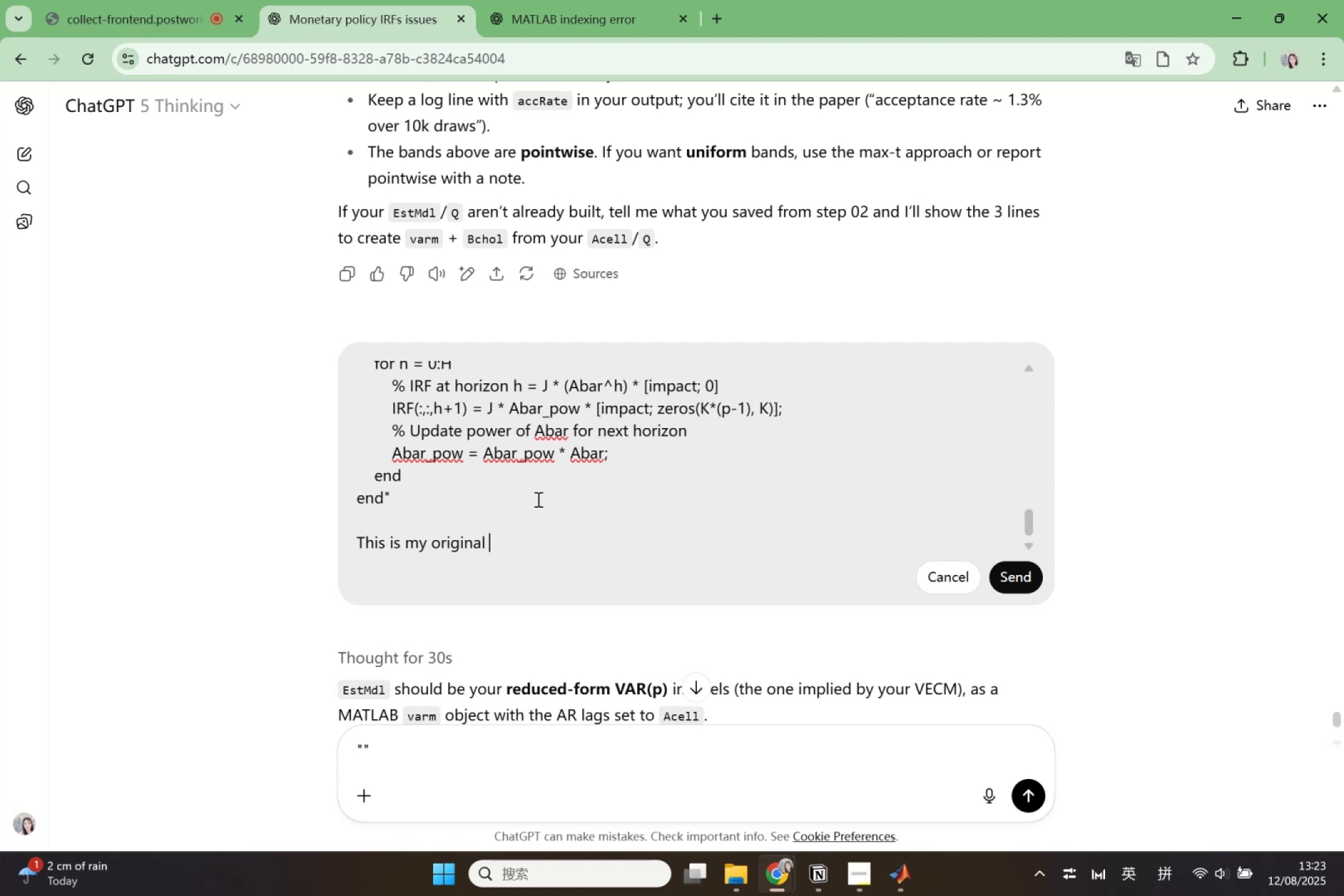 
scroll: coordinate [796, 276], scroll_direction: up, amount: 14.0
 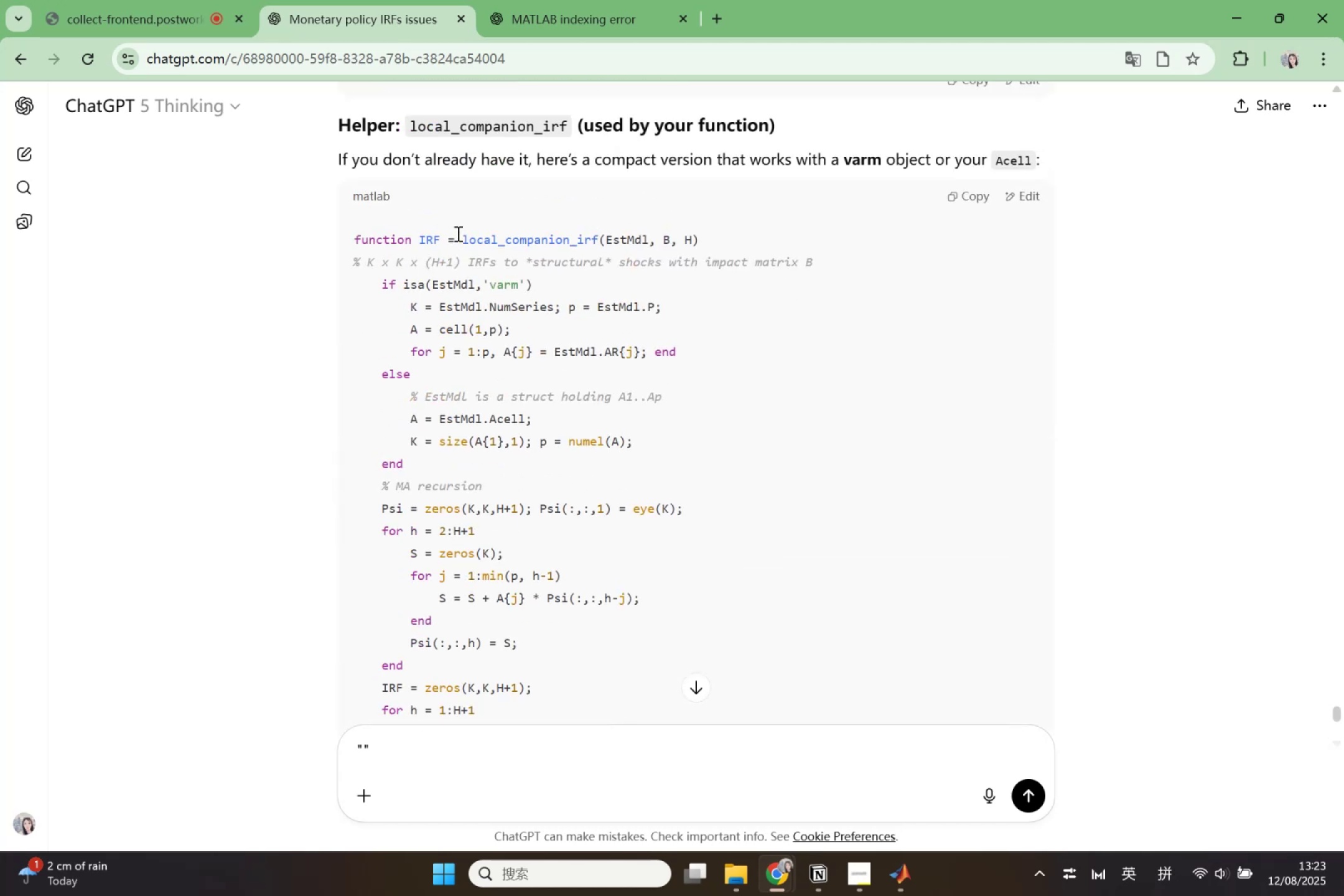 
left_click_drag(start_coordinate=[459, 235], to_coordinate=[724, 235])
 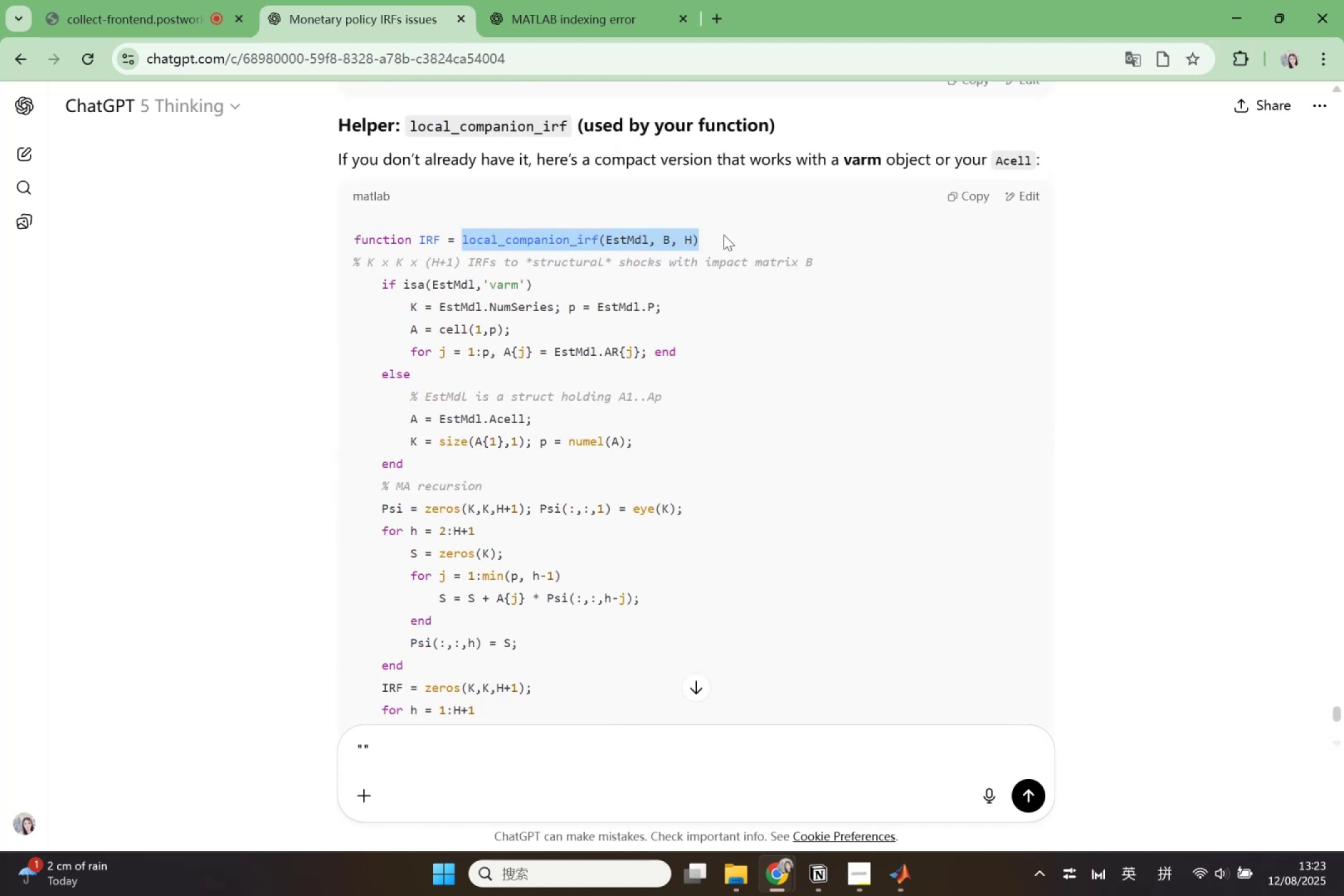 
key(Control+C)
 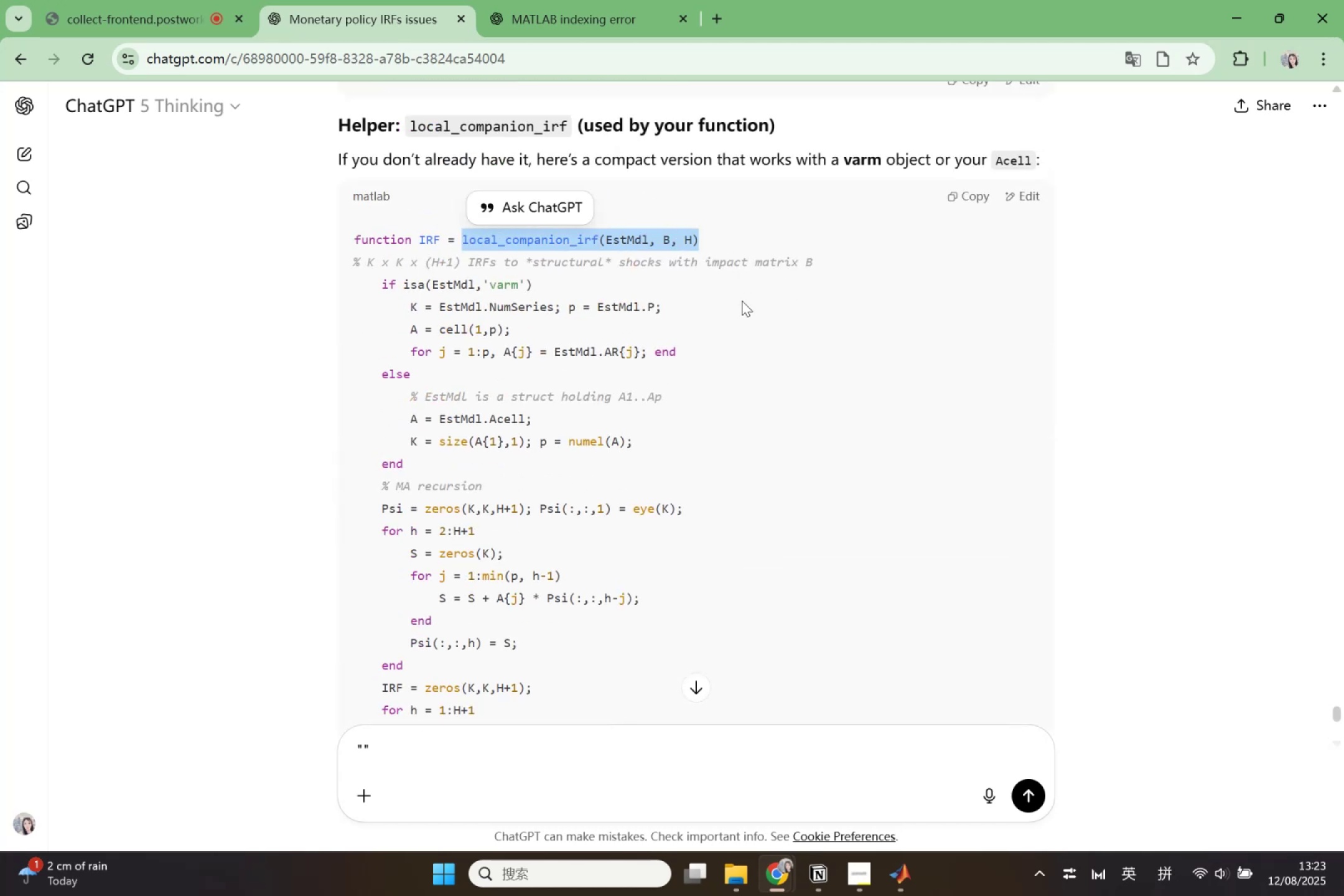 
scroll: coordinate [636, 648], scroll_direction: down, amount: 20.0
 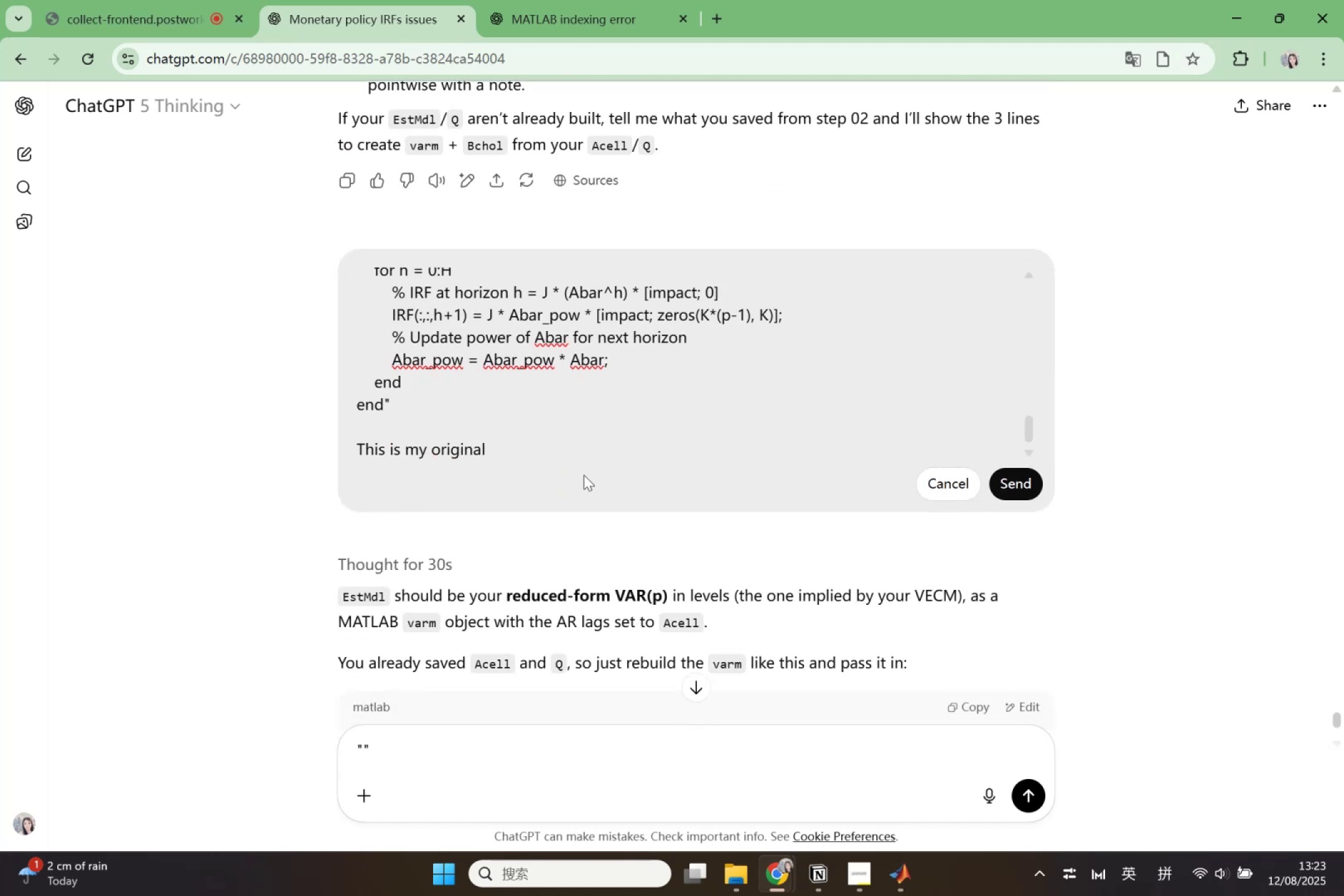 
left_click_drag(start_coordinate=[583, 470], to_coordinate=[583, 465])
 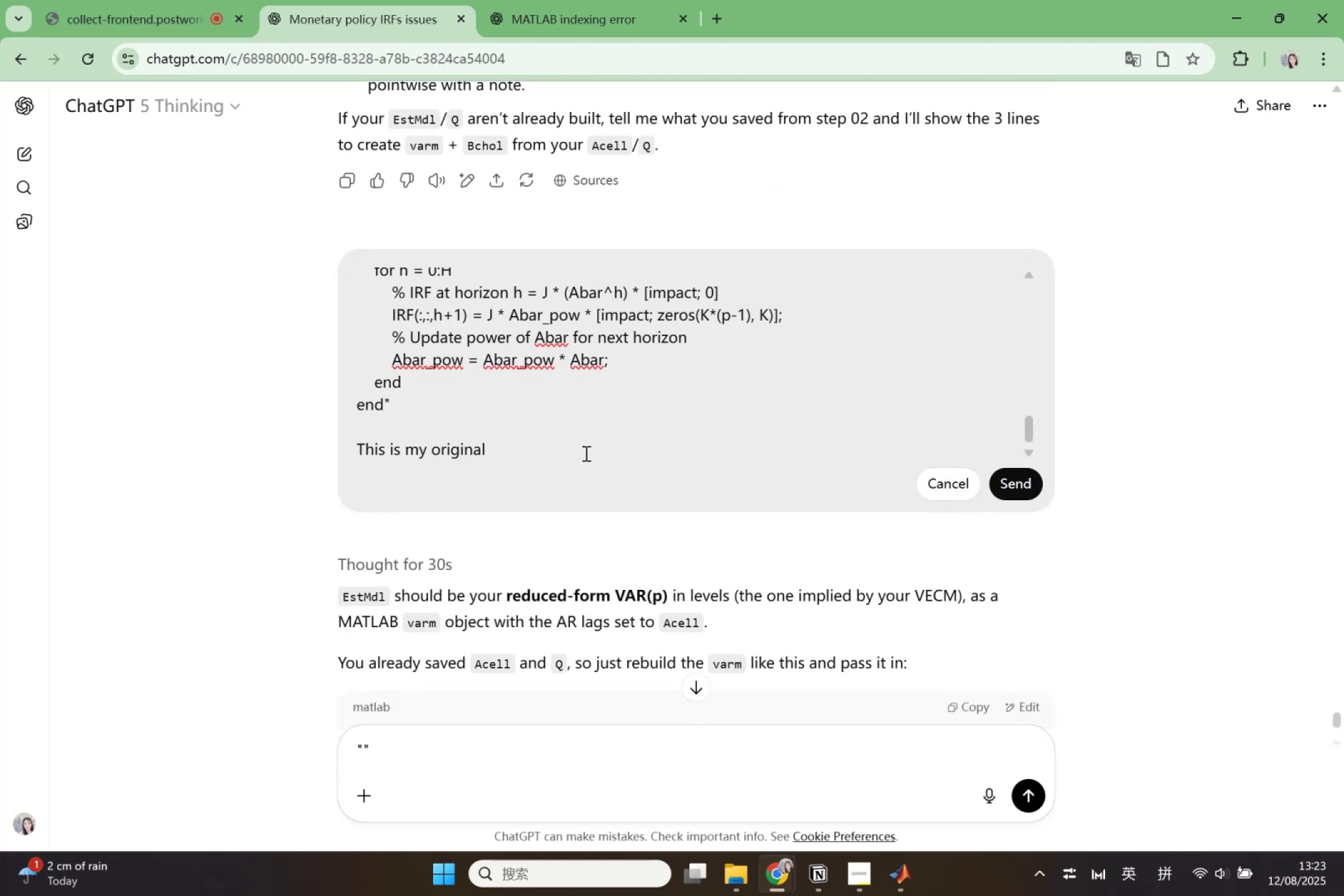 
double_click([585, 453])
 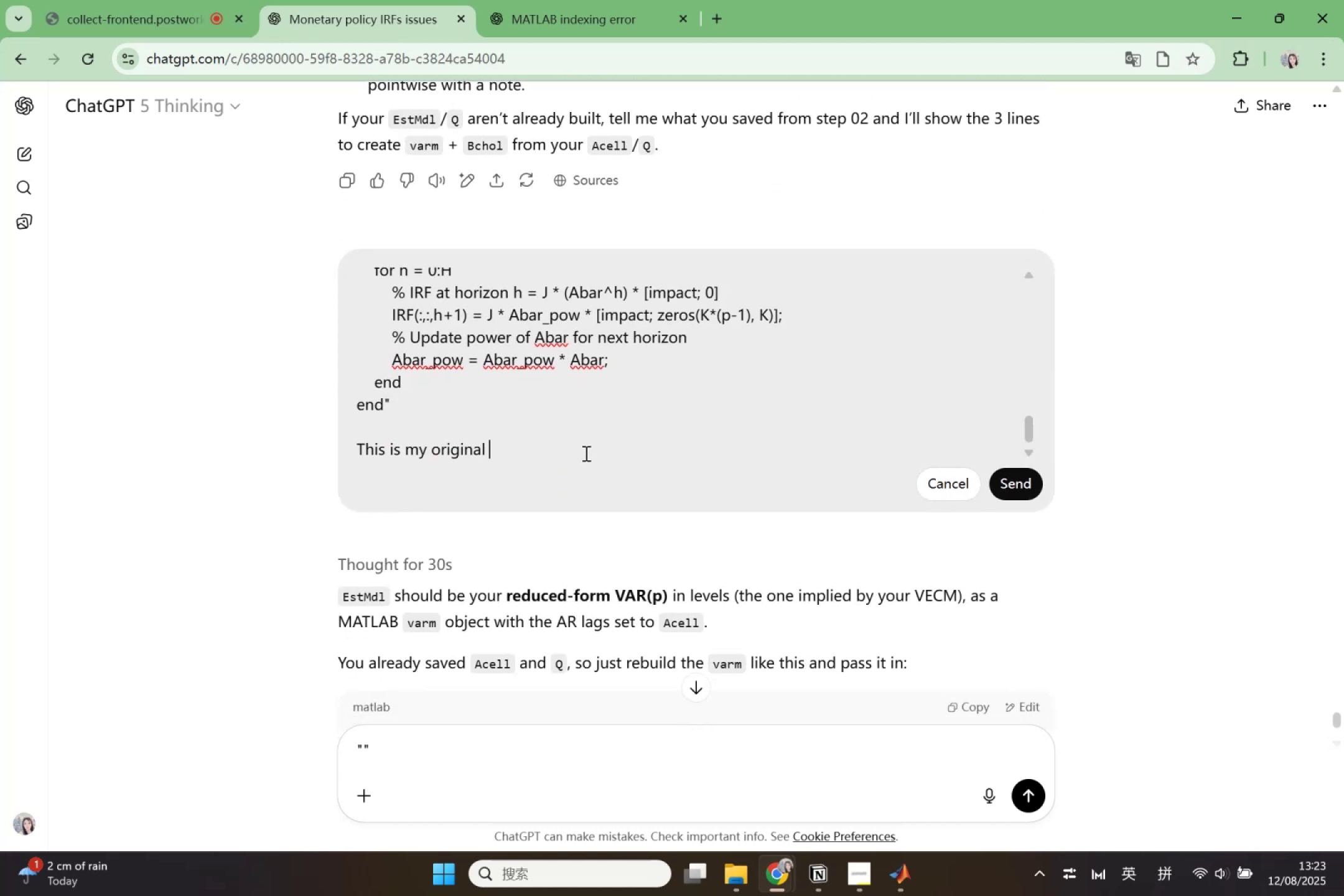 
key(Control+V)
 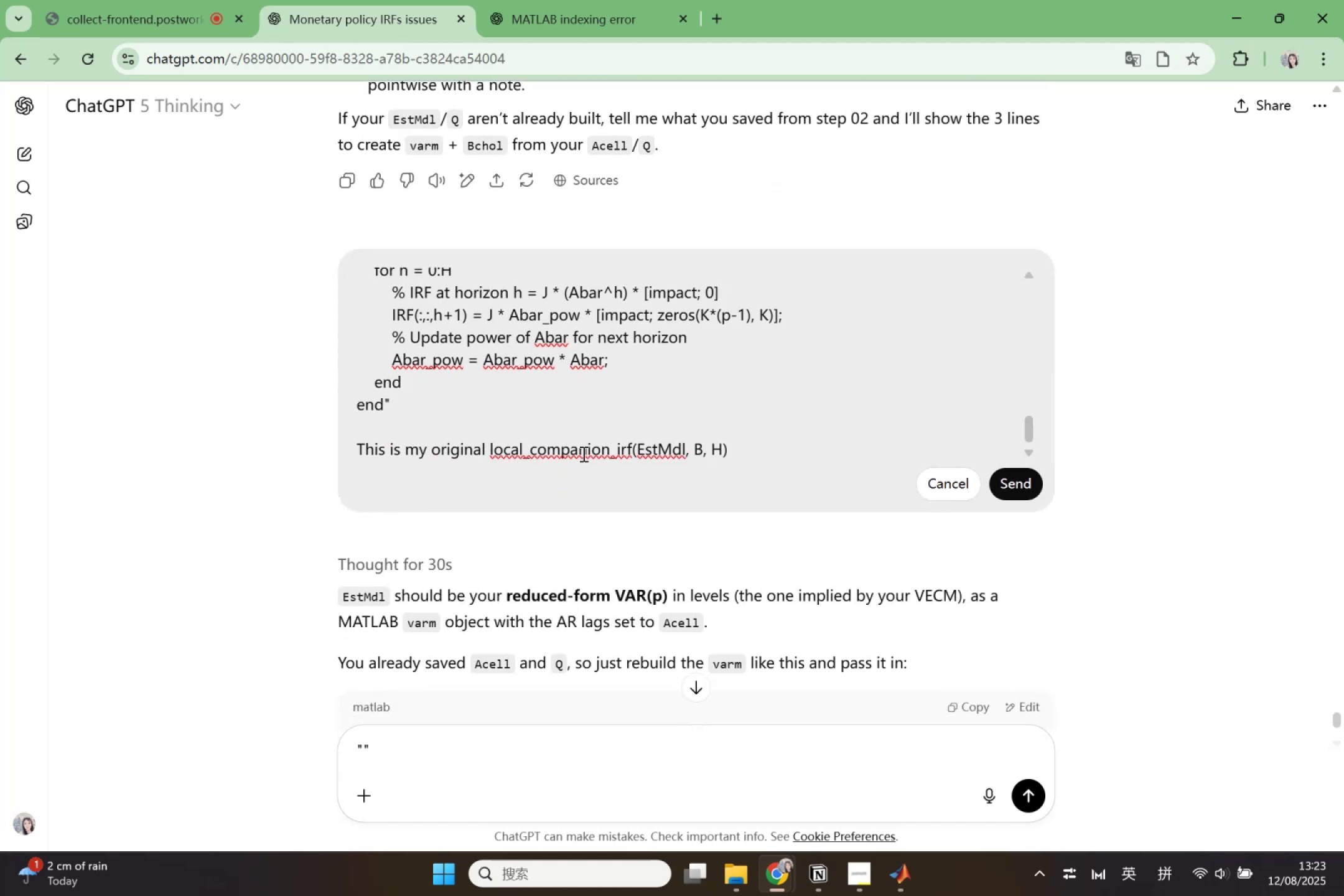 
type(, seems pt)
key(Backspace)
type(retty t)
key(Backspace)
type(different from the one you provided?)
 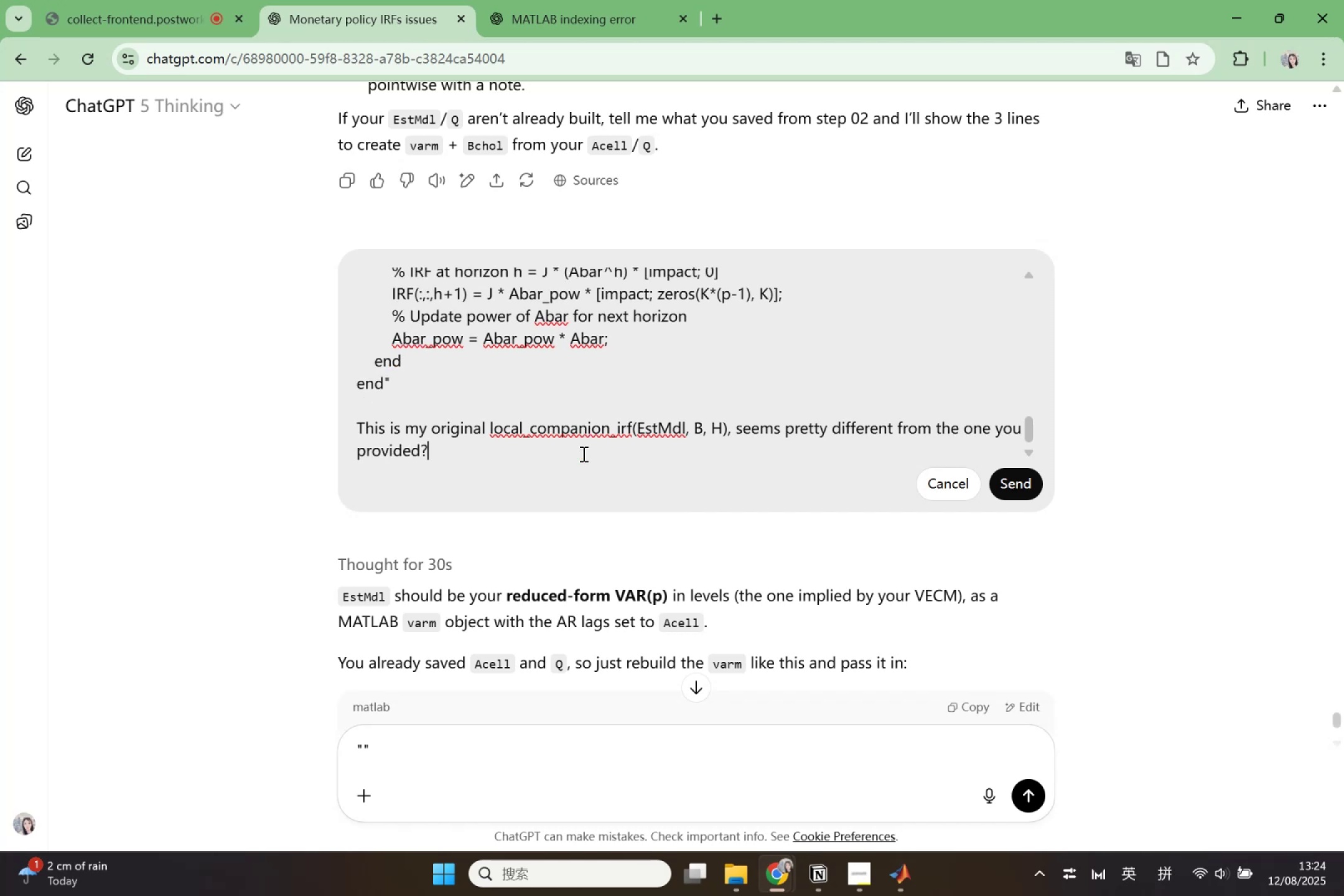 
key(Shift+Enter)
 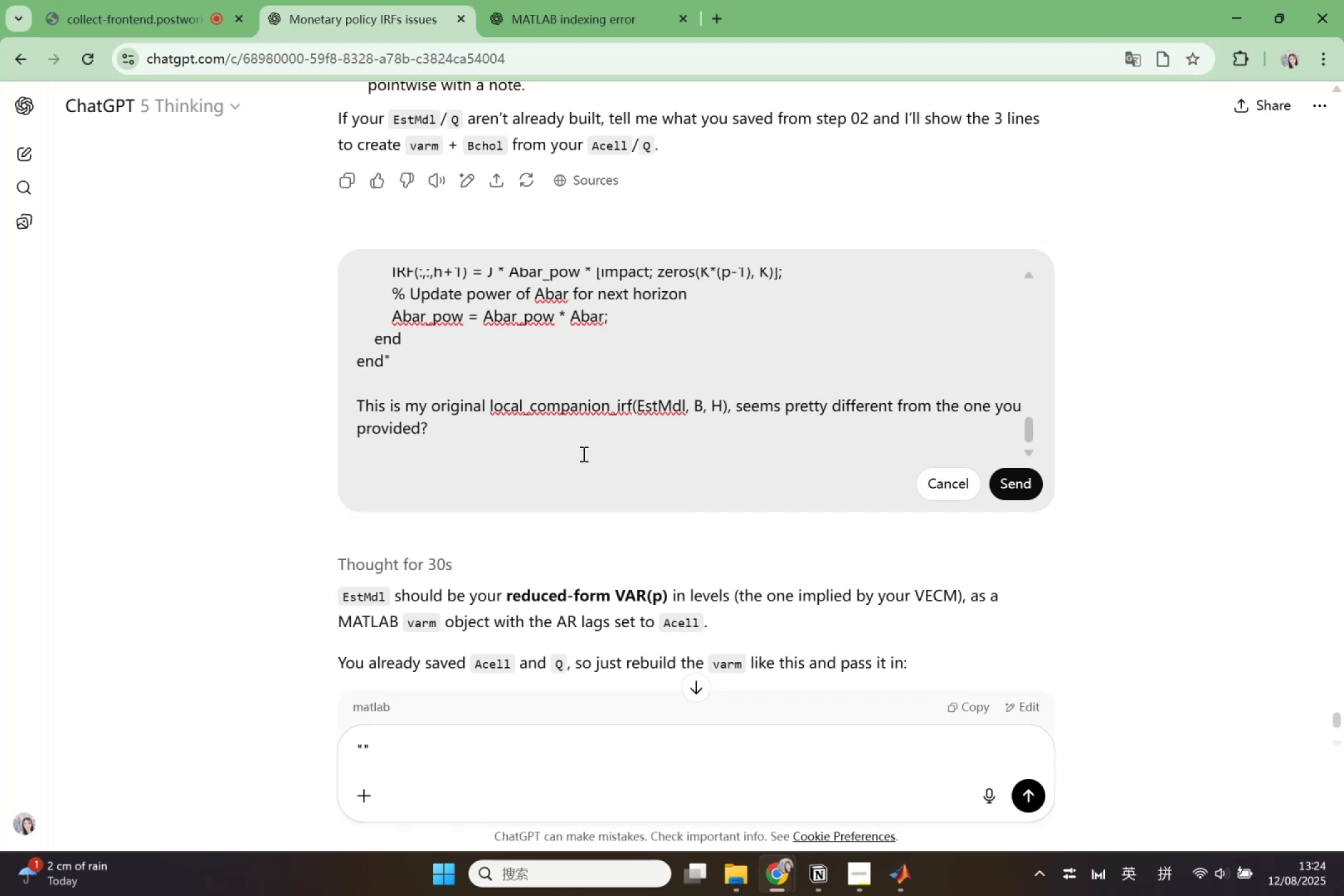 
type(re-check it ,which is croe)
key(Backspace)
key(Backspace)
key(Backspace)
type(orred)
key(Backspace)
type(ct?)
 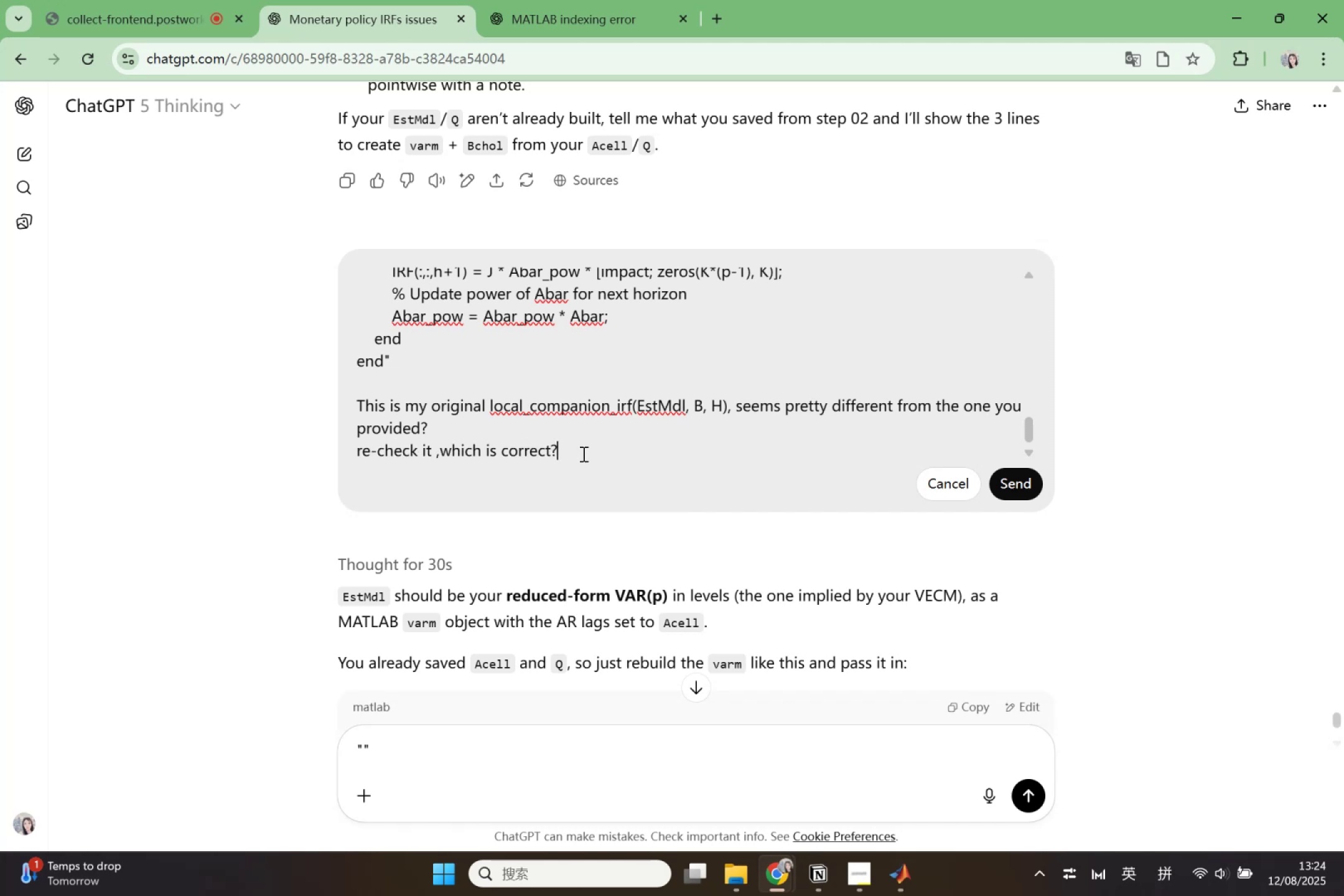 
key(Enter)
 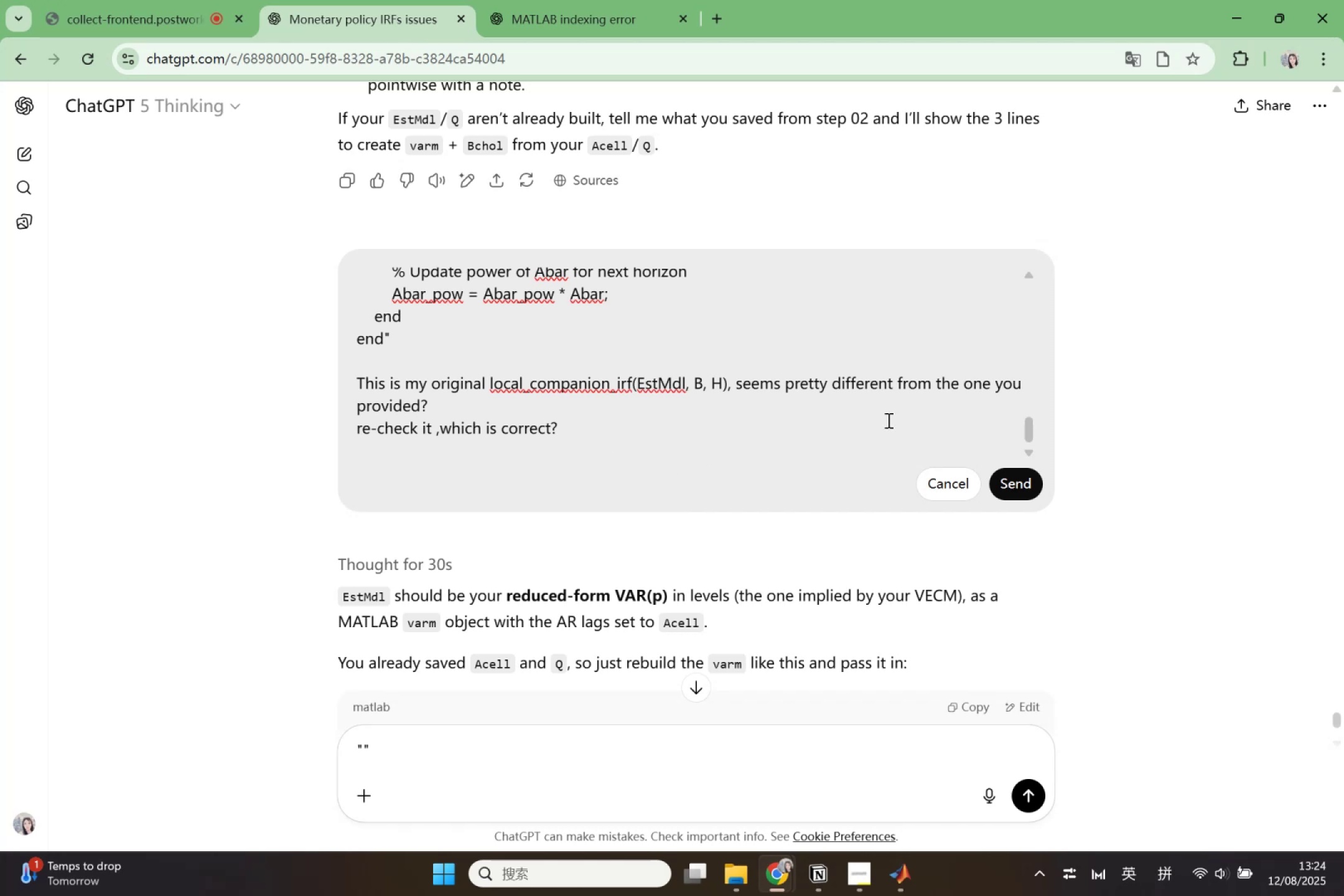 
left_click([1038, 477])
 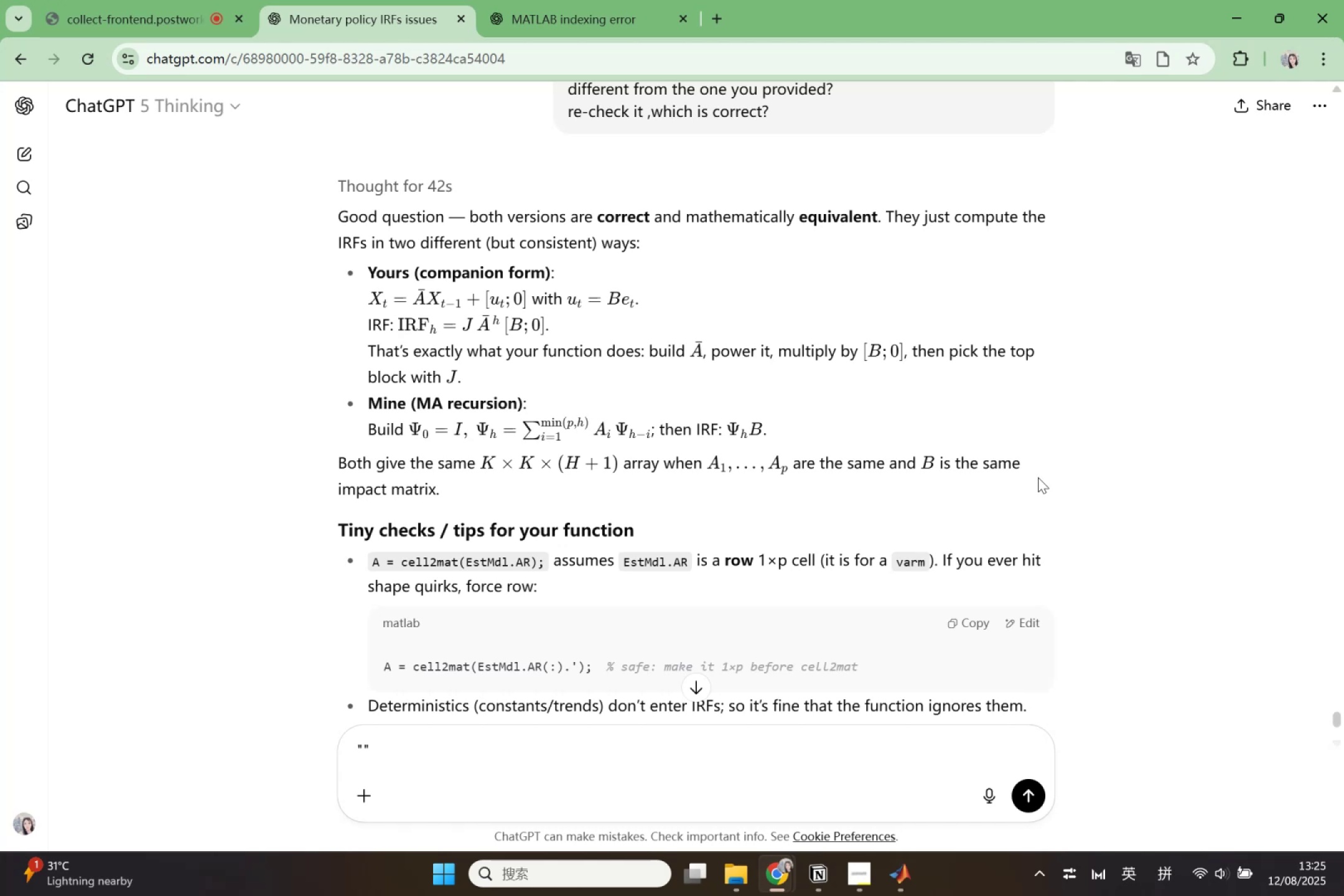 
wait(94.21)
 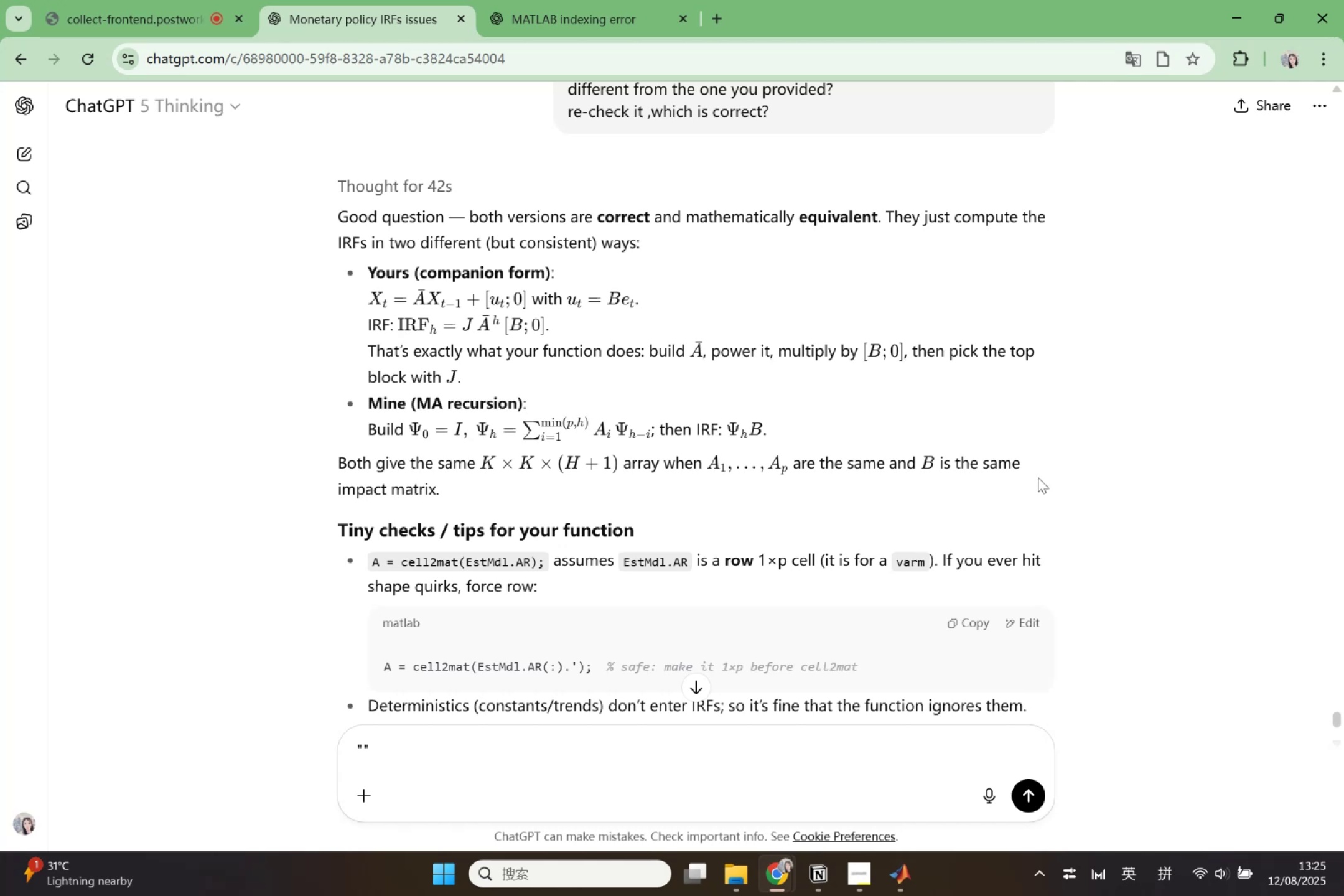 
scroll: coordinate [1142, 256], scroll_direction: down, amount: 4.0
 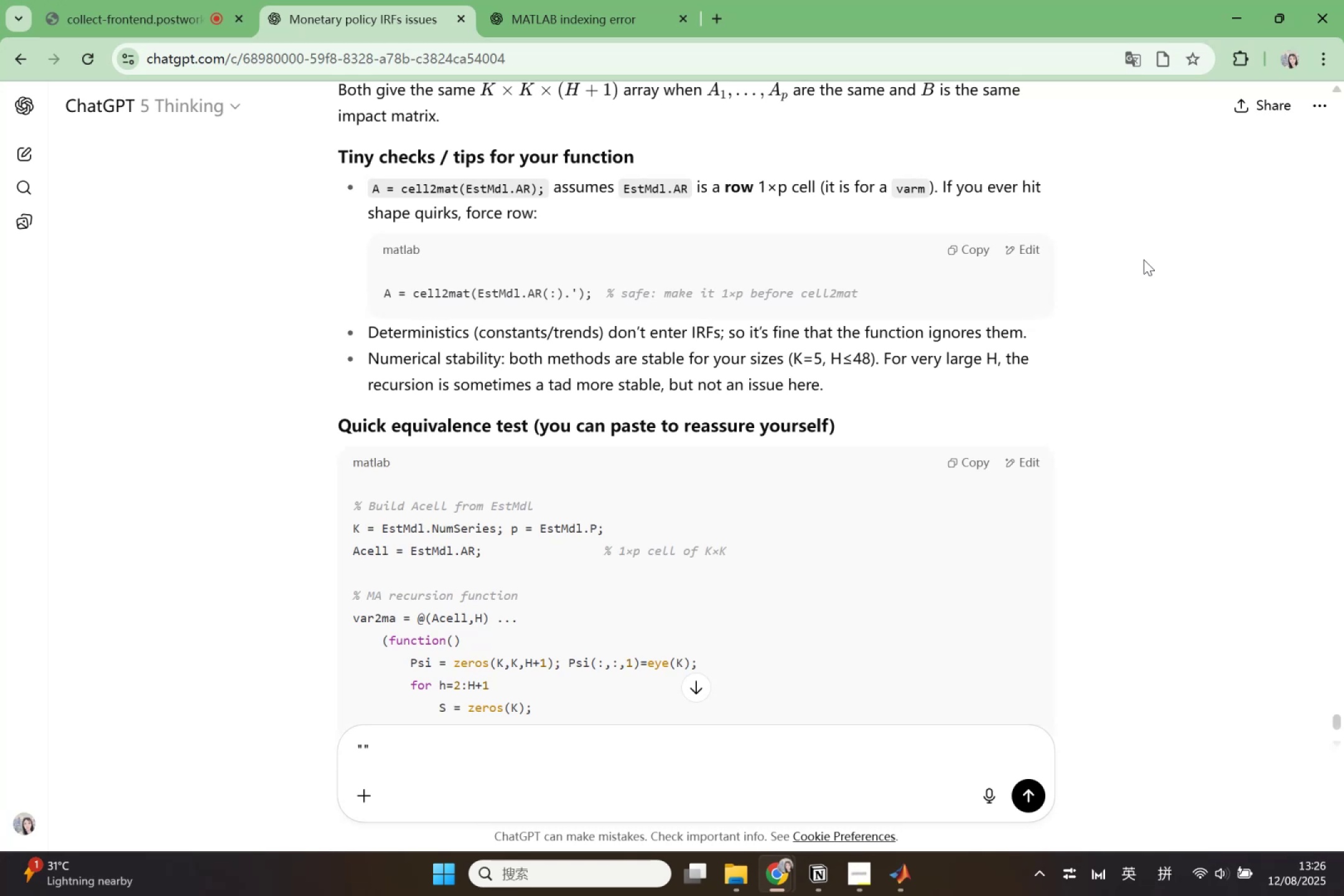 
wait(5.24)
 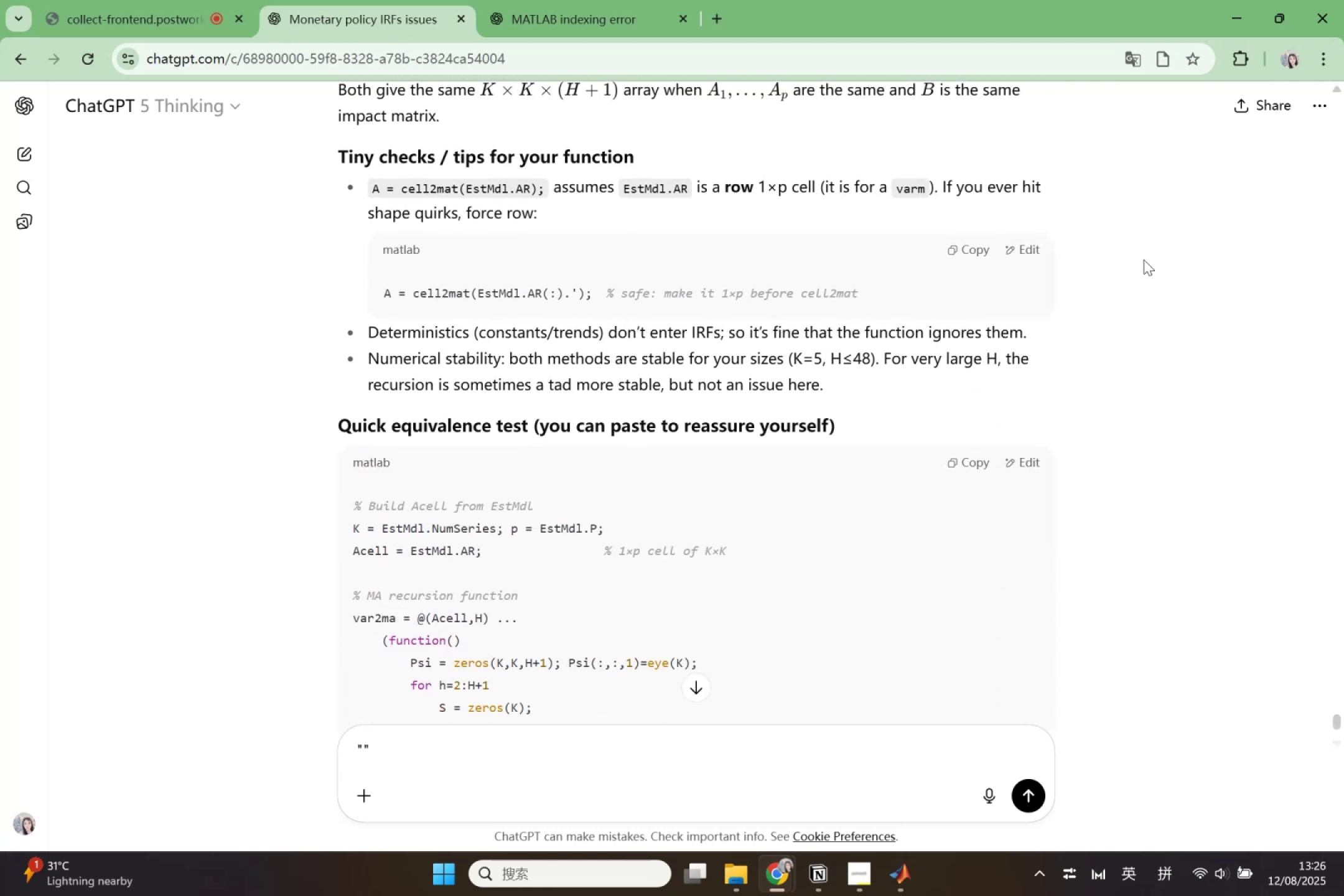 
scroll: coordinate [685, 452], scroll_direction: down, amount: 5.0
 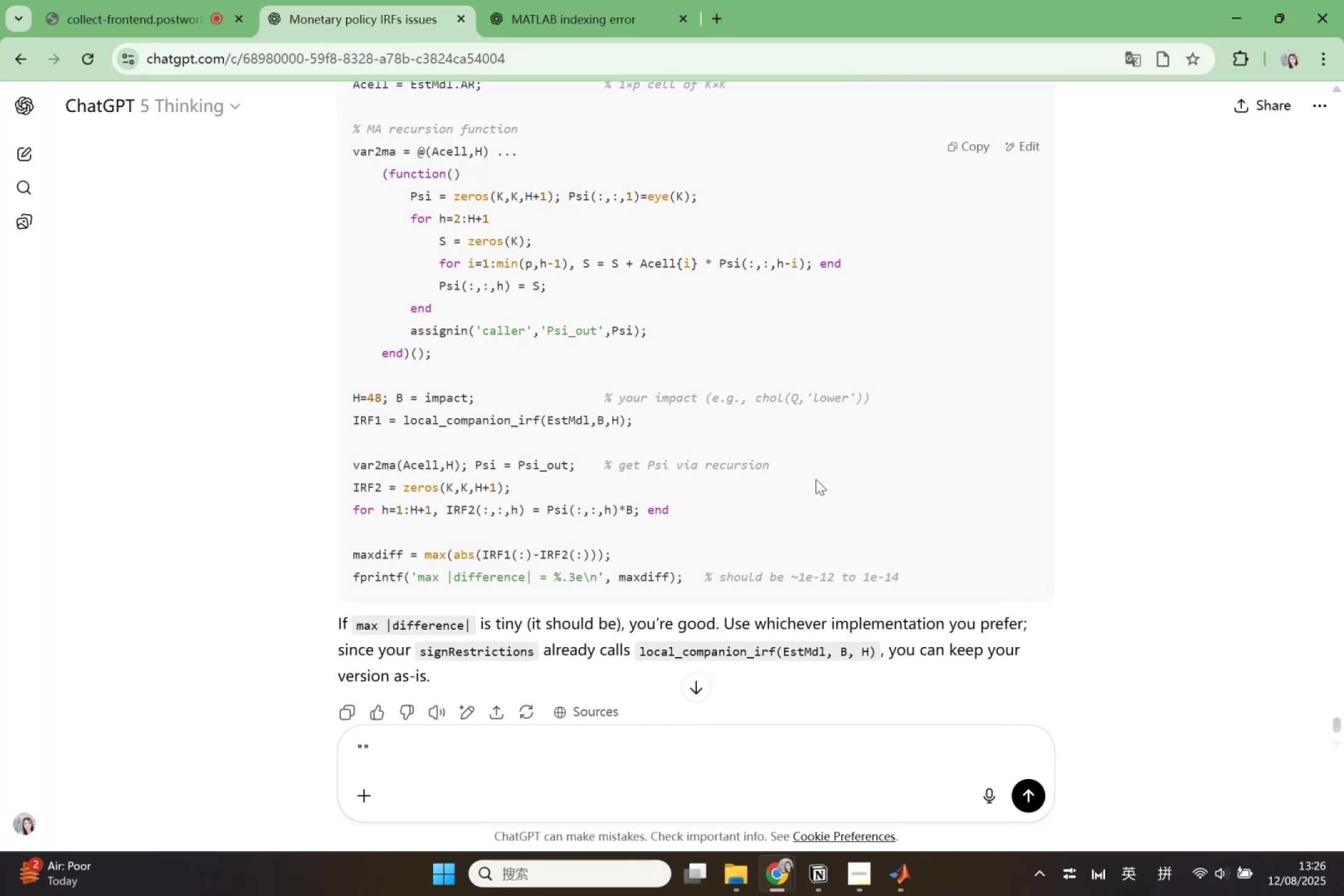 
wait(13.93)
 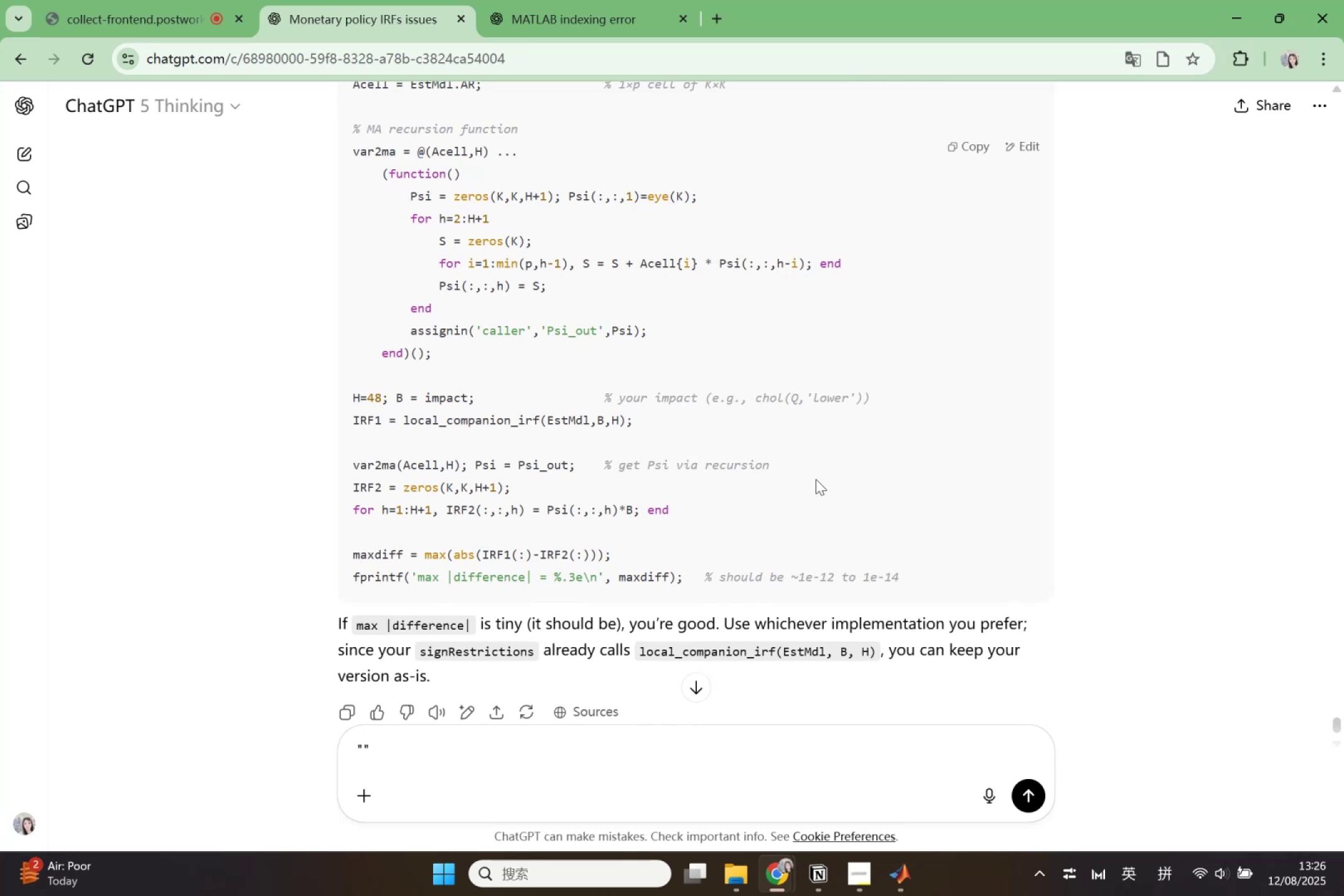 
scroll: coordinate [816, 480], scroll_direction: up, amount: 2.0
 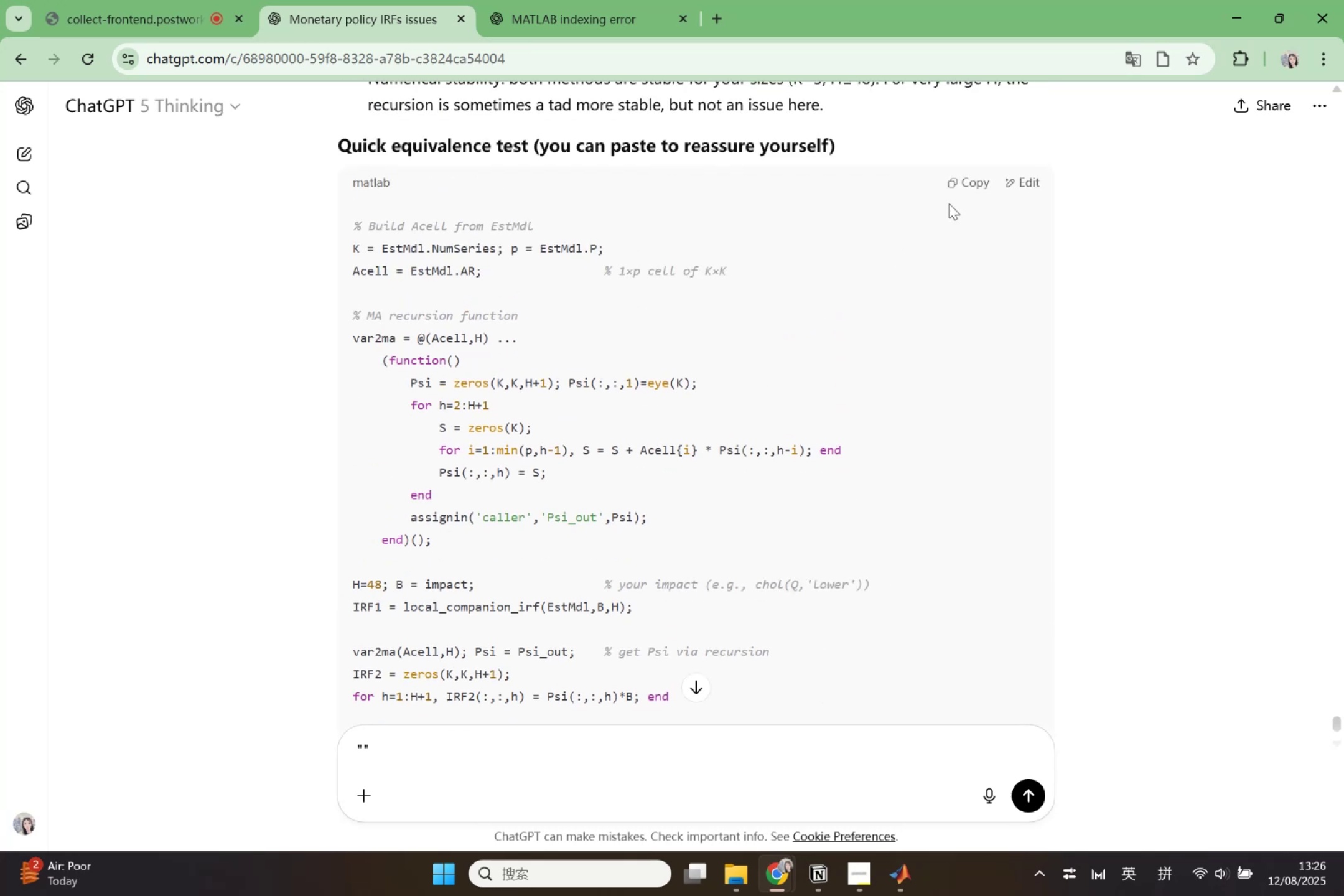 
left_click([981, 175])
 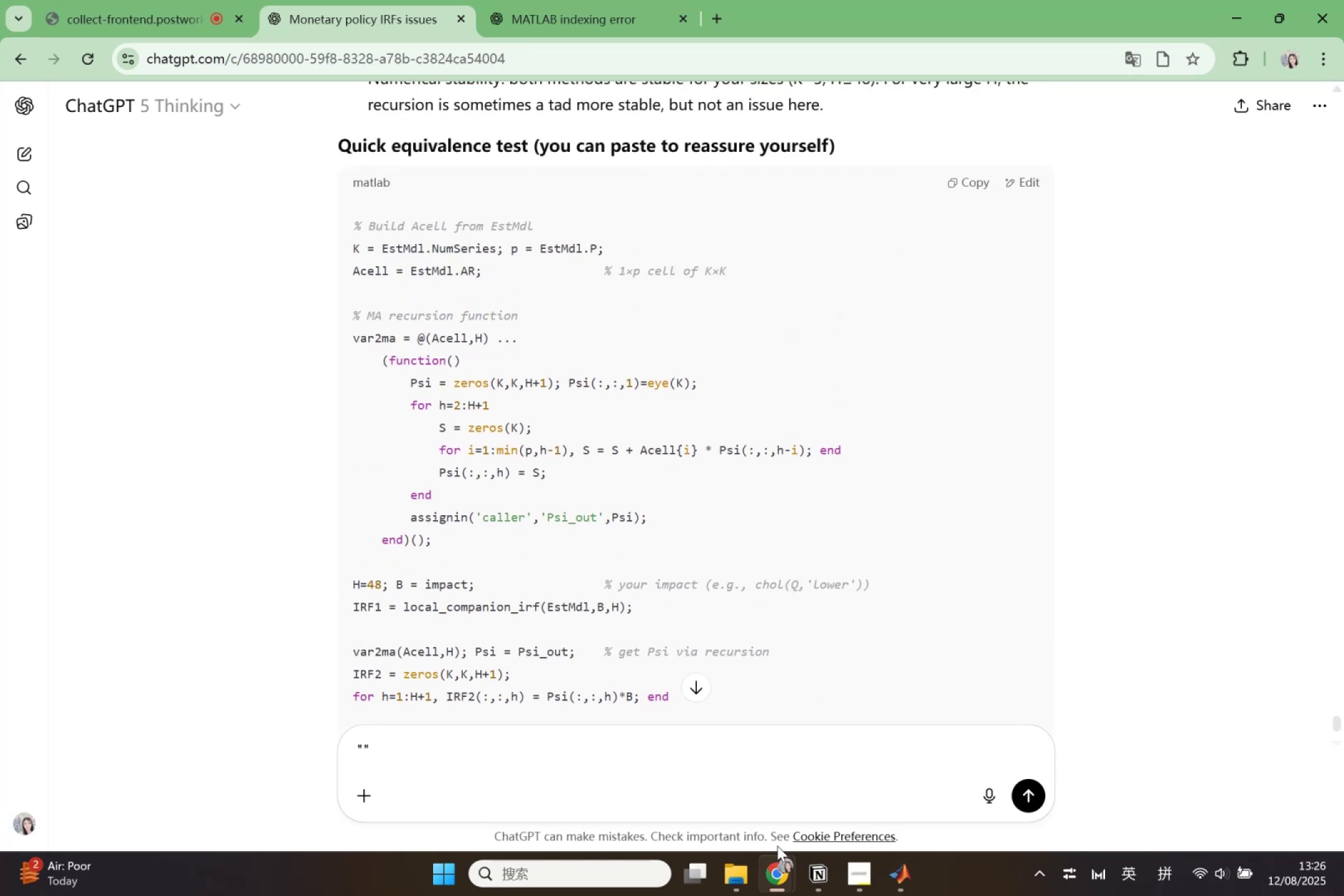 
wait(5.64)
 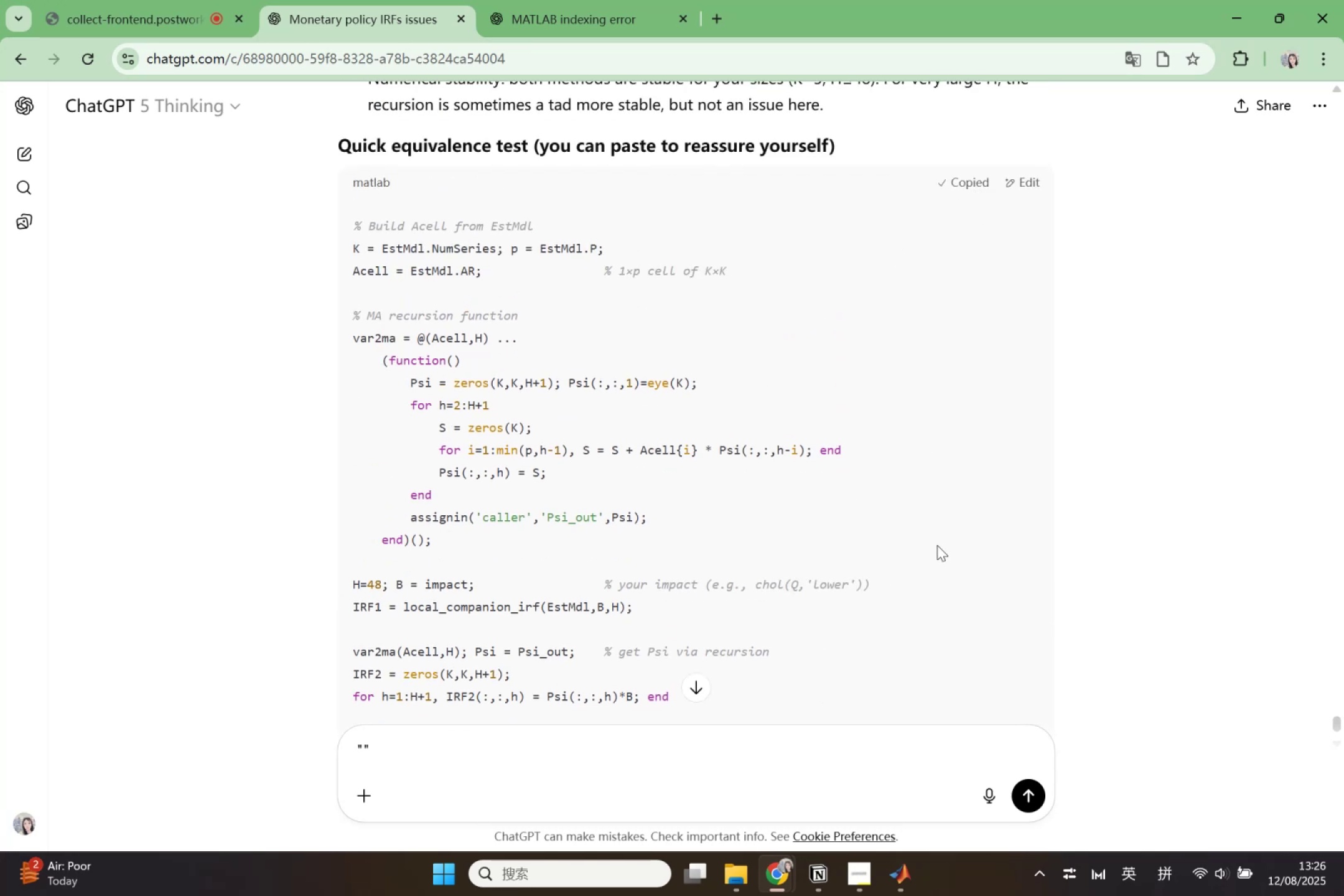 
left_click([892, 865])
 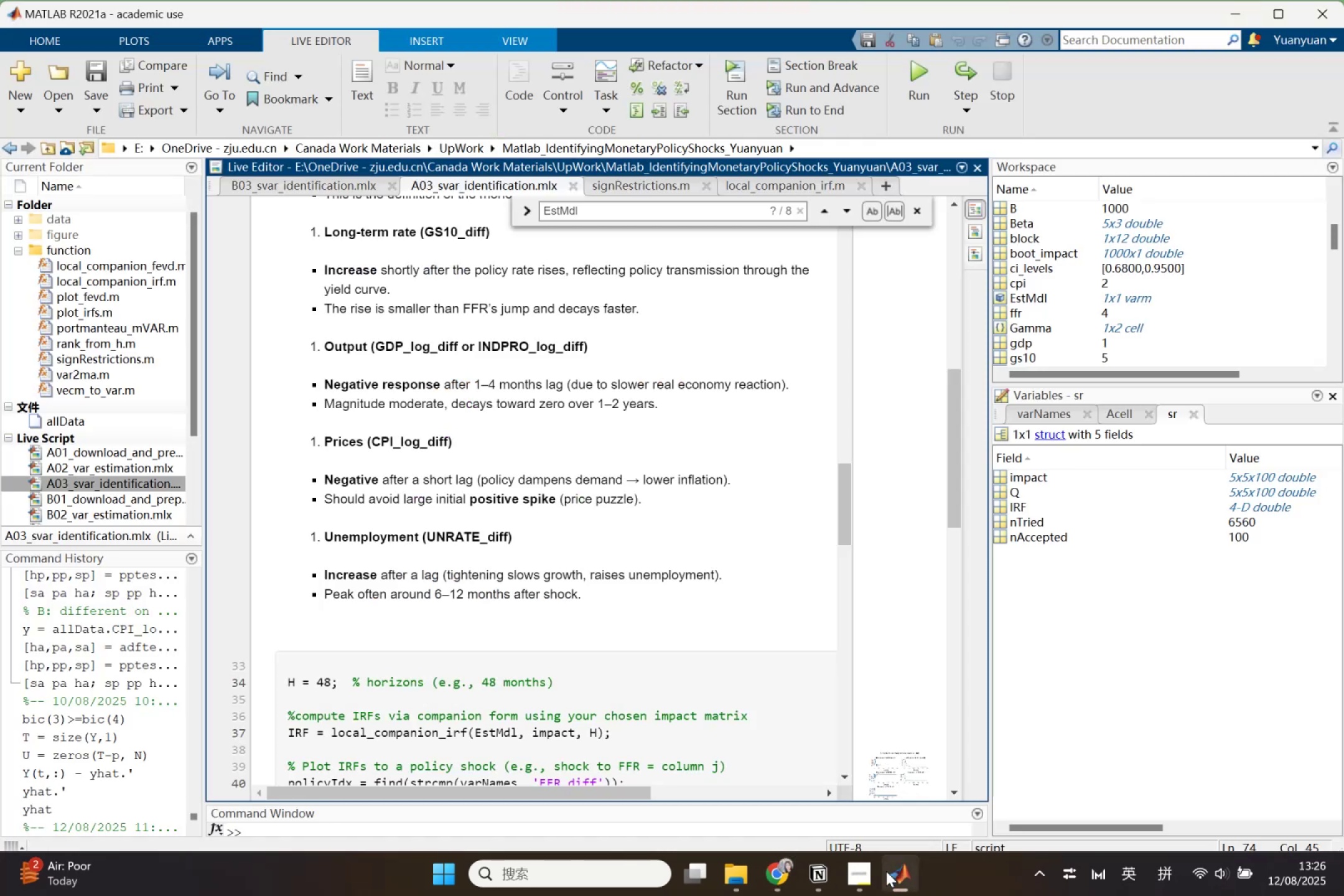 
left_click([886, 872])
 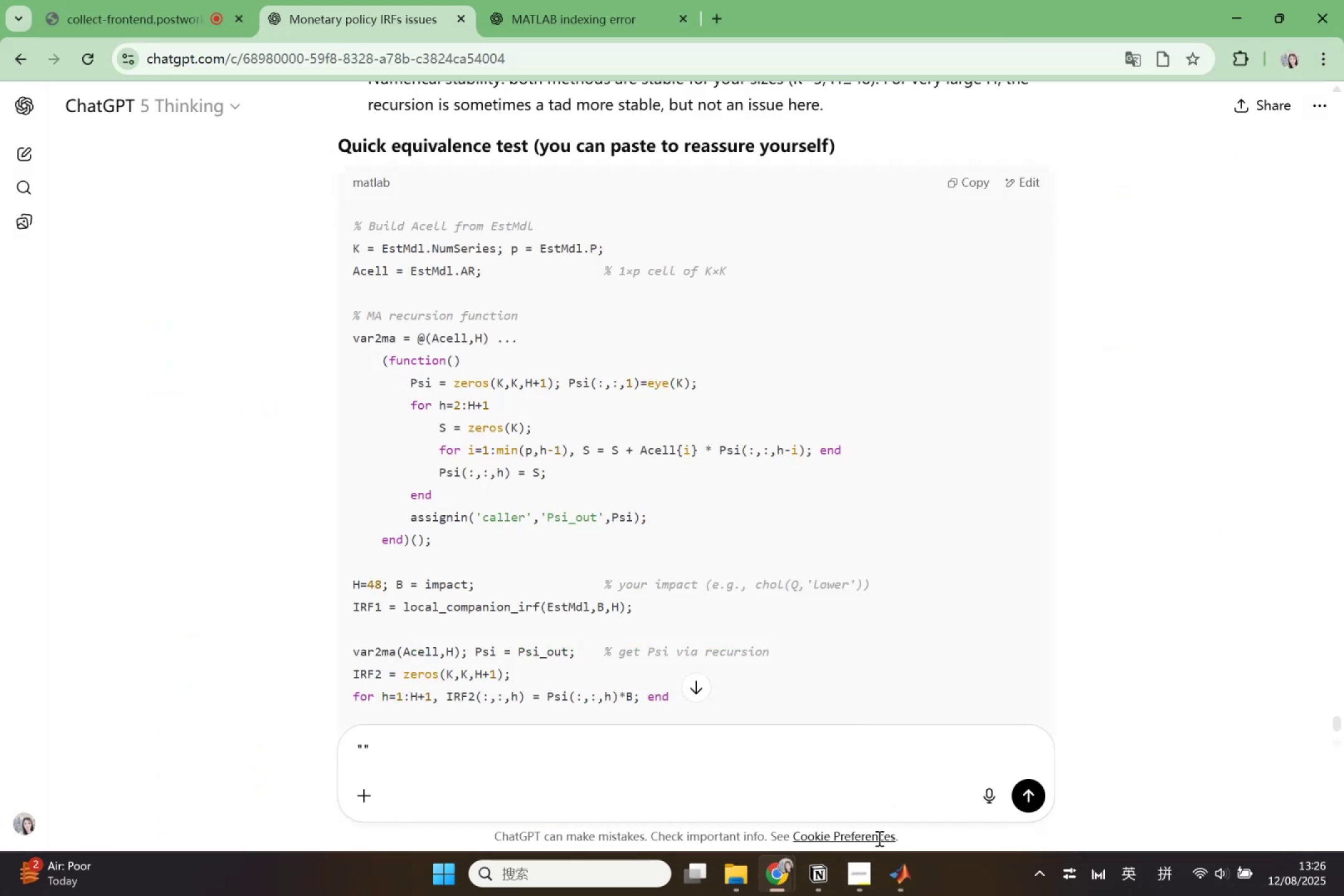 
scroll: coordinate [662, 519], scroll_direction: down, amount: 1.0
 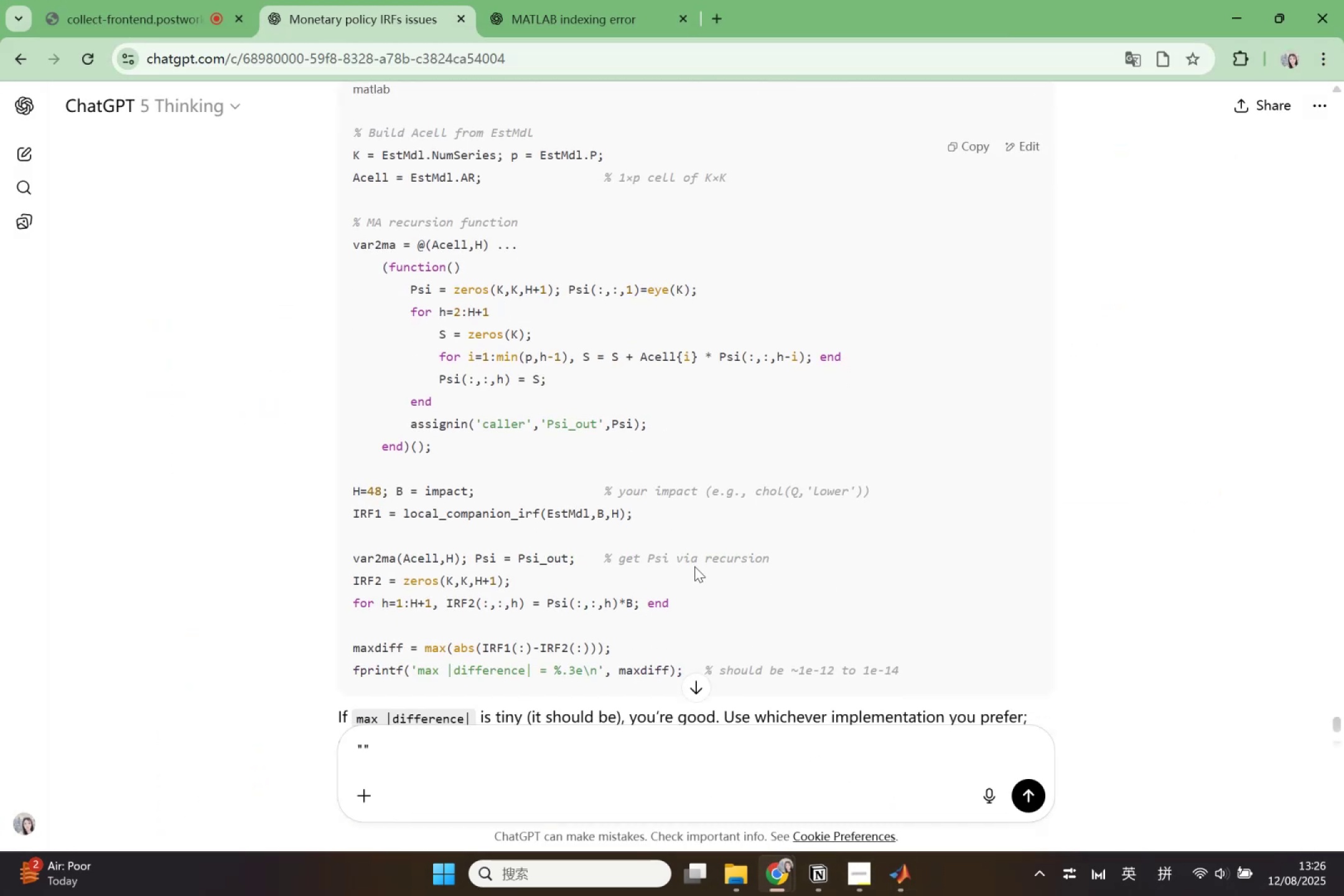 
wait(5.21)
 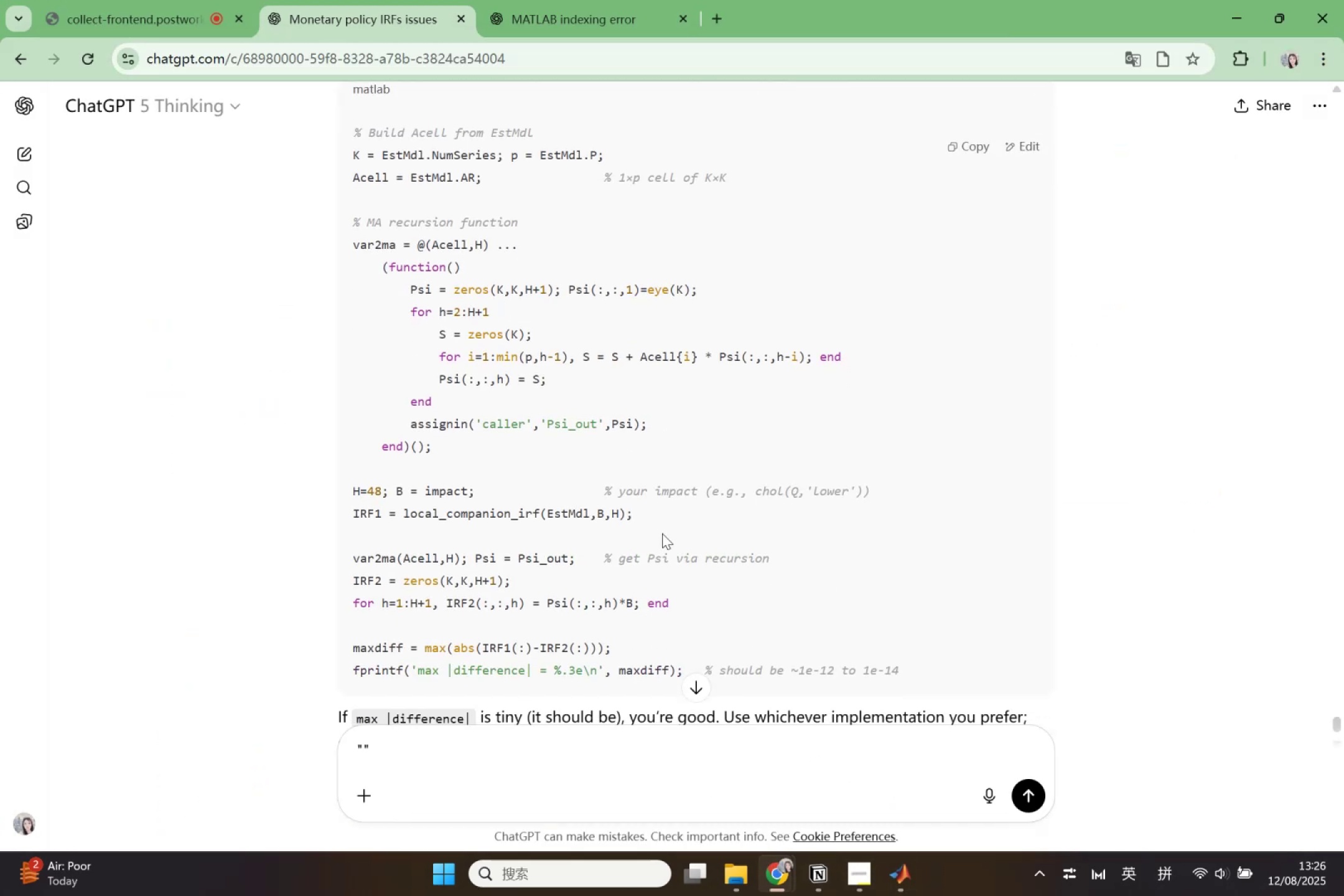 
left_click([896, 872])
 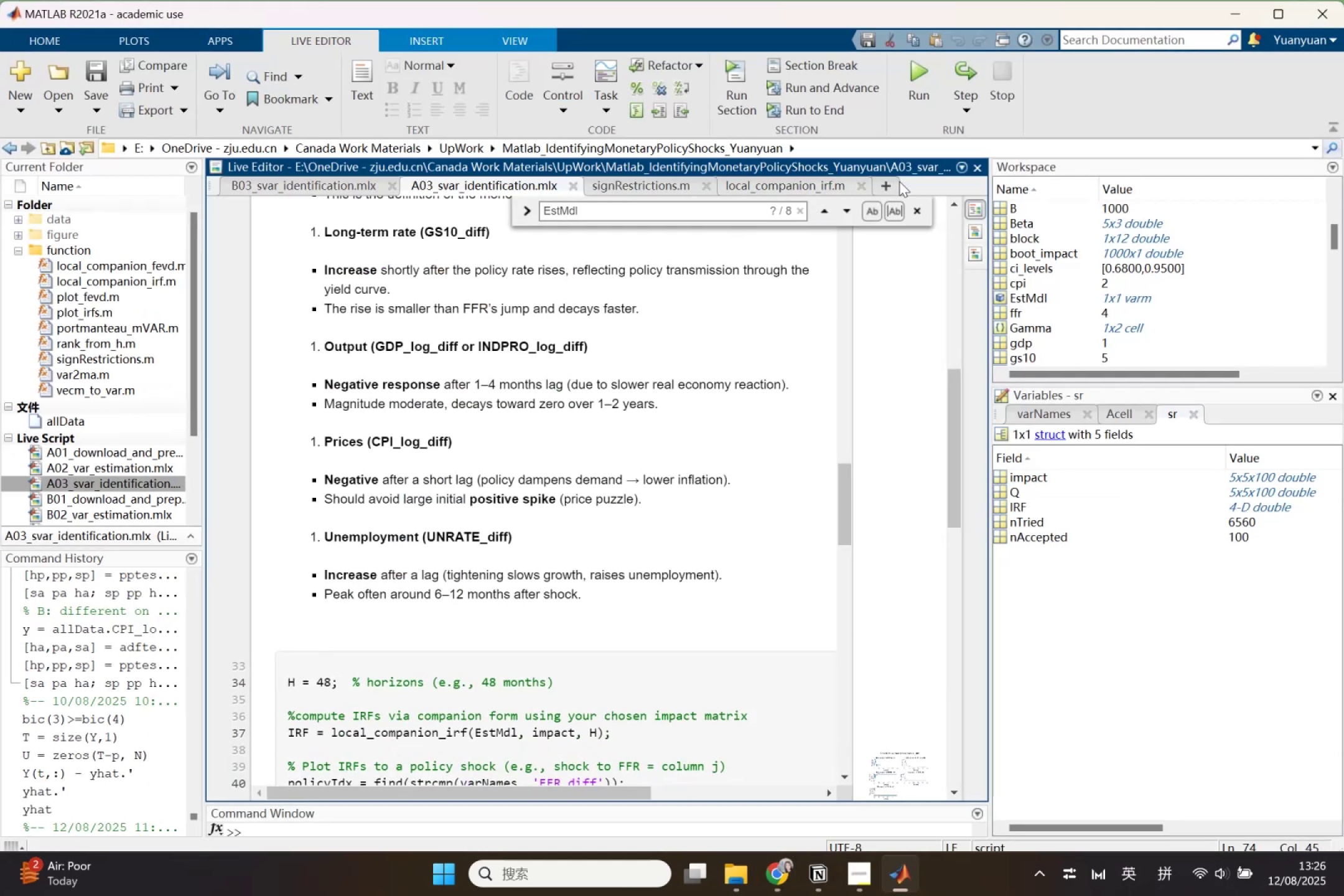 
double_click([887, 182])
 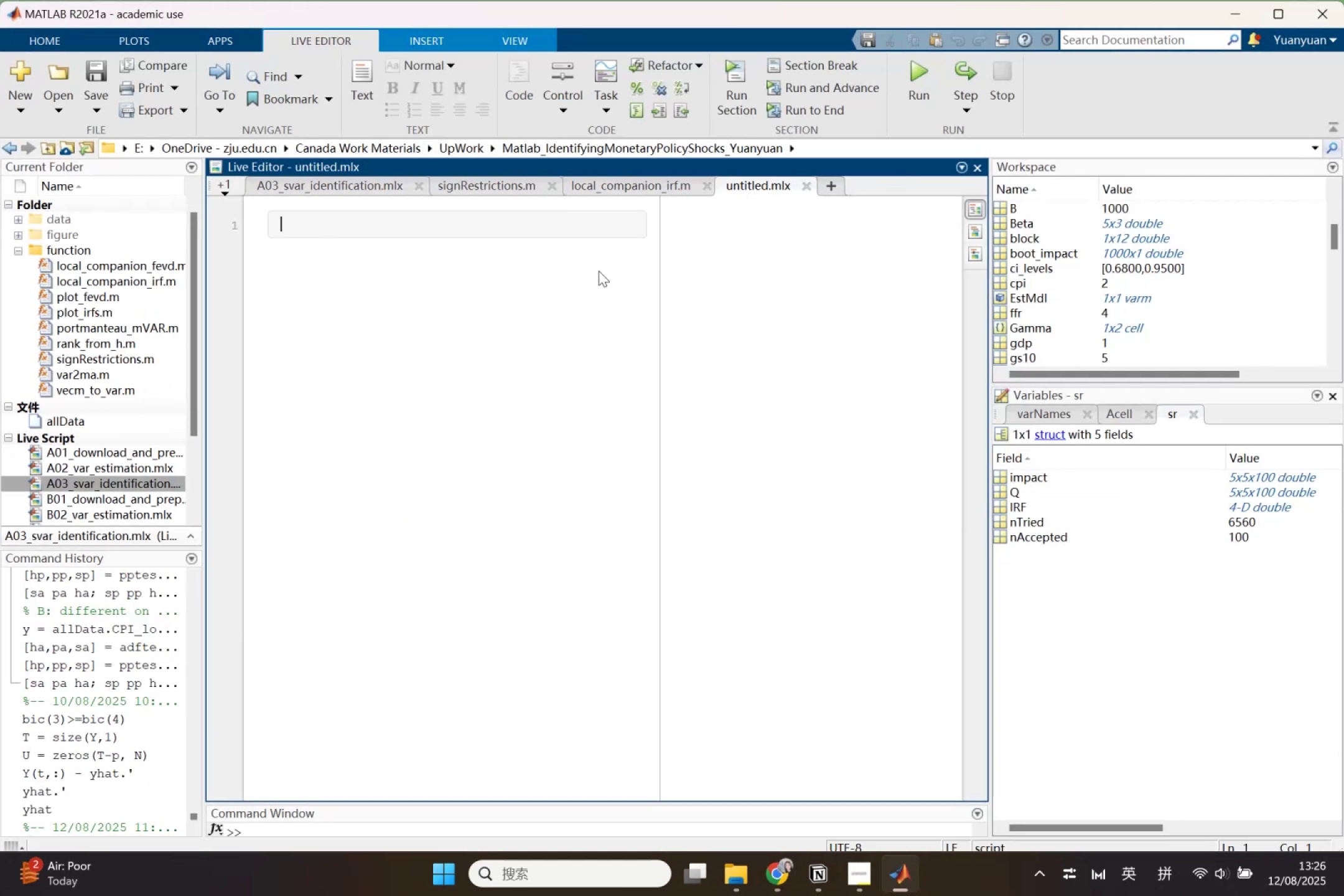 
key(Control+ControlLeft)
 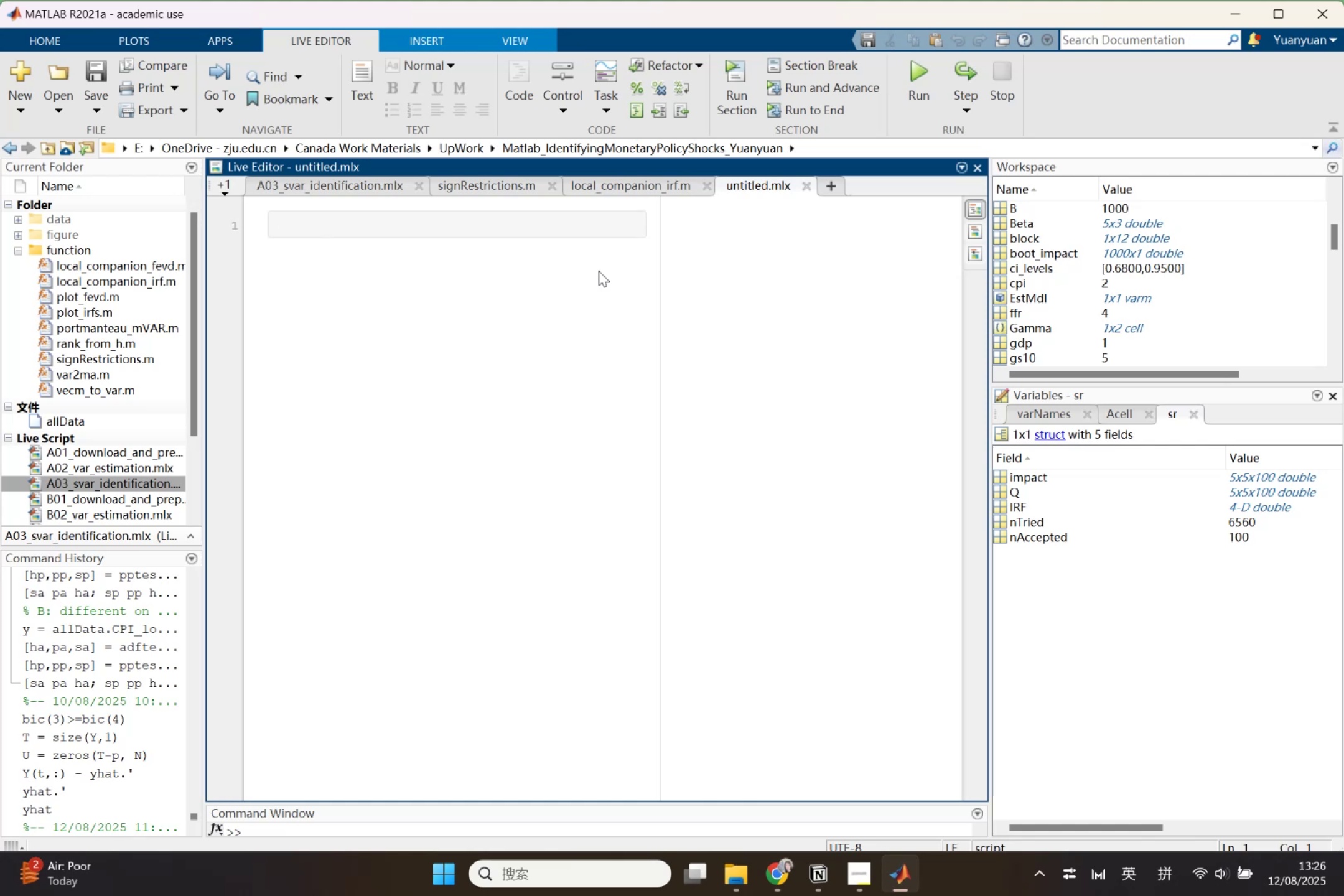 
key(Control+V)
 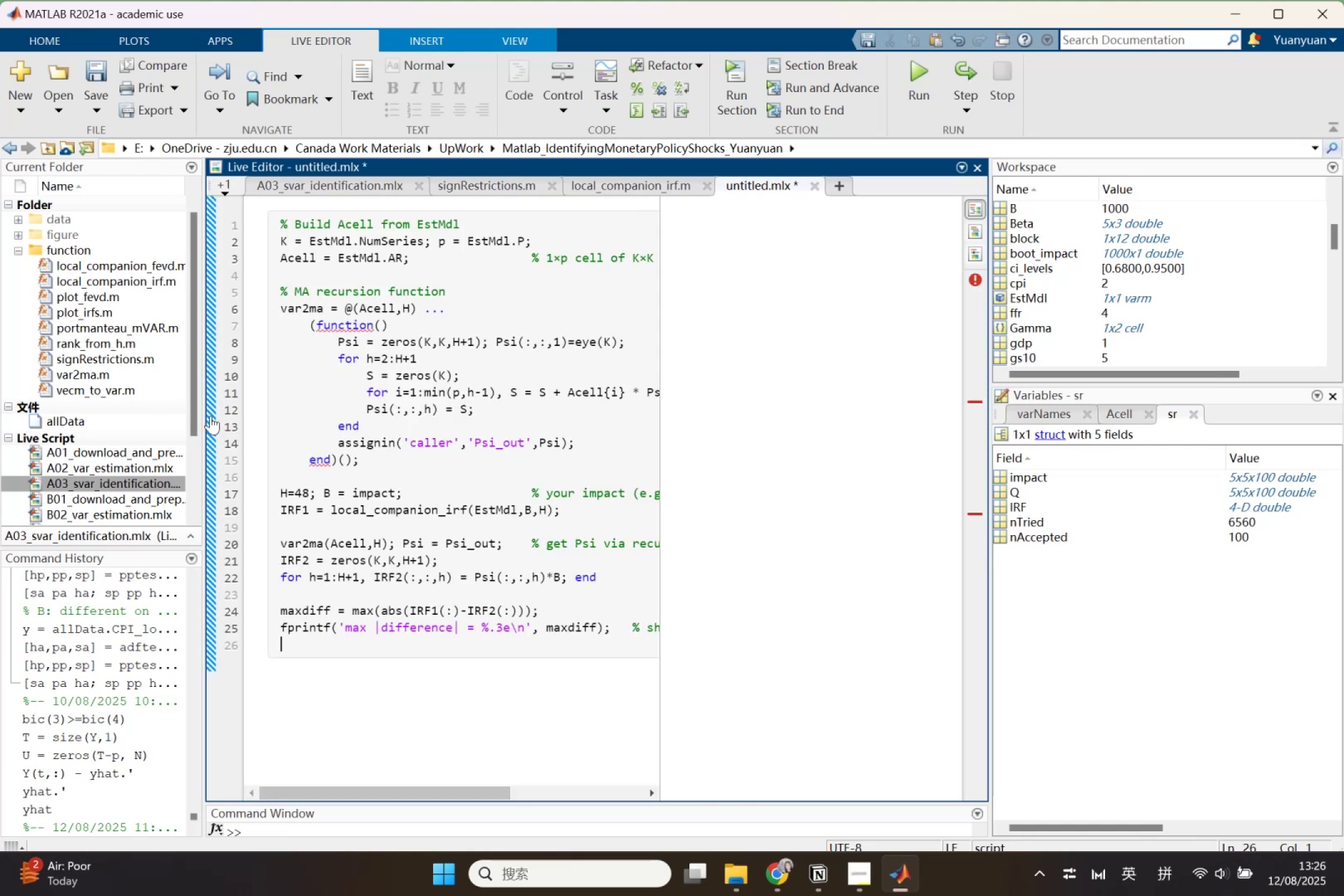 
wait(11.92)
 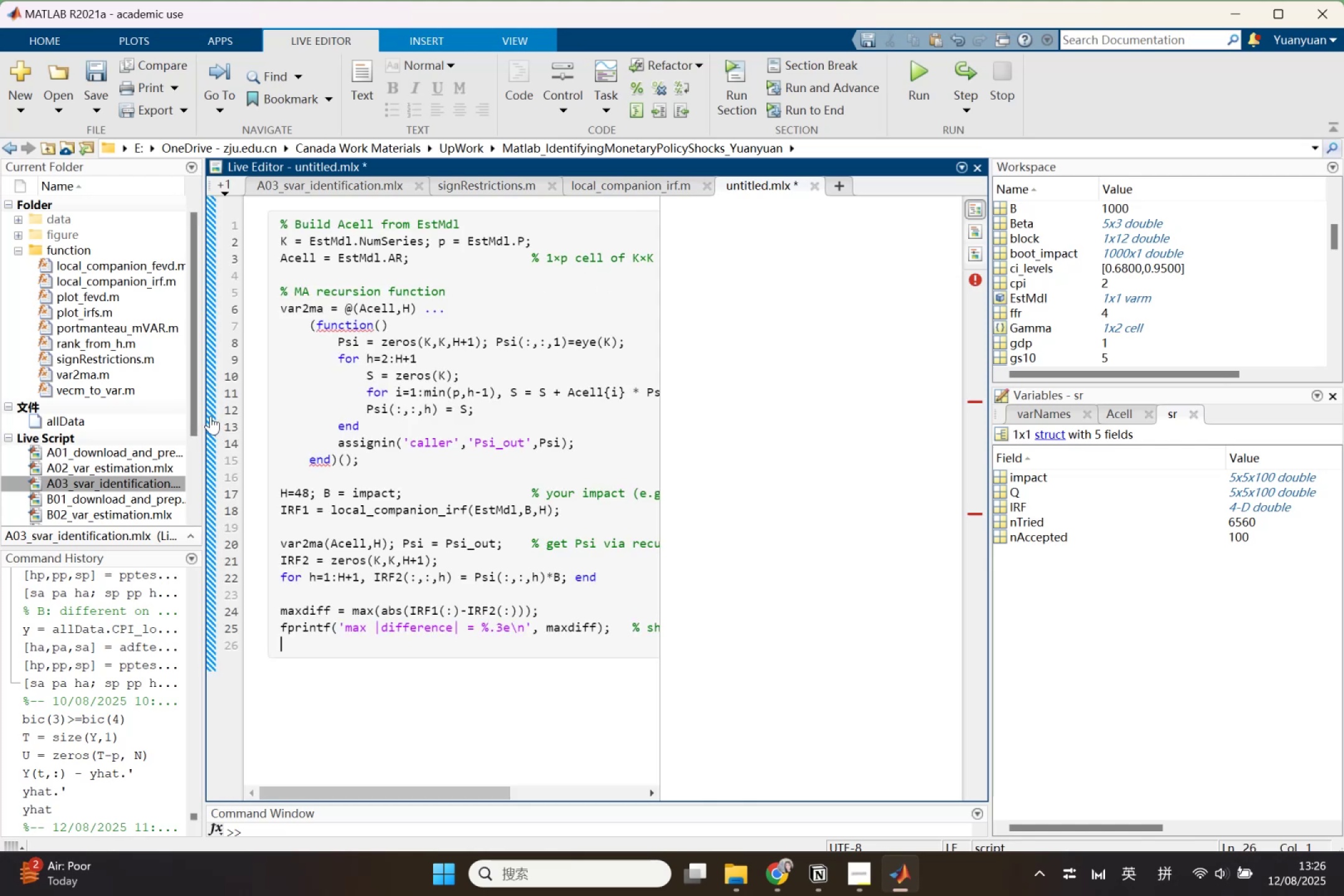 
left_click([210, 416])
 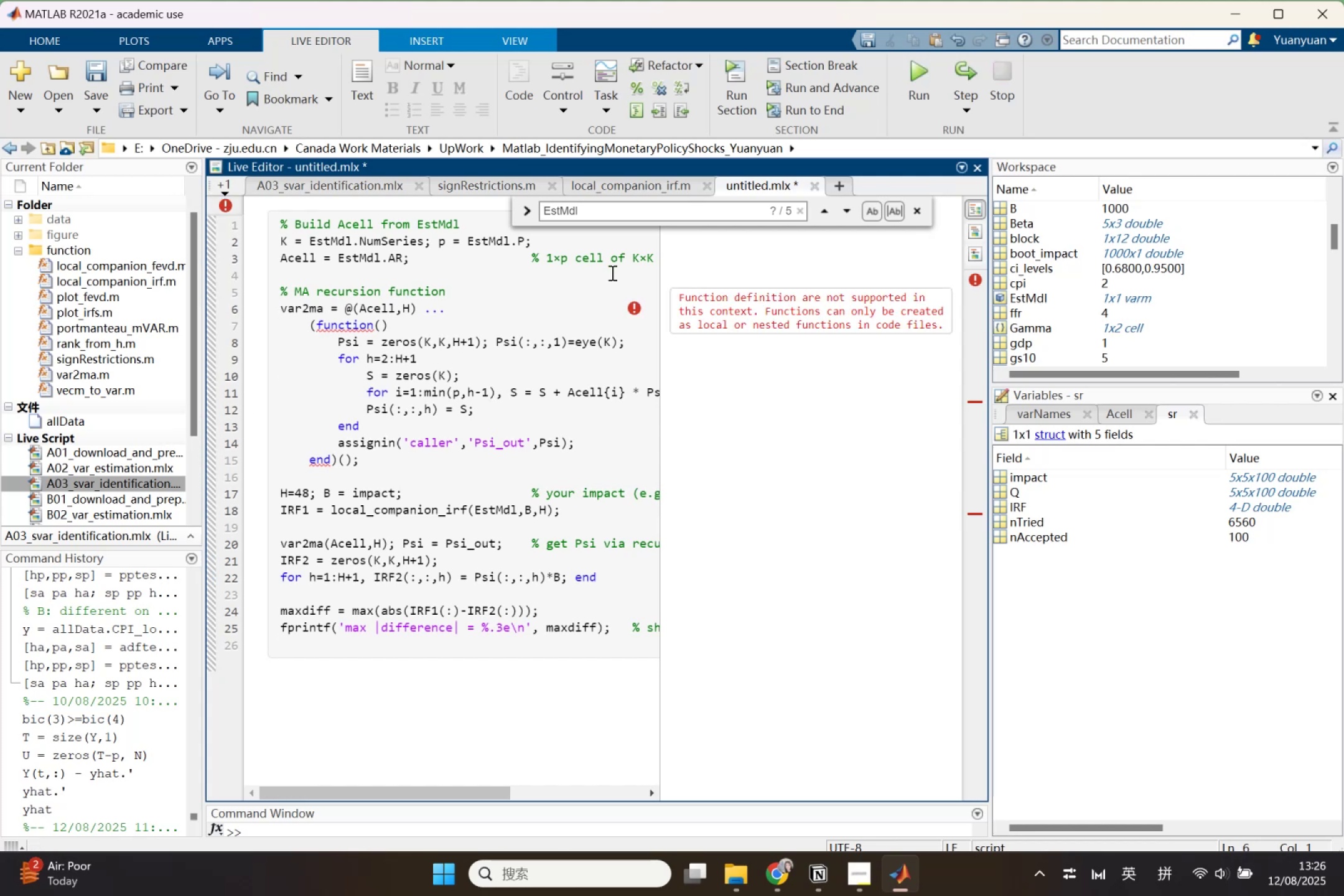 
left_click([773, 293])
 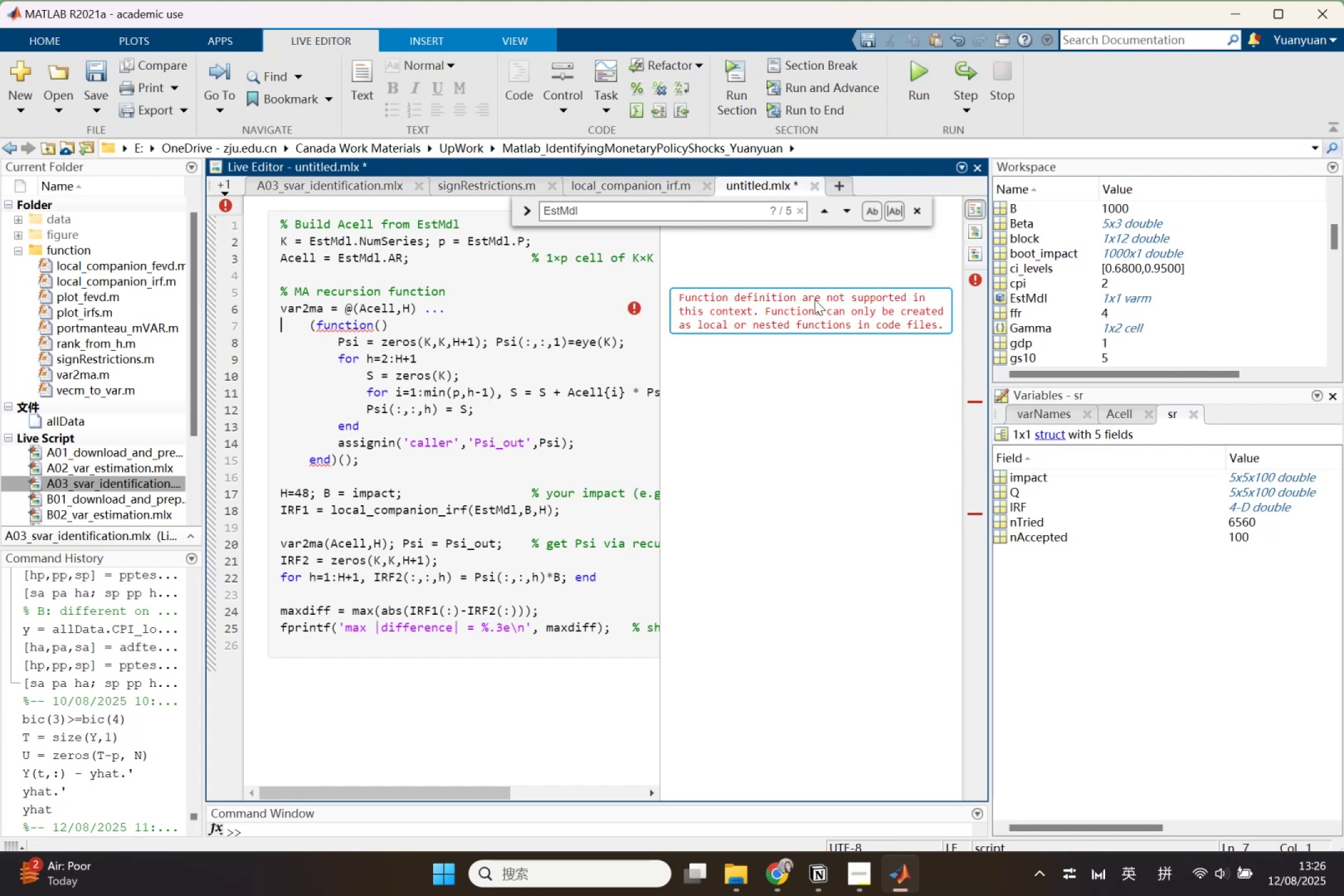 
left_click([814, 299])
 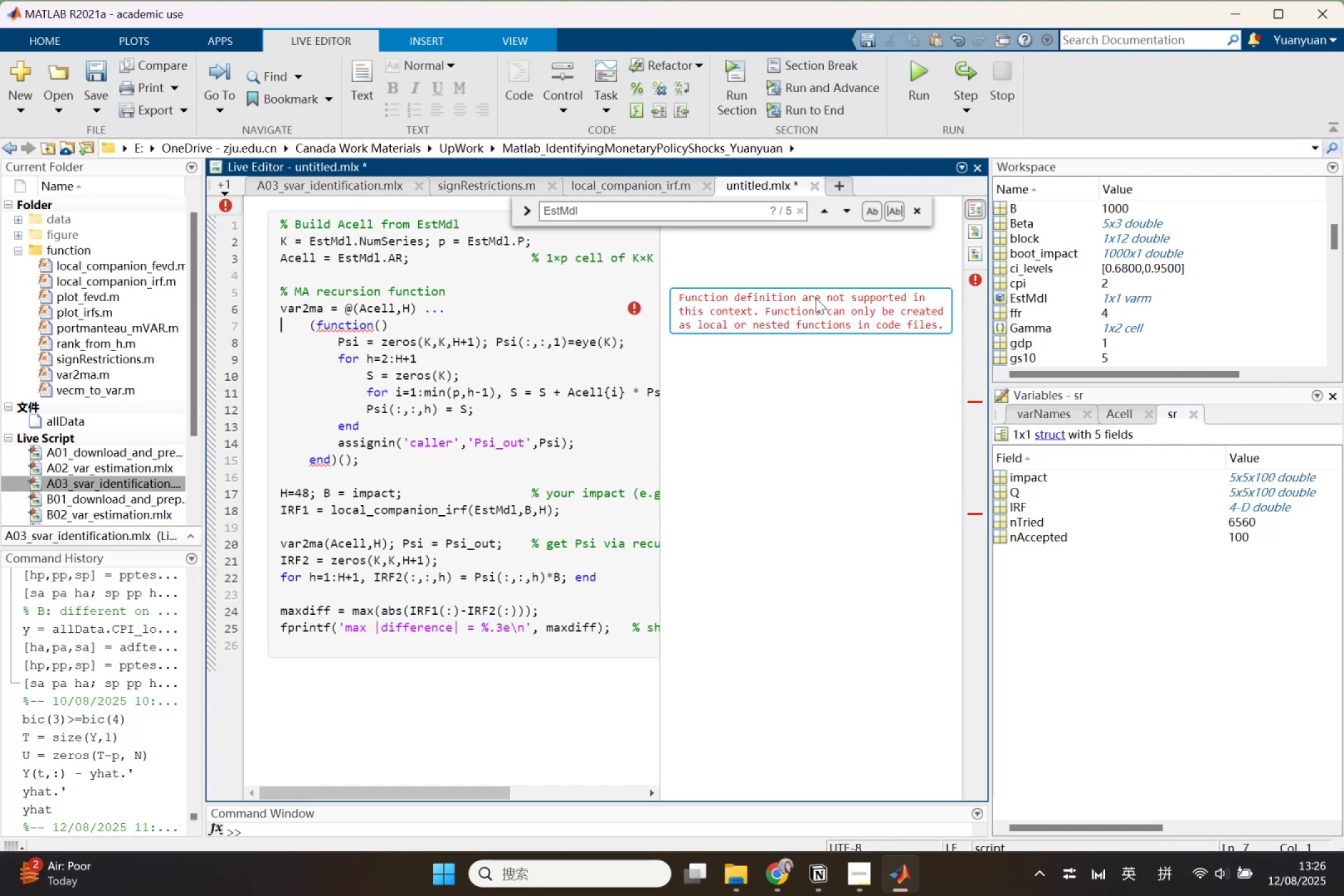 
right_click([816, 298])
 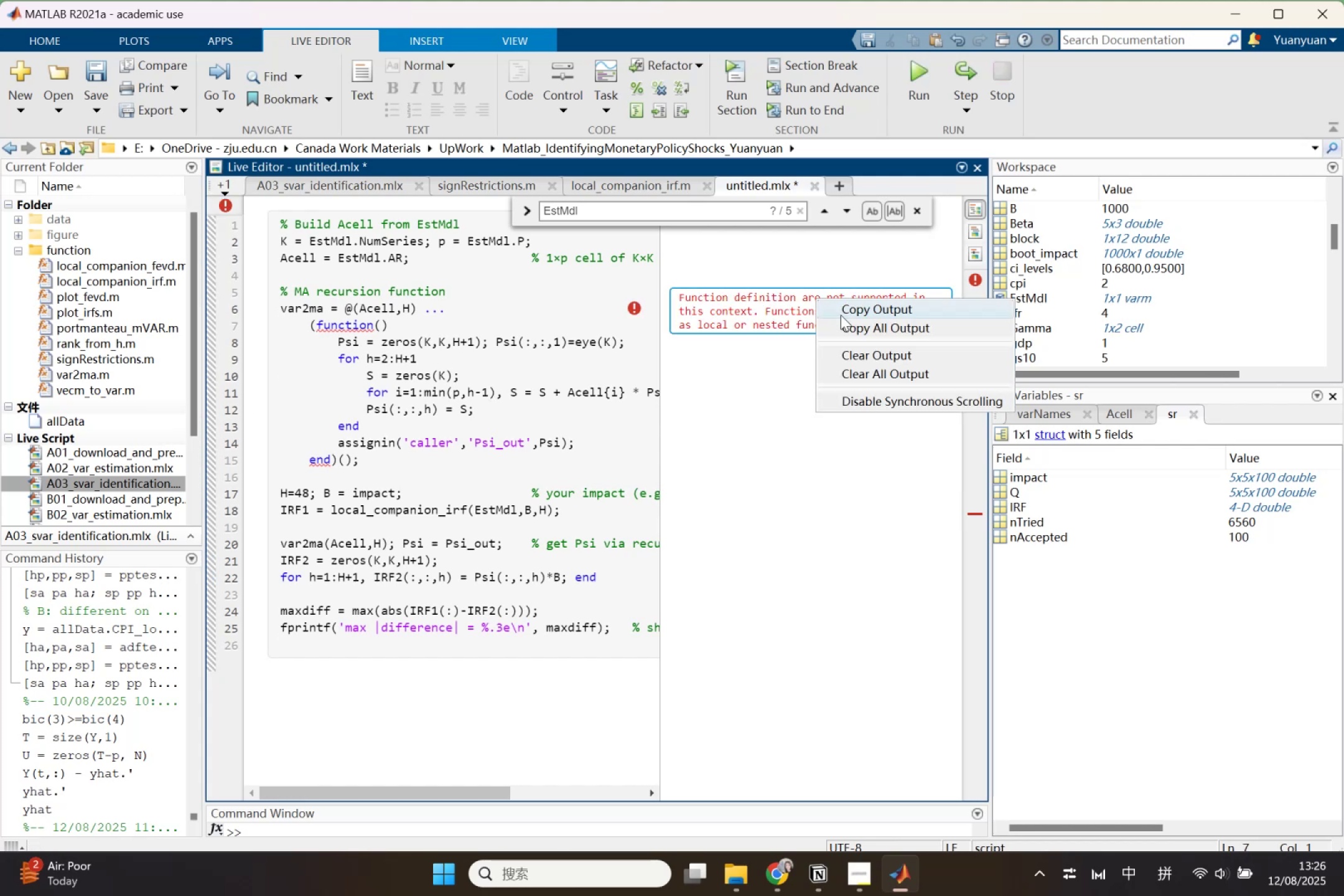 
left_click([841, 315])
 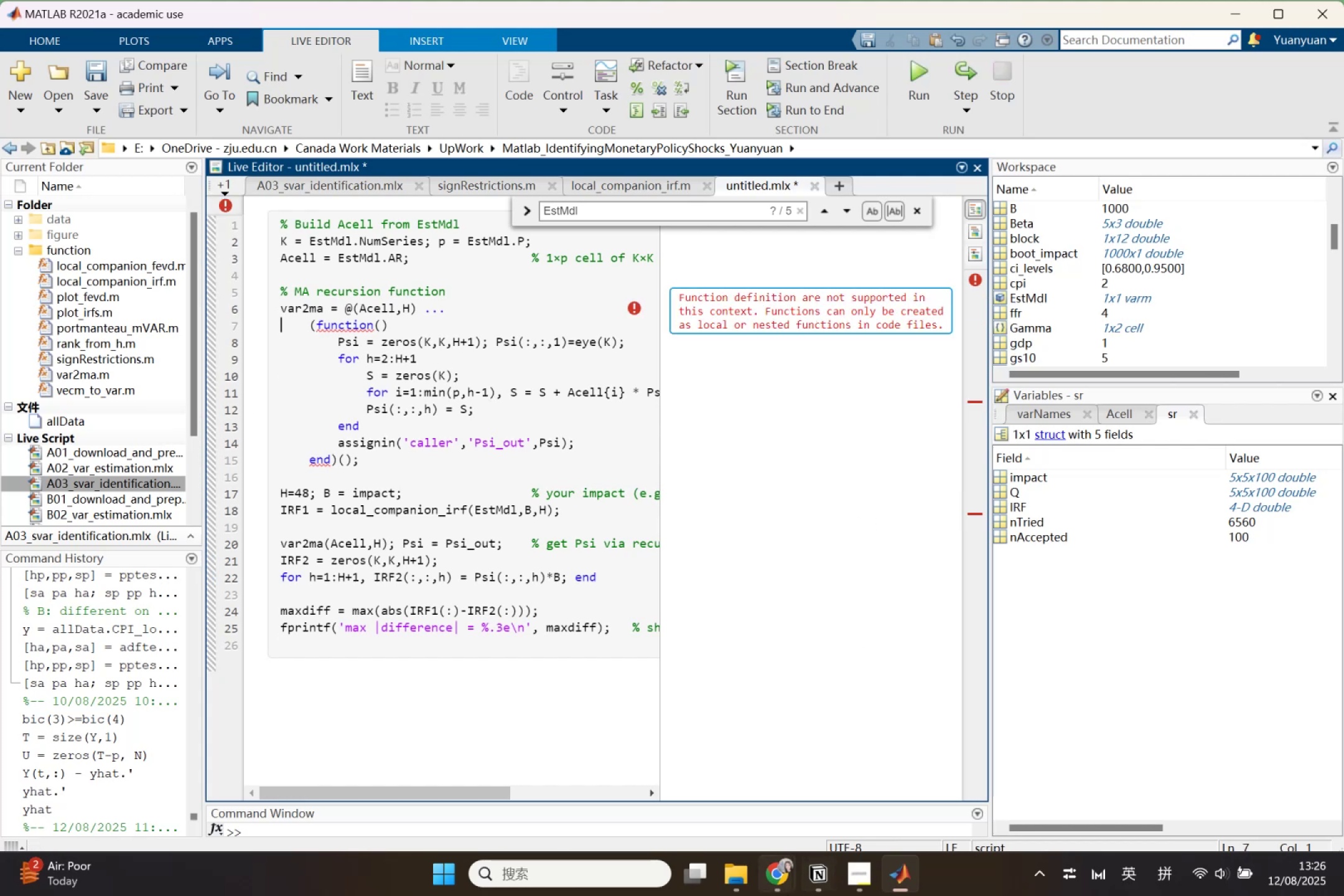 
left_click([786, 893])
 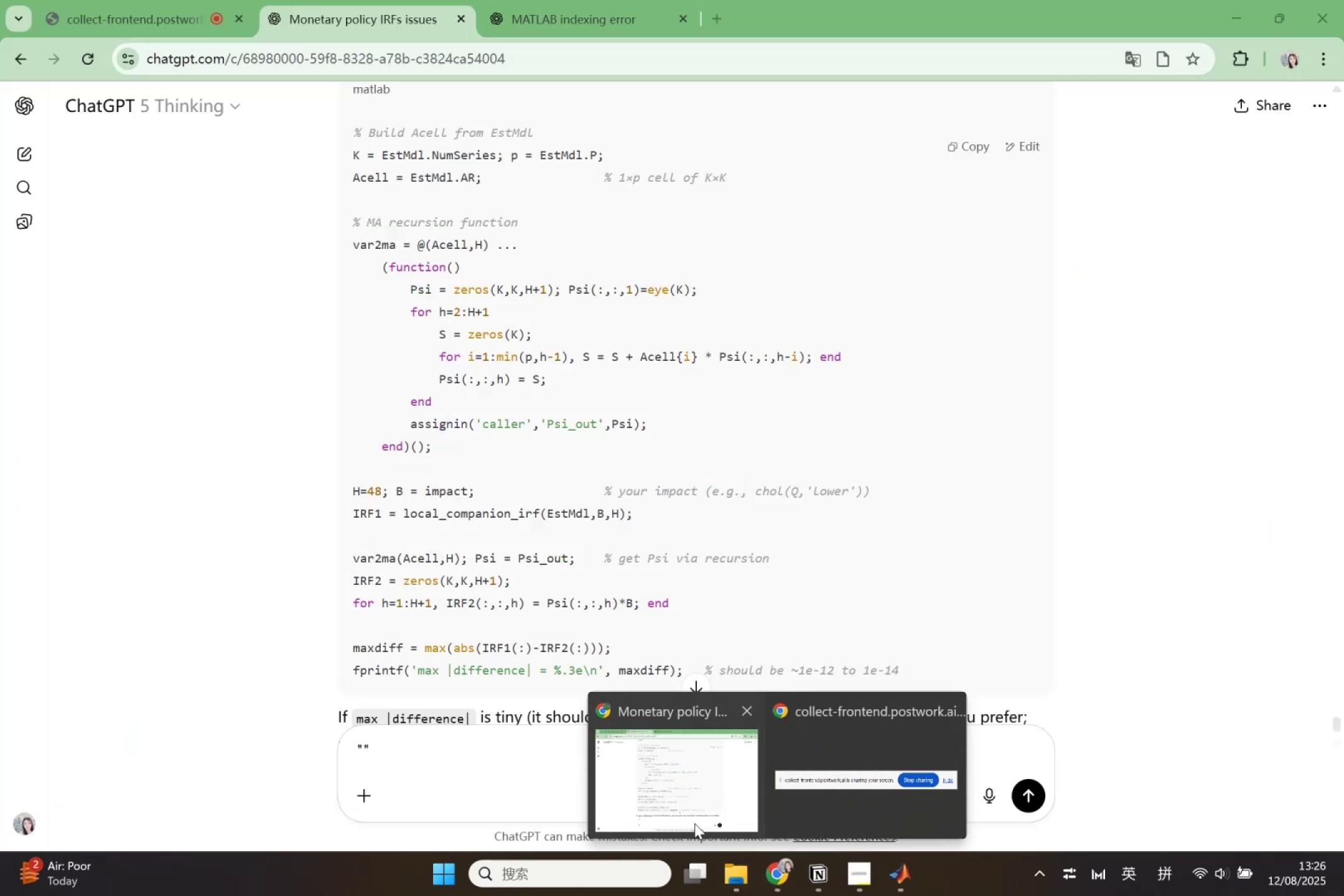 
left_click([694, 823])
 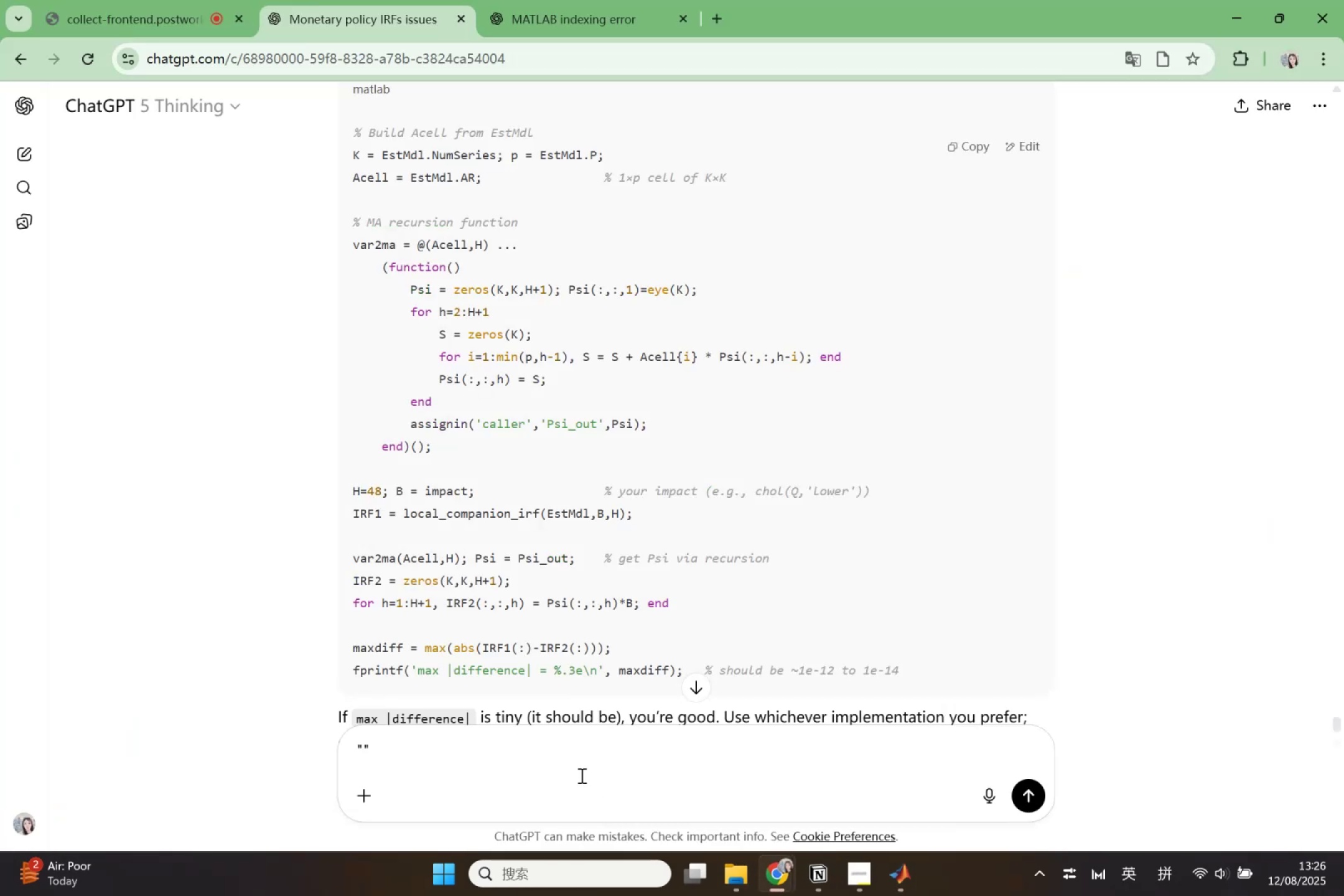 
left_click([580, 775])
 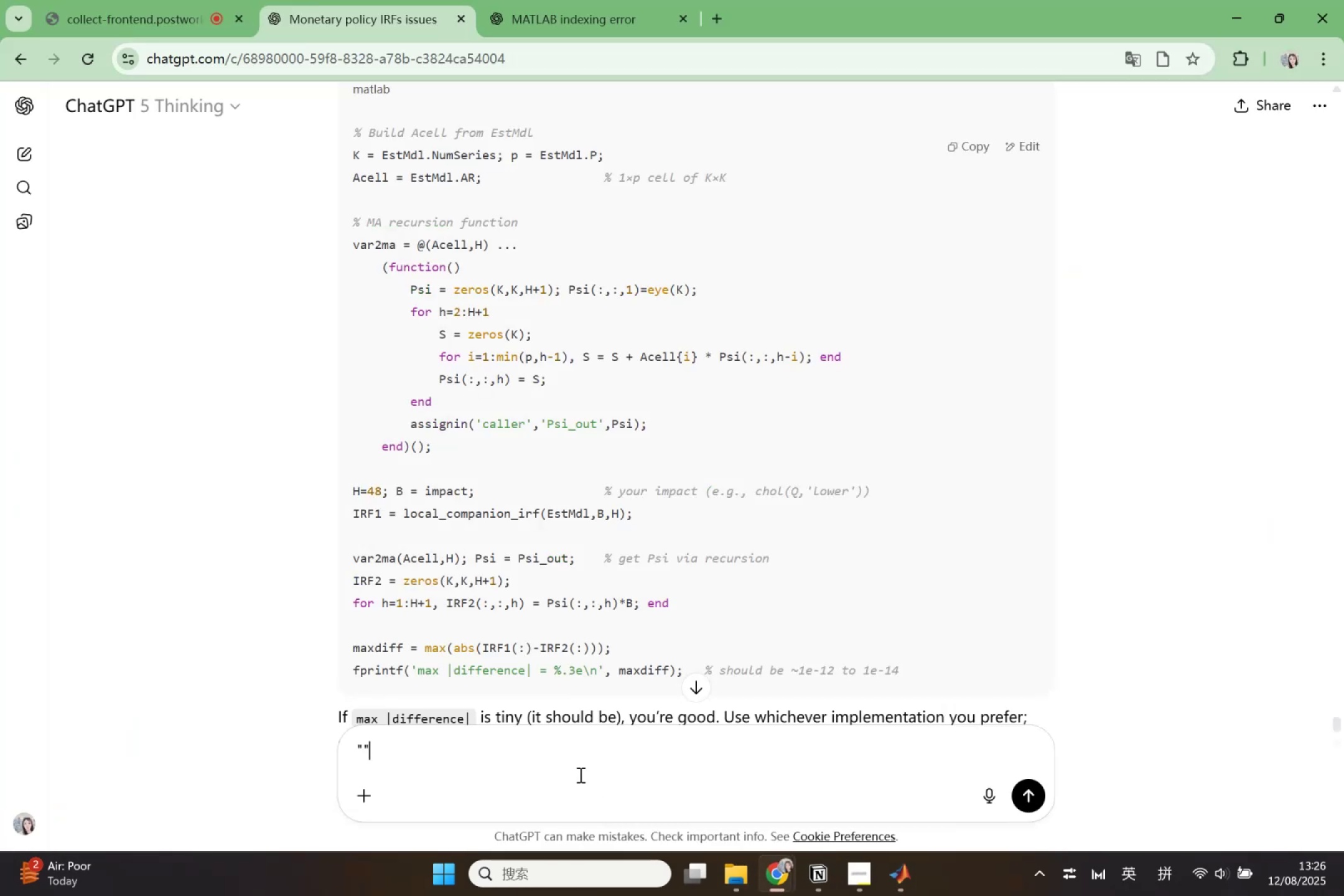 
key(Control+ControlLeft)
 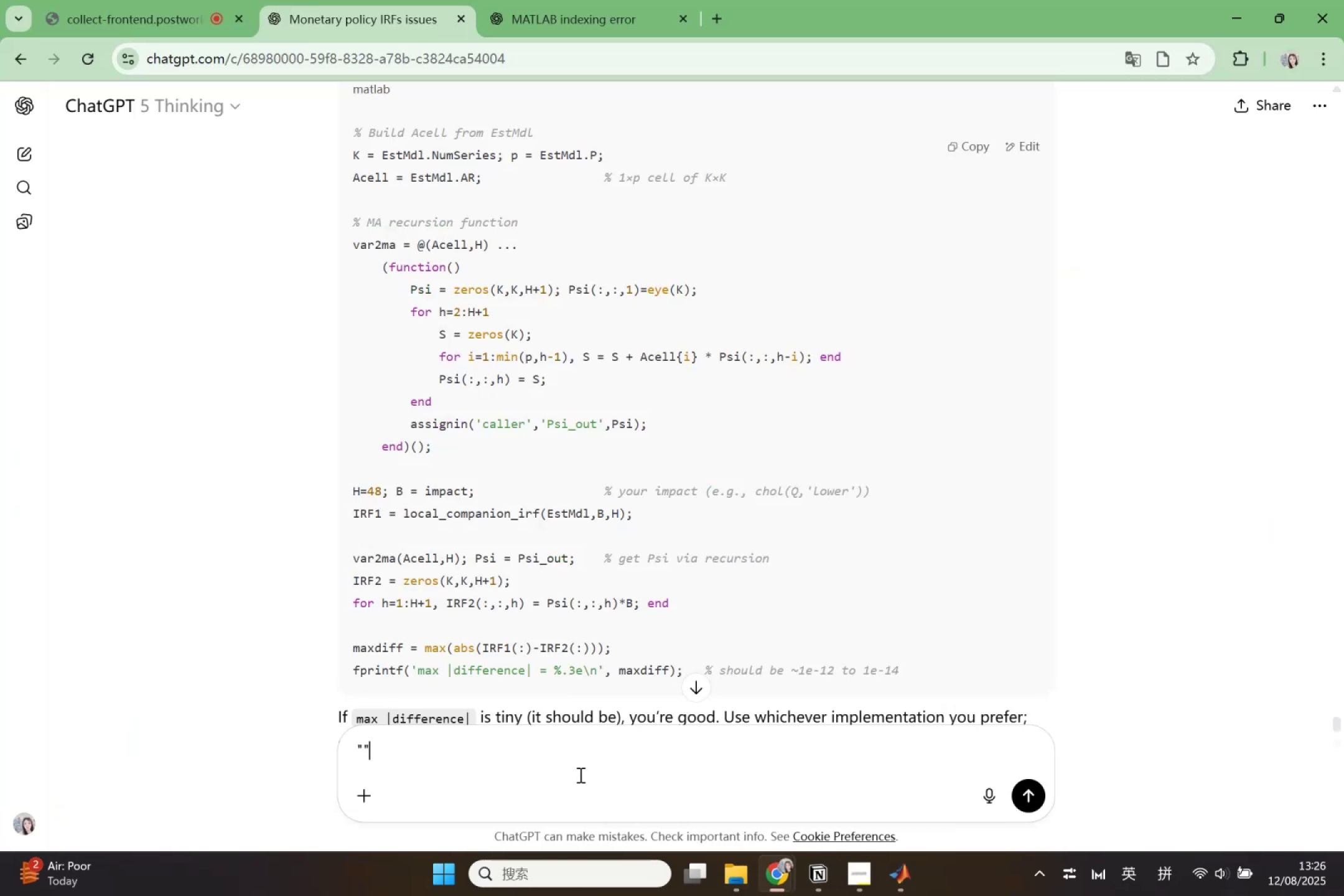 
key(Control+V)
 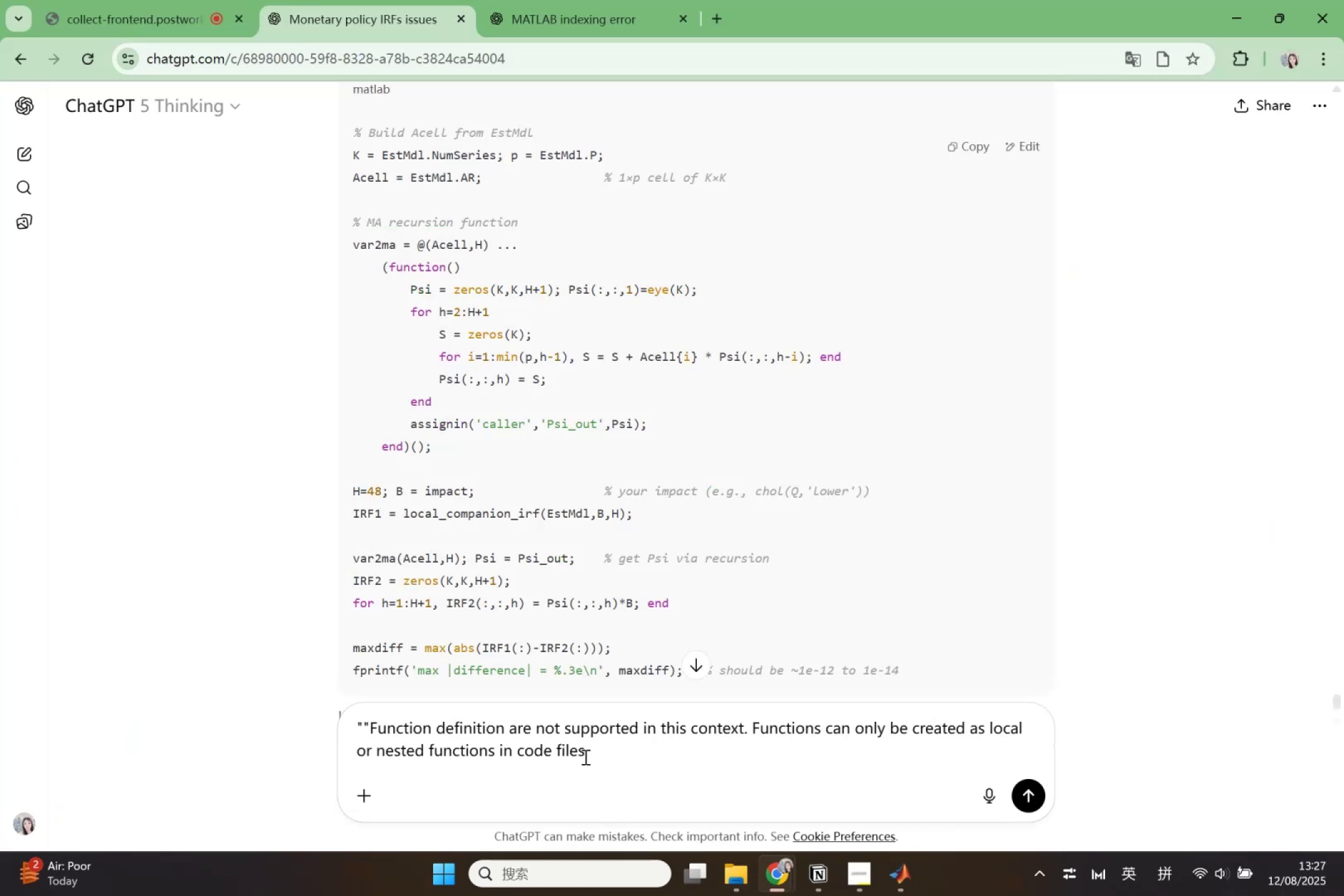 
key(Enter)
 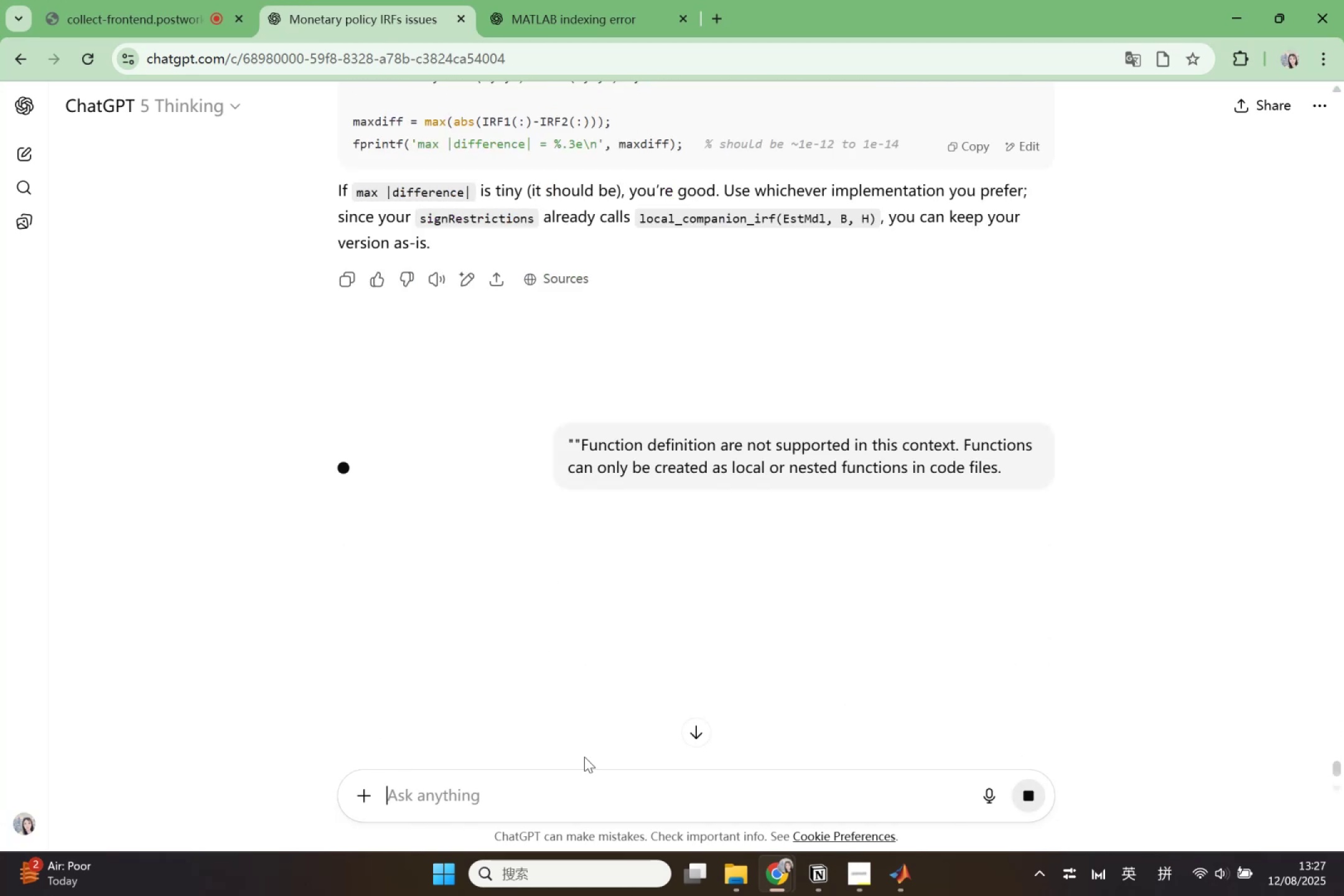 
scroll: coordinate [607, 437], scroll_direction: up, amount: 9.0
 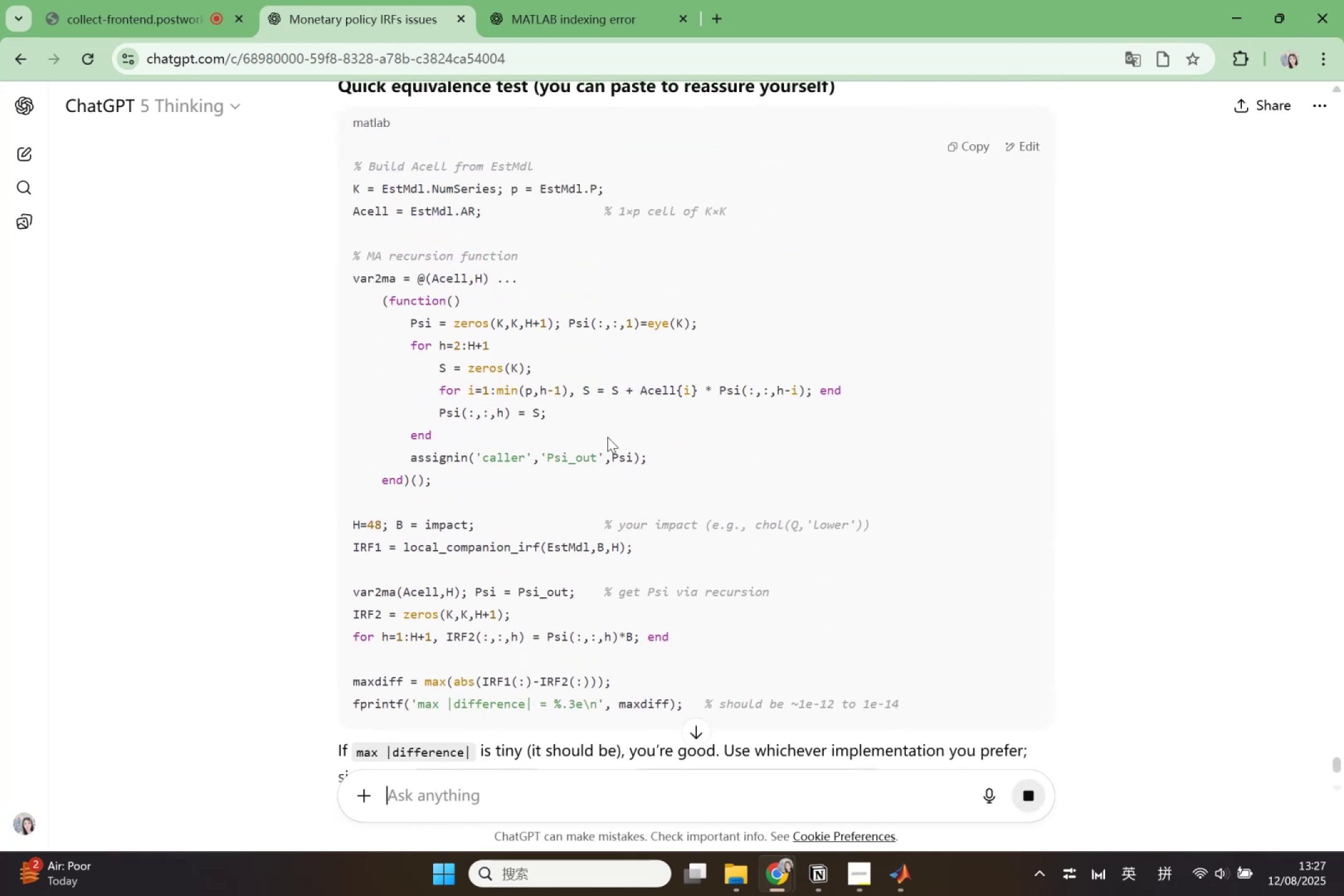 
scroll: coordinate [607, 437], scroll_direction: down, amount: 5.0
 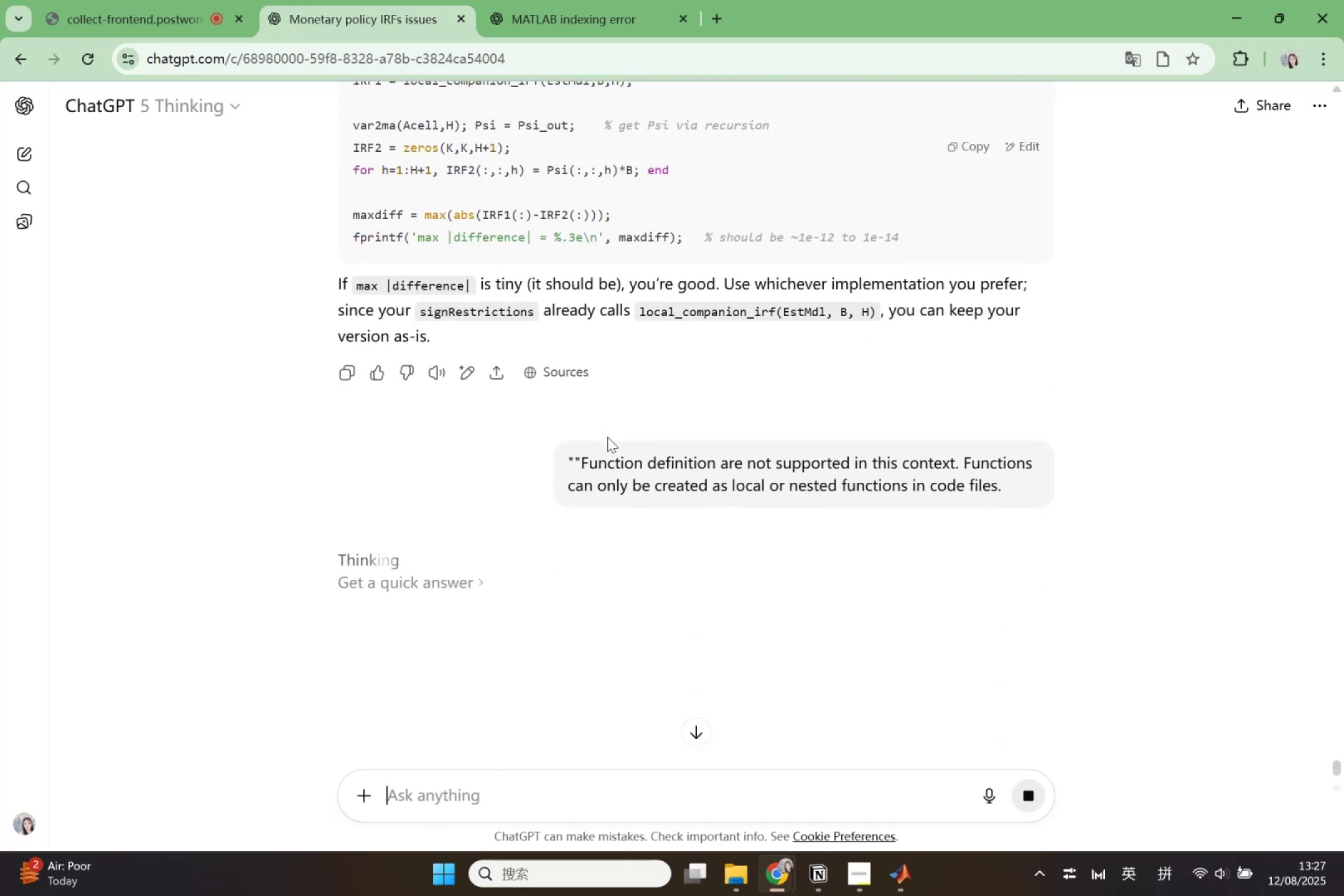 
scroll: coordinate [550, 524], scroll_direction: up, amount: 6.0
 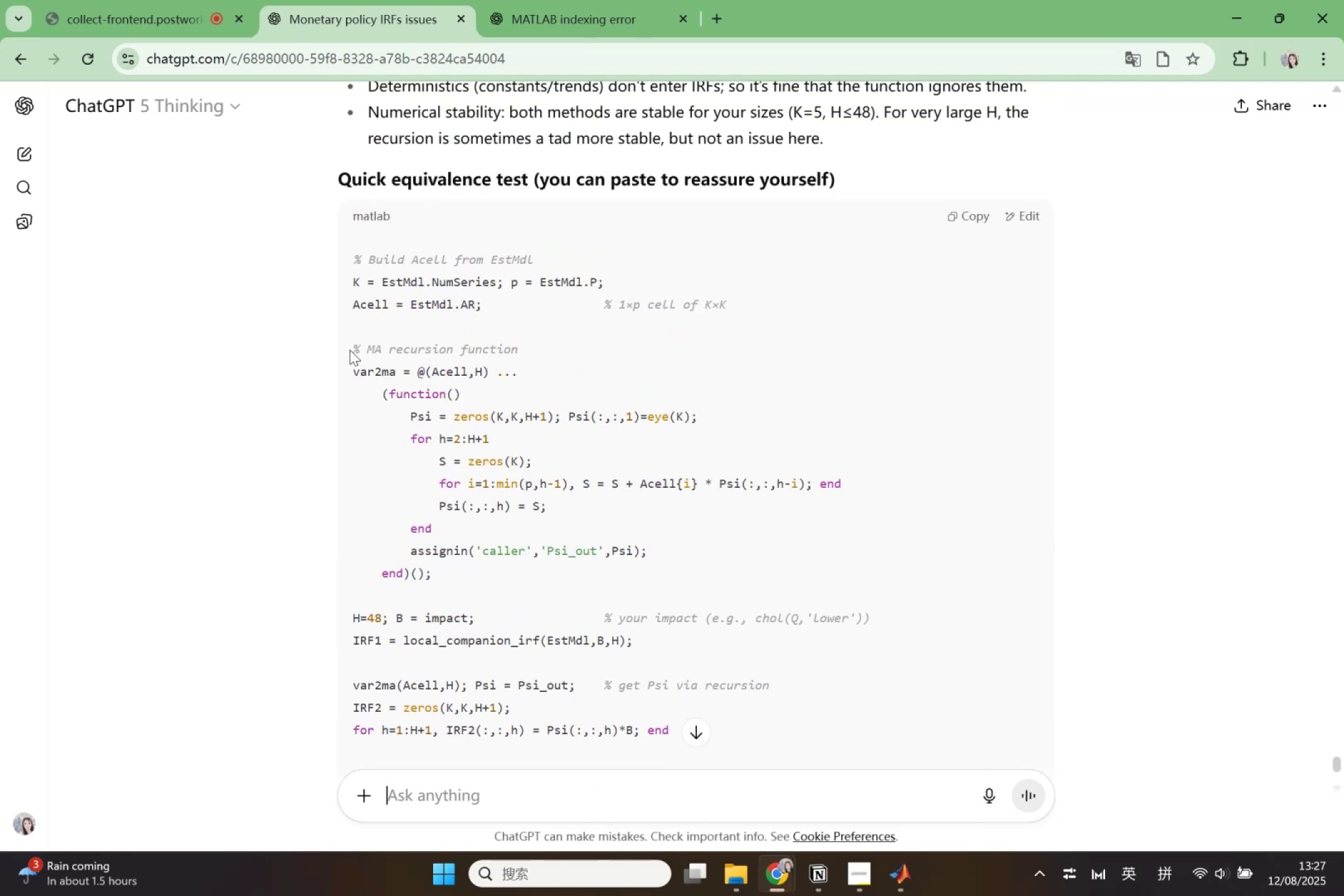 
left_click_drag(start_coordinate=[350, 349], to_coordinate=[493, 570])
 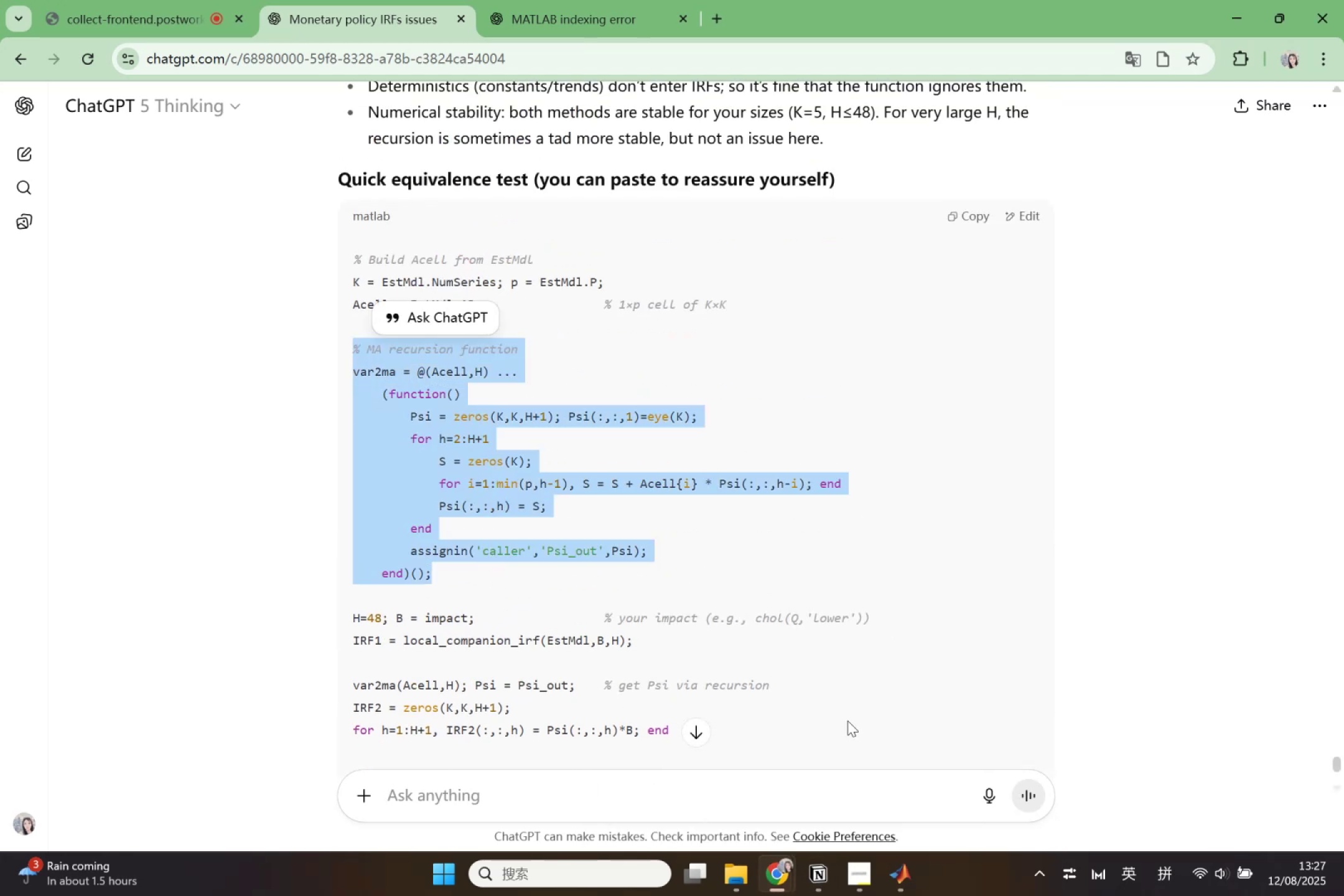 
left_click([897, 873])
 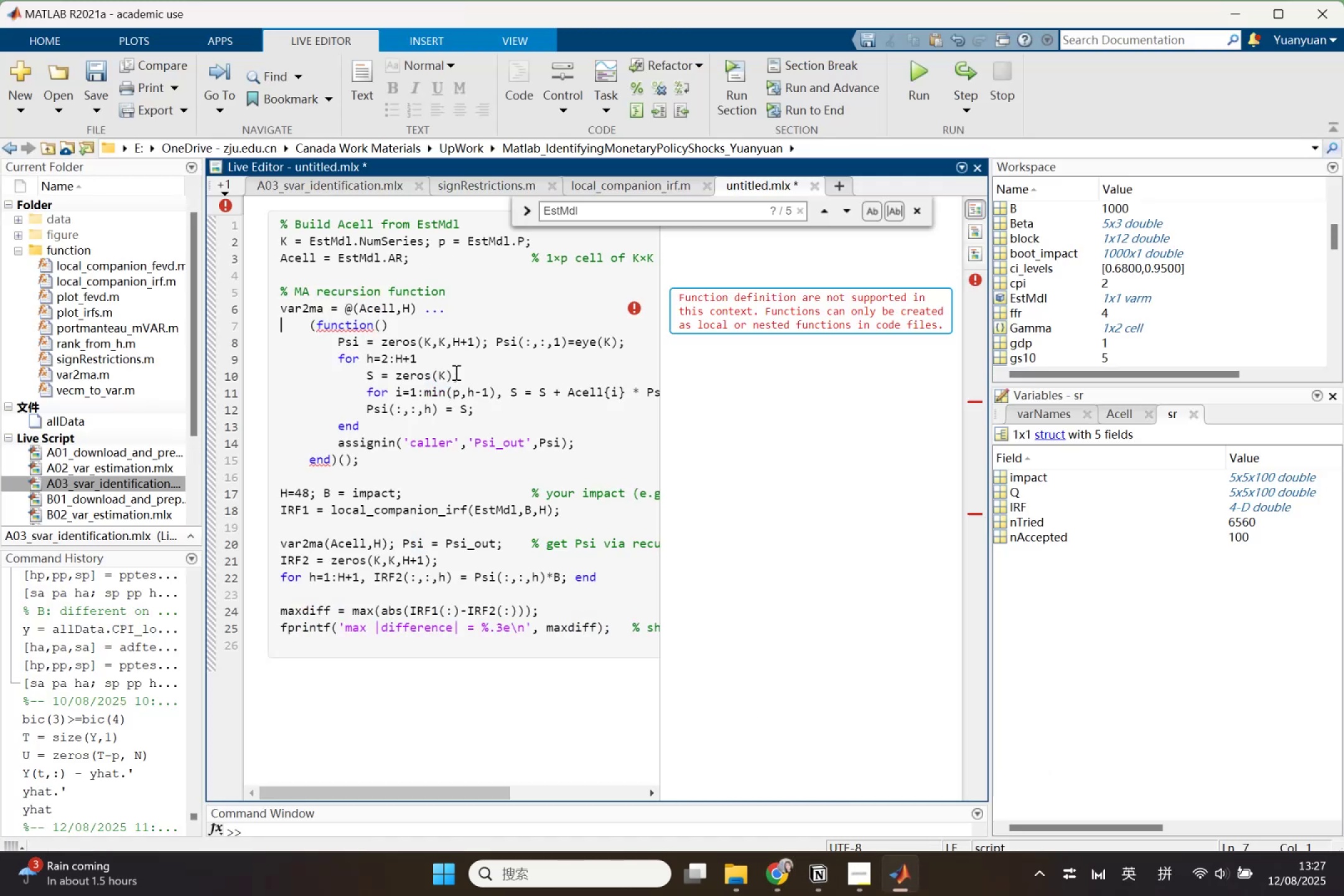 
left_click([455, 380])
 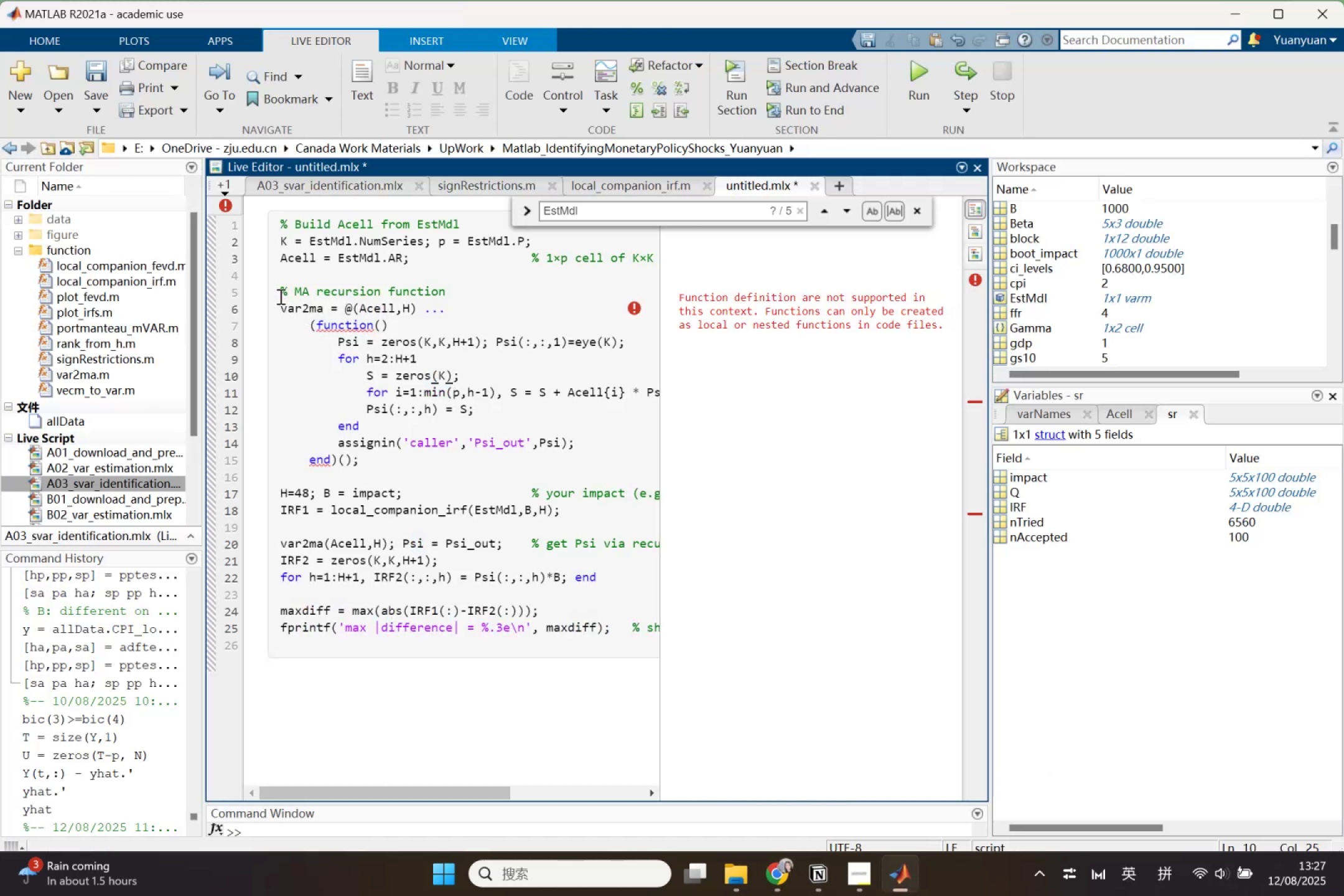 
left_click_drag(start_coordinate=[278, 301], to_coordinate=[426, 460])
 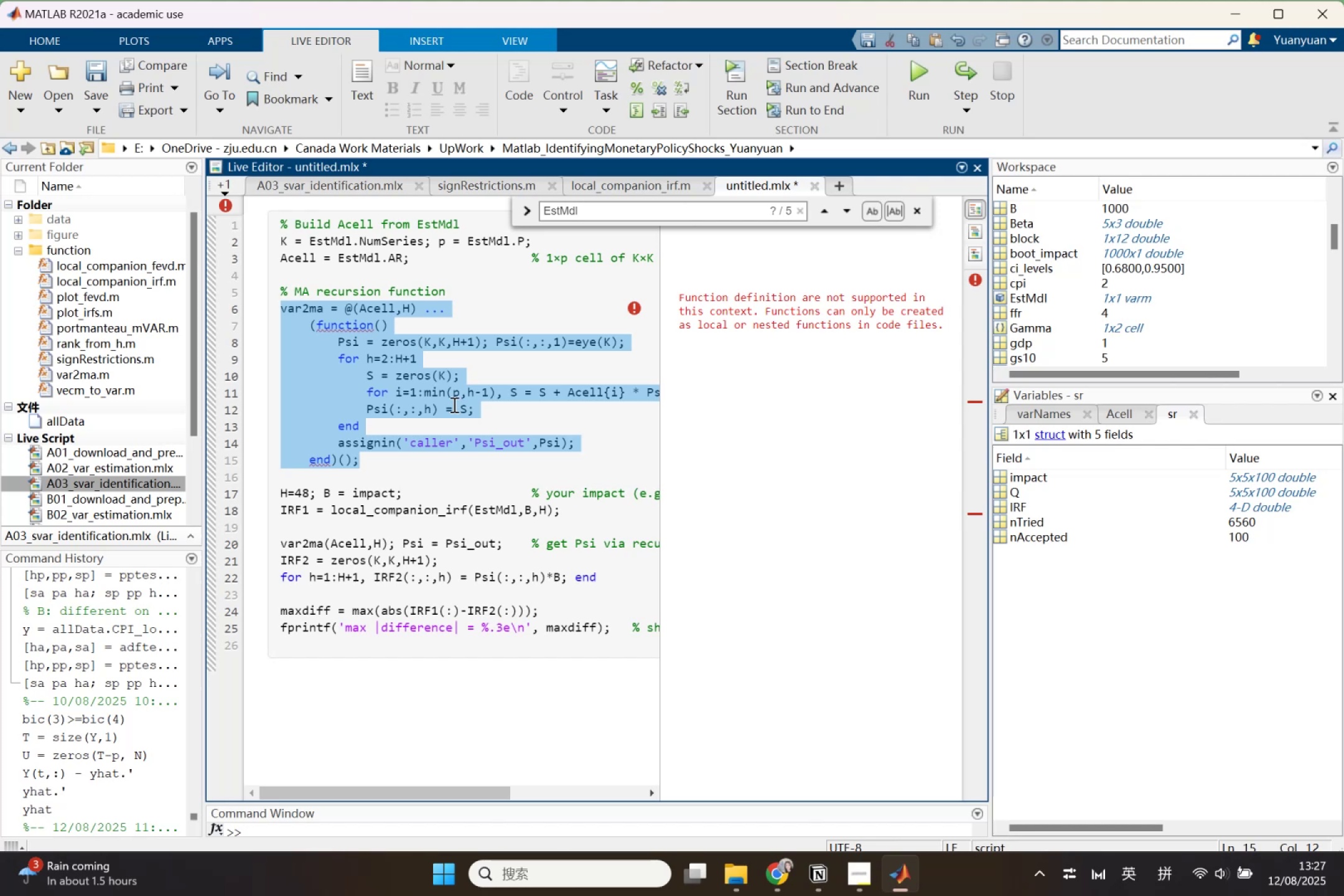 
key(Backspace)
 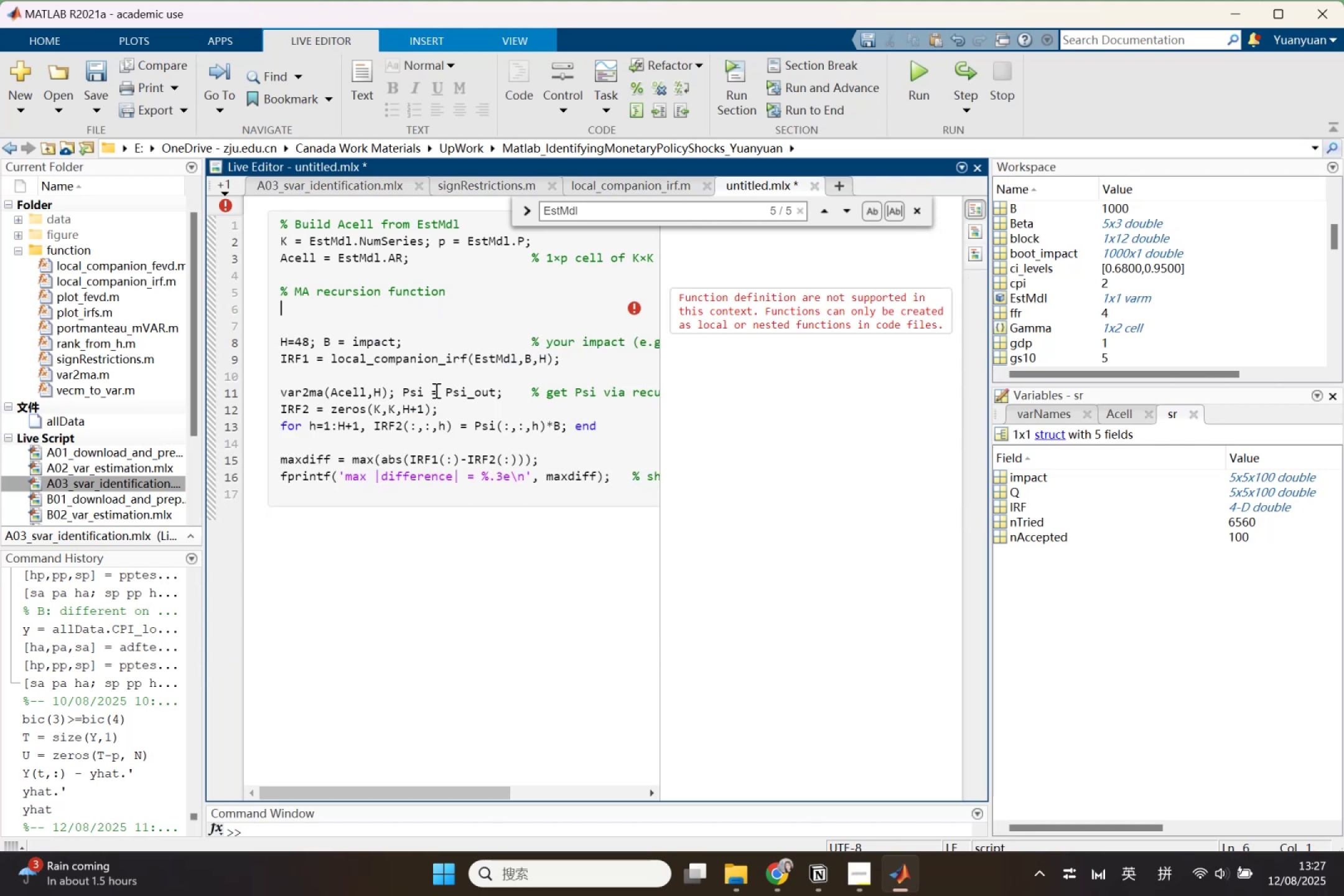 
left_click([350, 182])
 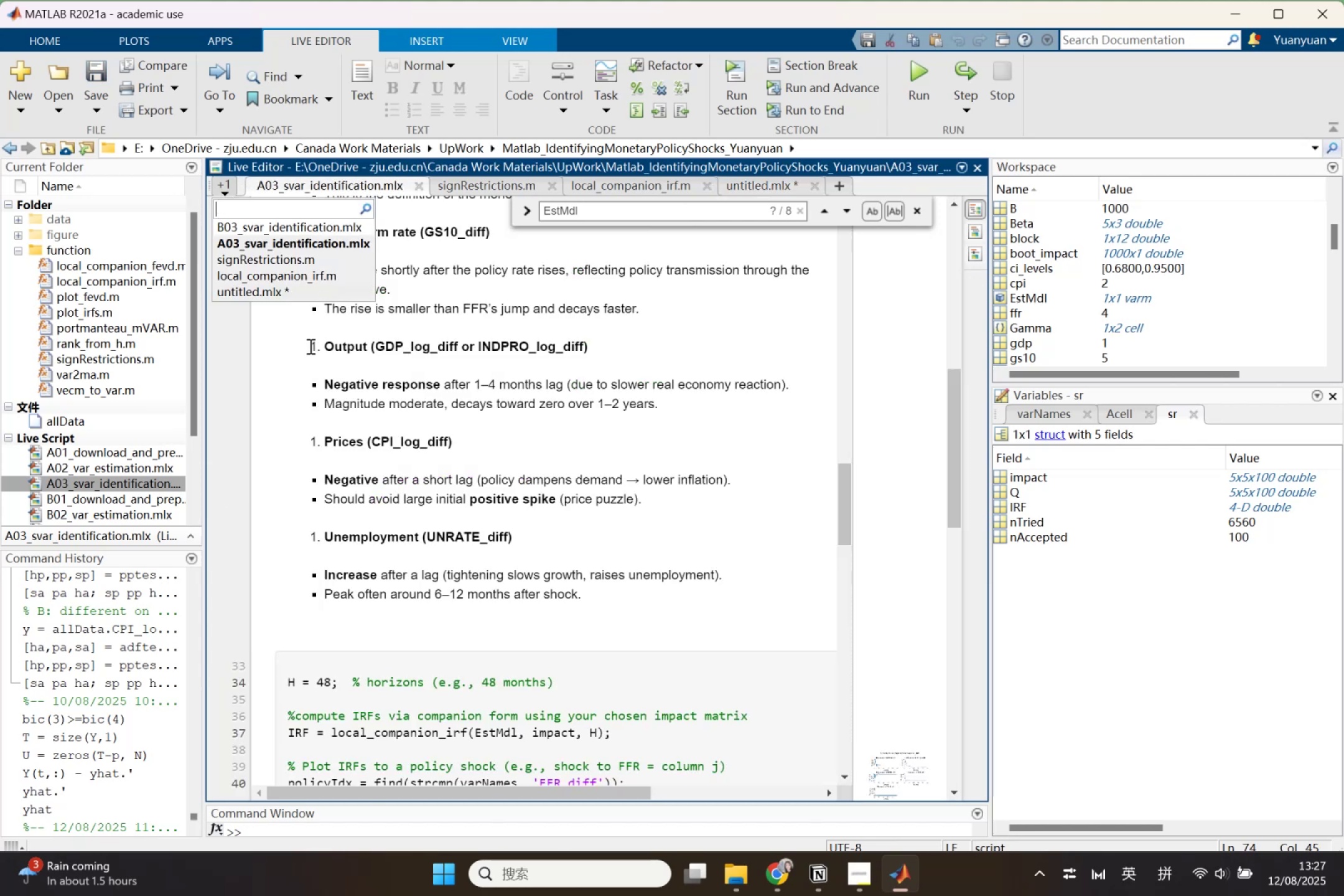 
left_click([258, 228])
 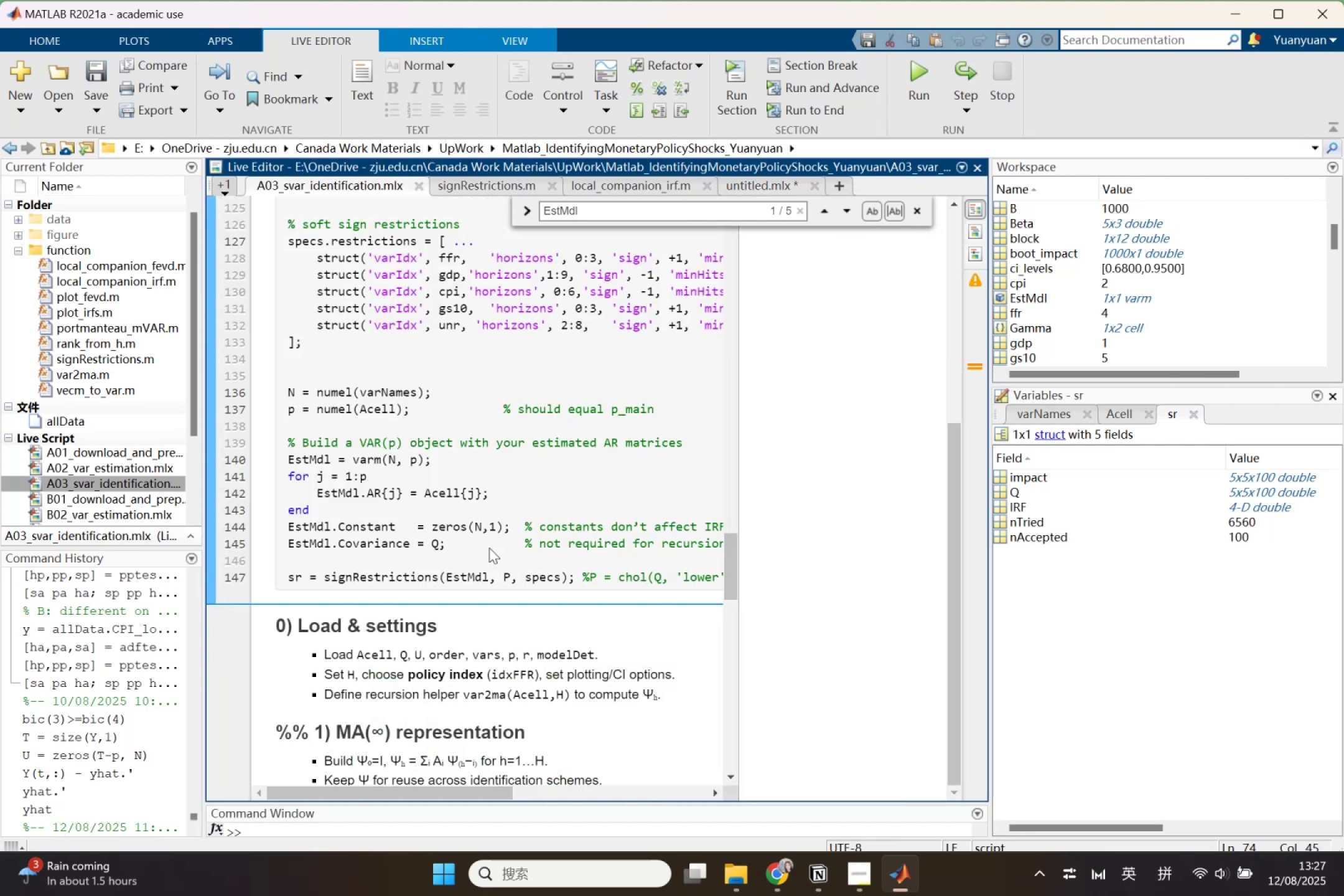 
scroll: coordinate [493, 547], scroll_direction: up, amount: 19.0
 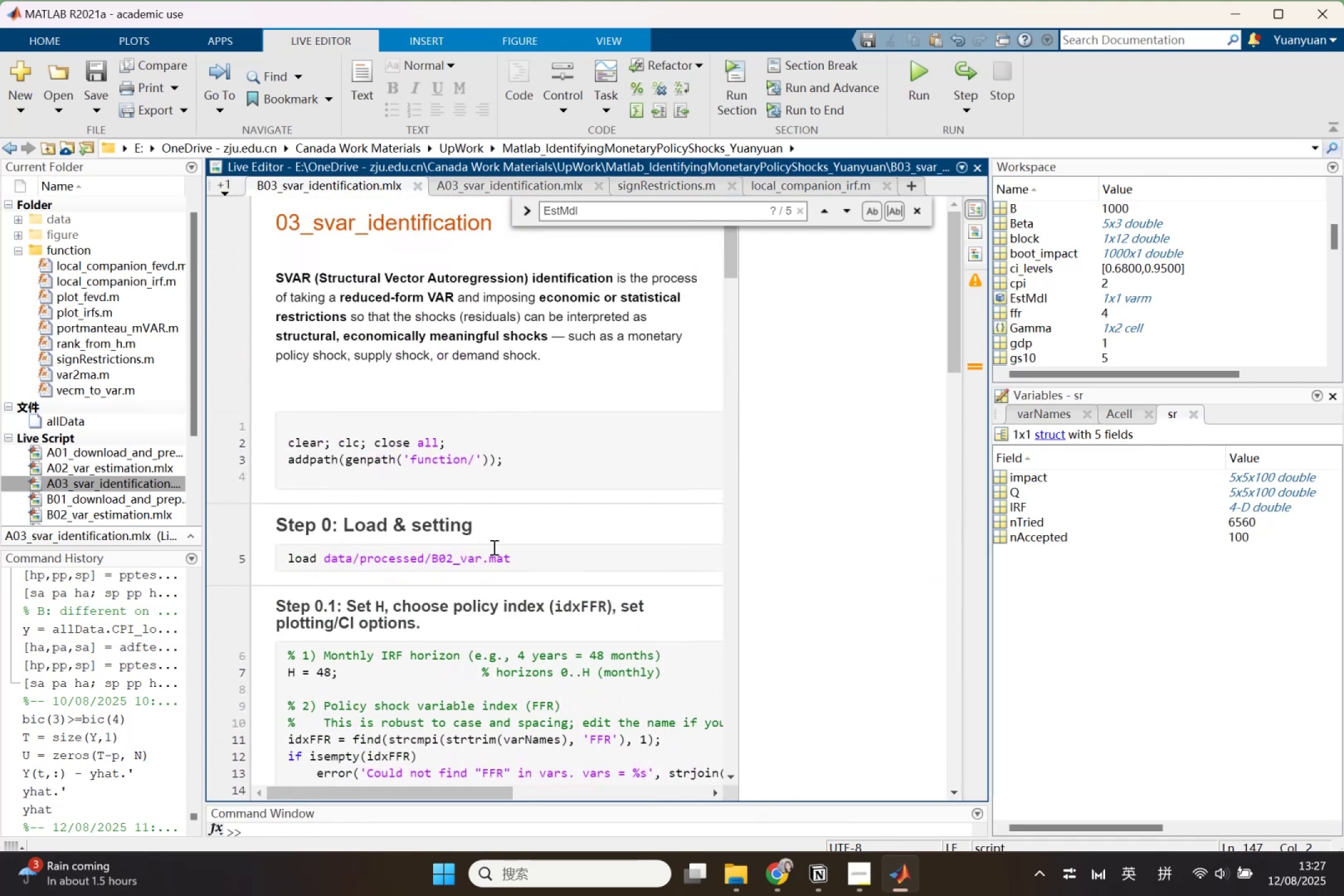 
scroll: coordinate [493, 547], scroll_direction: down, amount: 5.0
 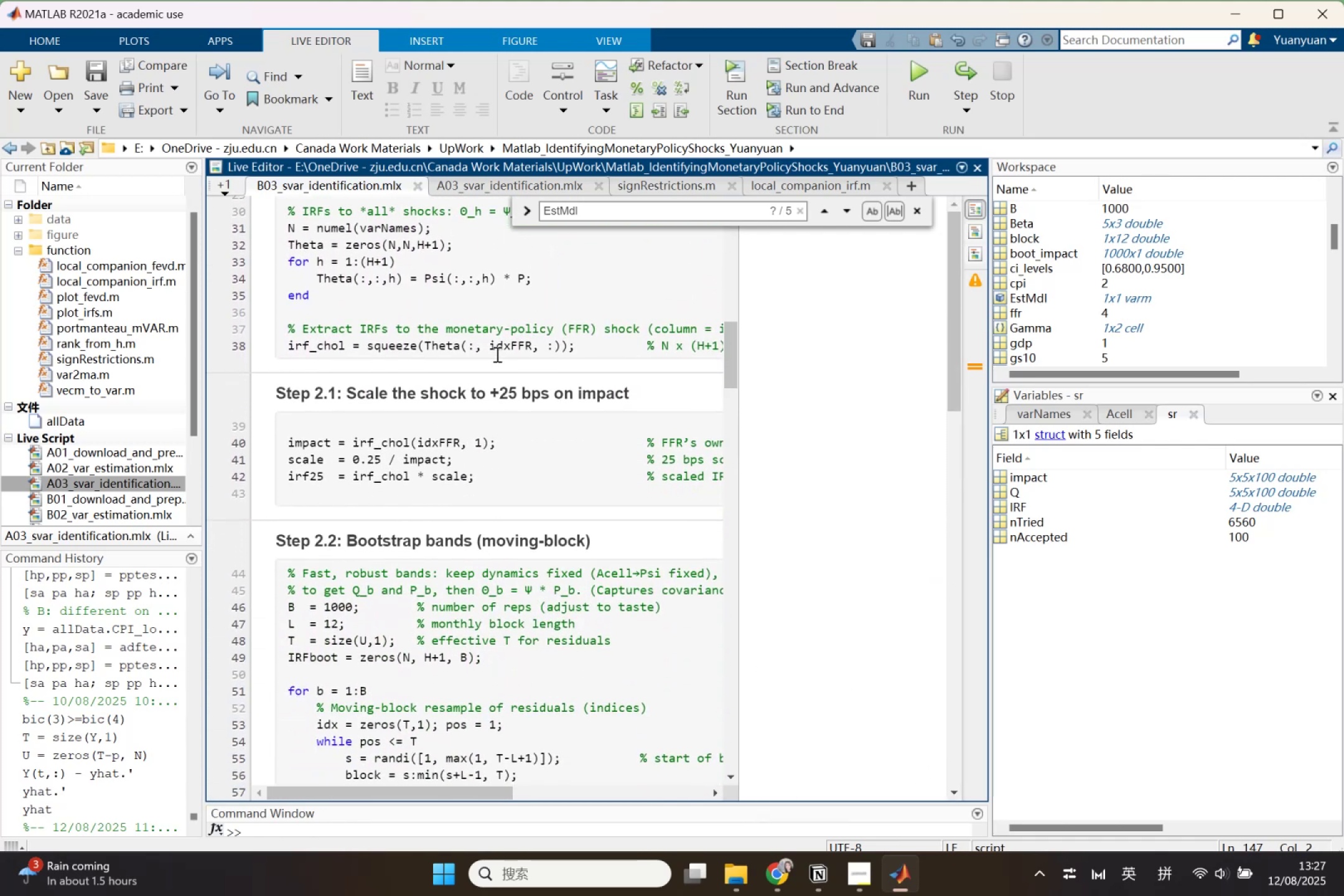 
left_click([651, 221])
 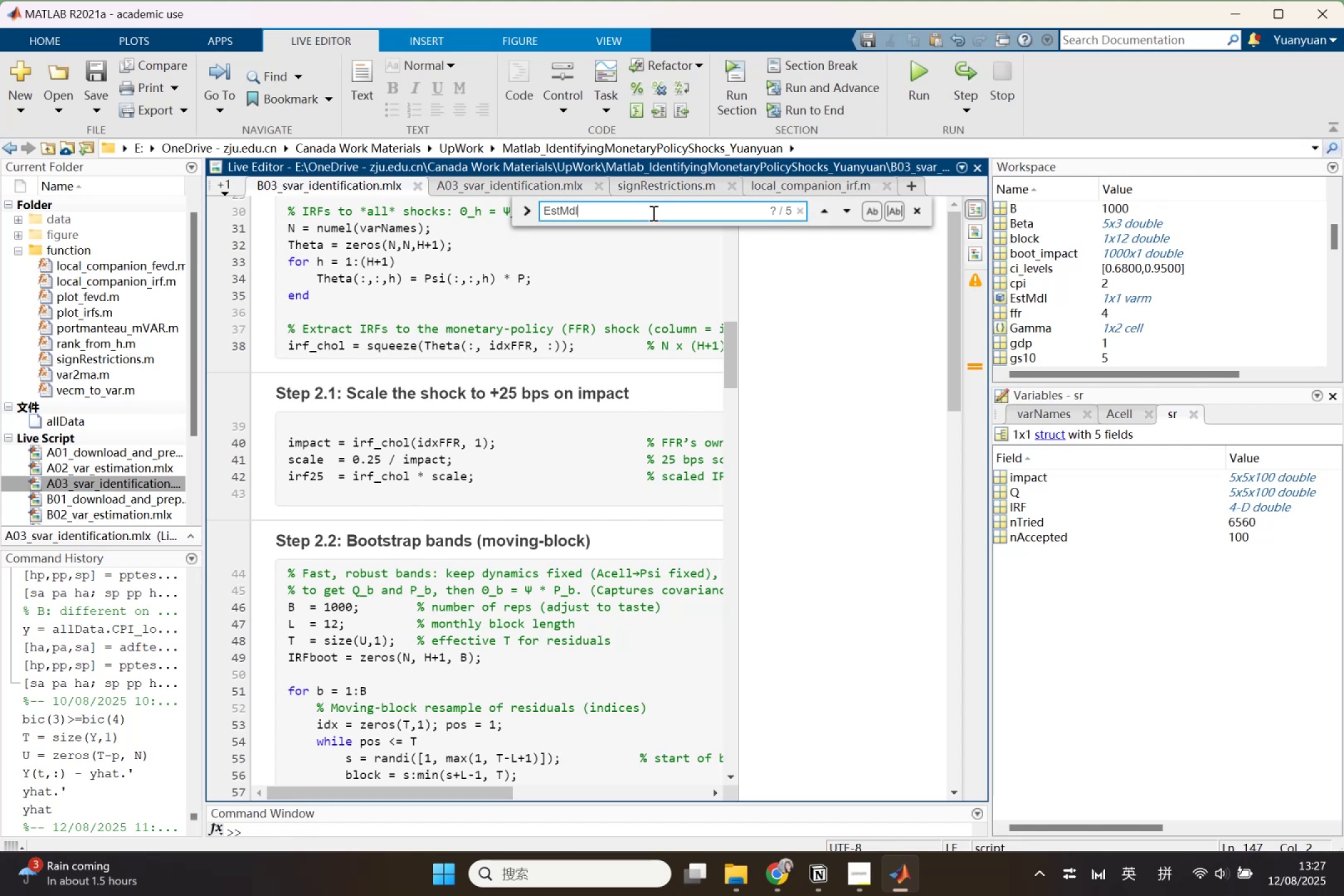 
double_click([652, 213])
 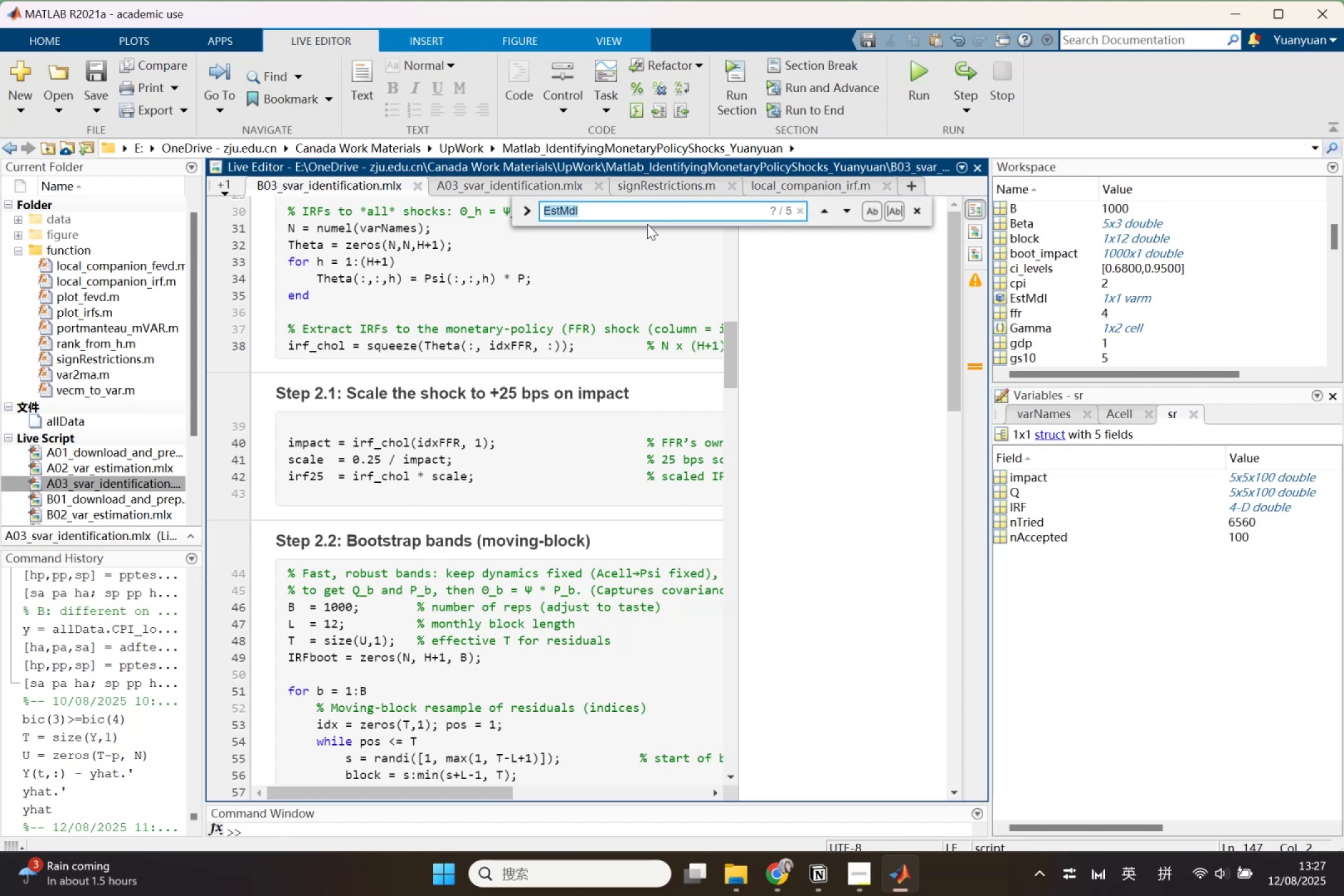 
type(Psu)
 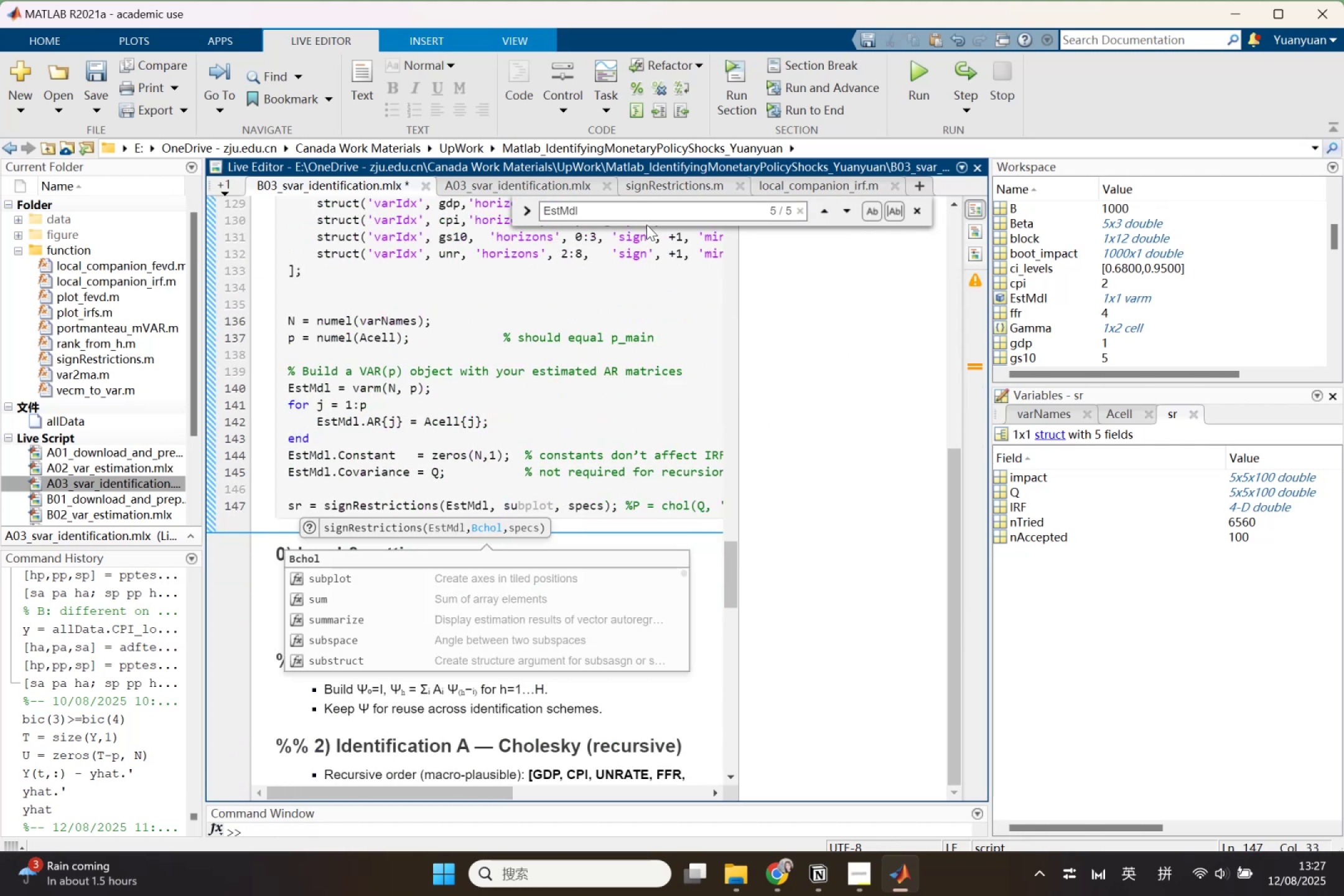 
key(Control+Z)
 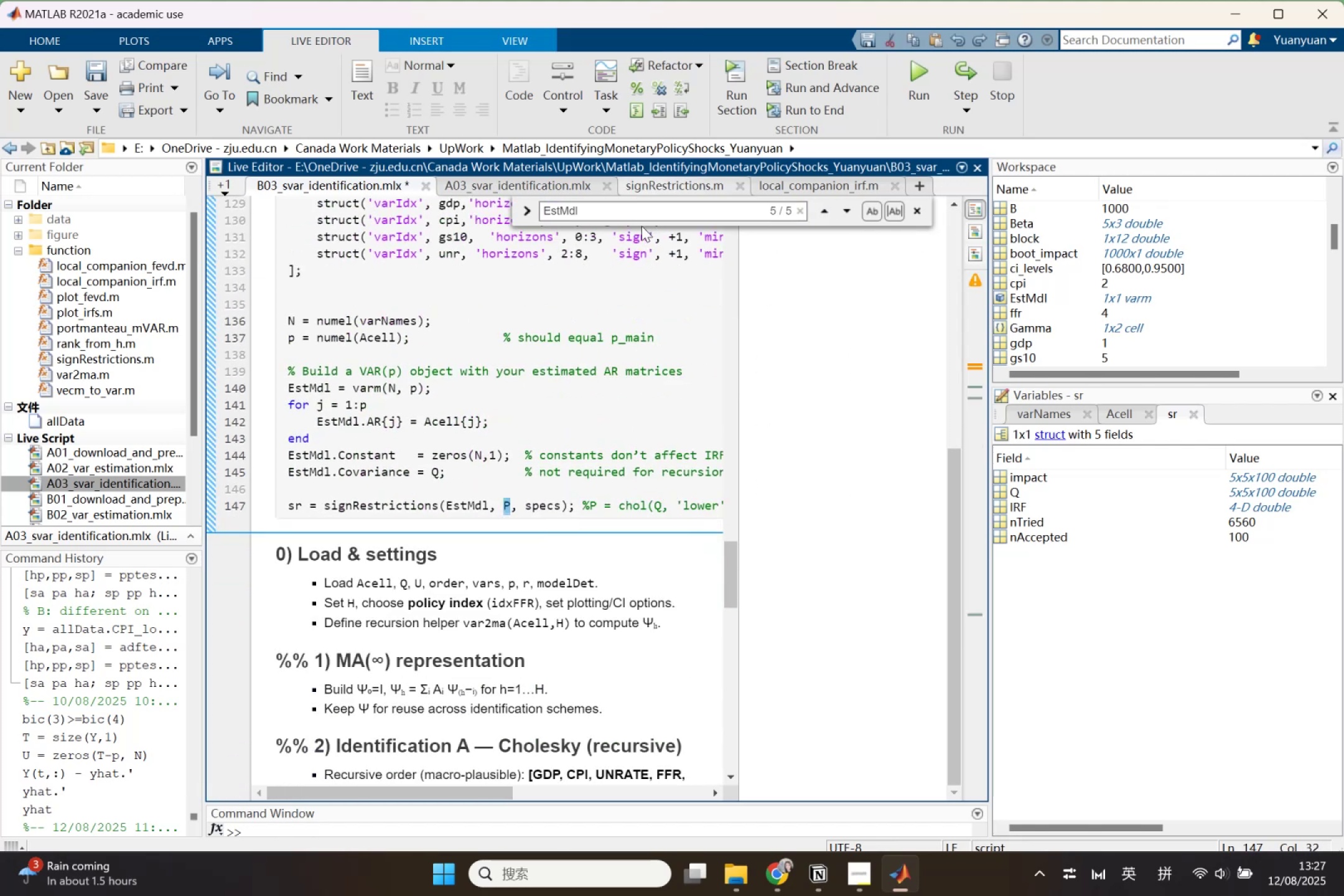 
double_click([646, 205])
 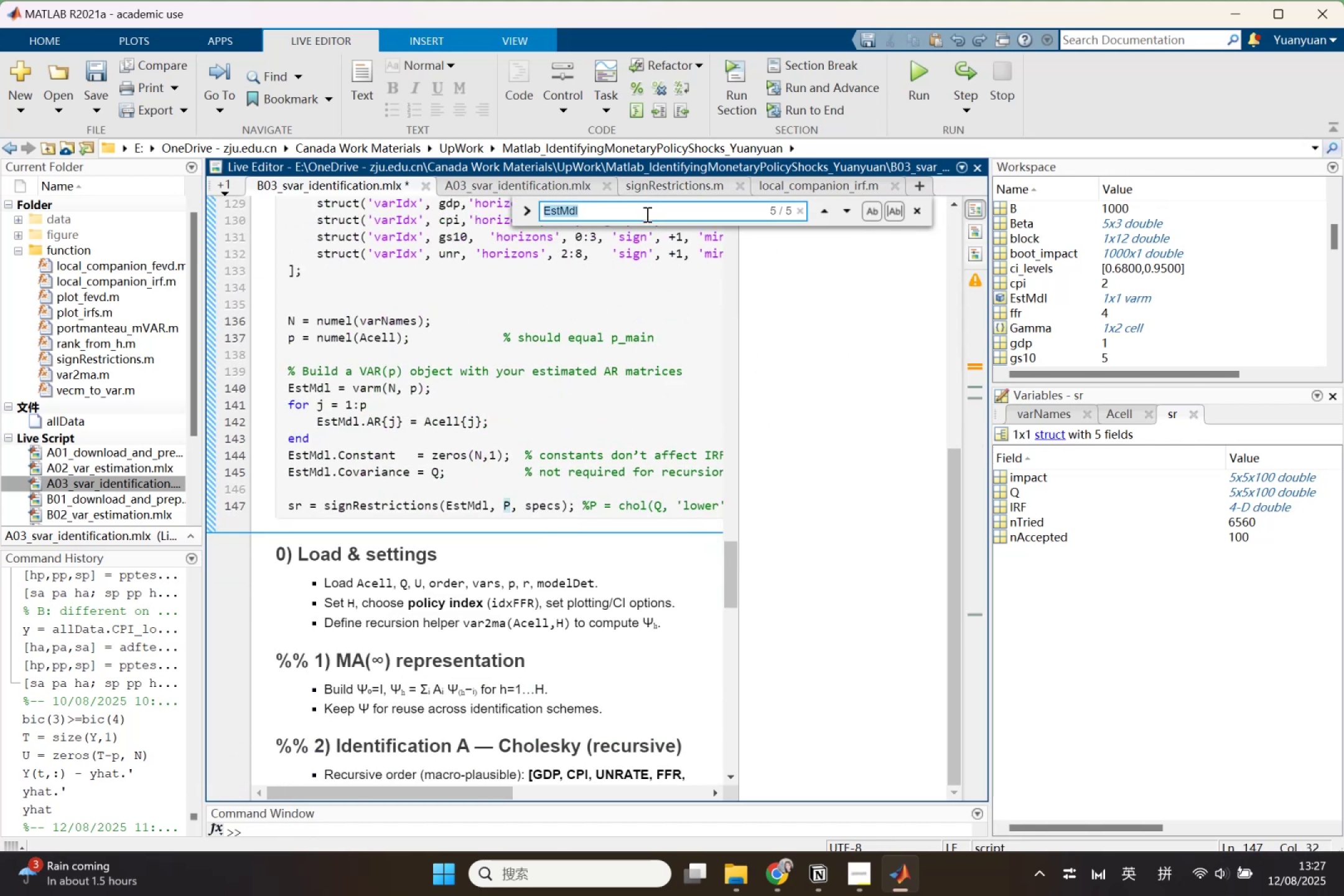 
type(Psi)
 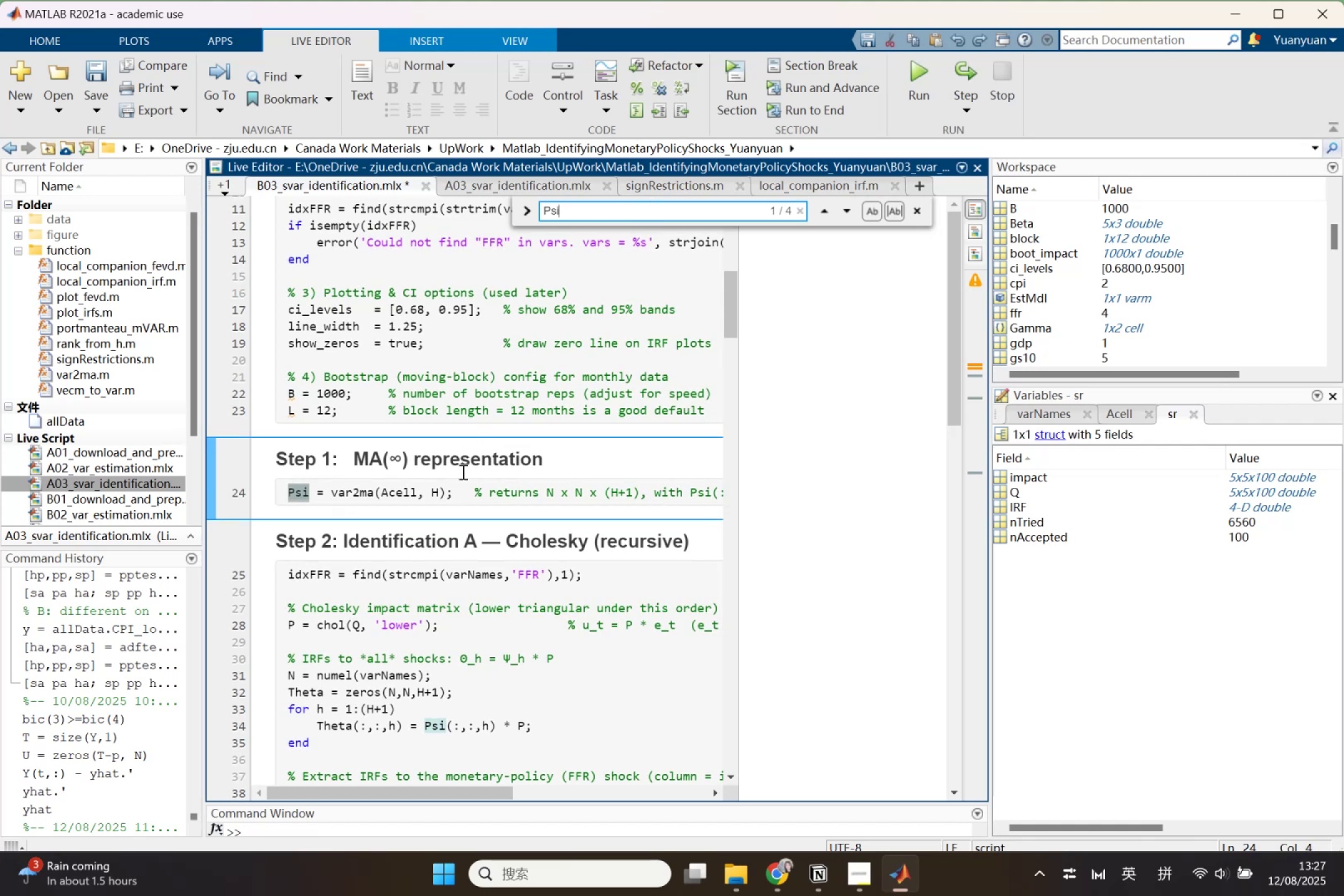 
left_click_drag(start_coordinate=[452, 490], to_coordinate=[268, 485])
 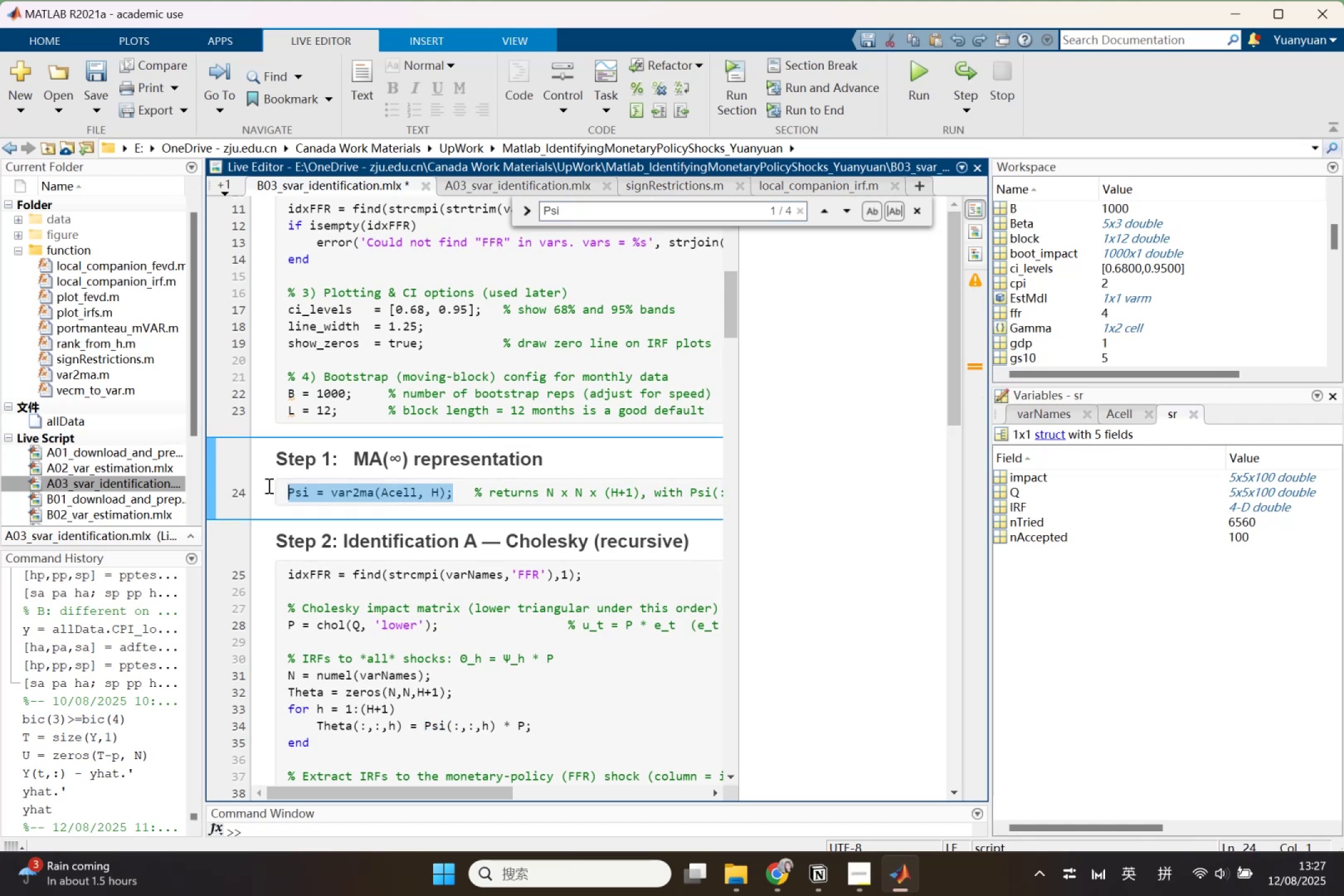 
key(Control+C)
 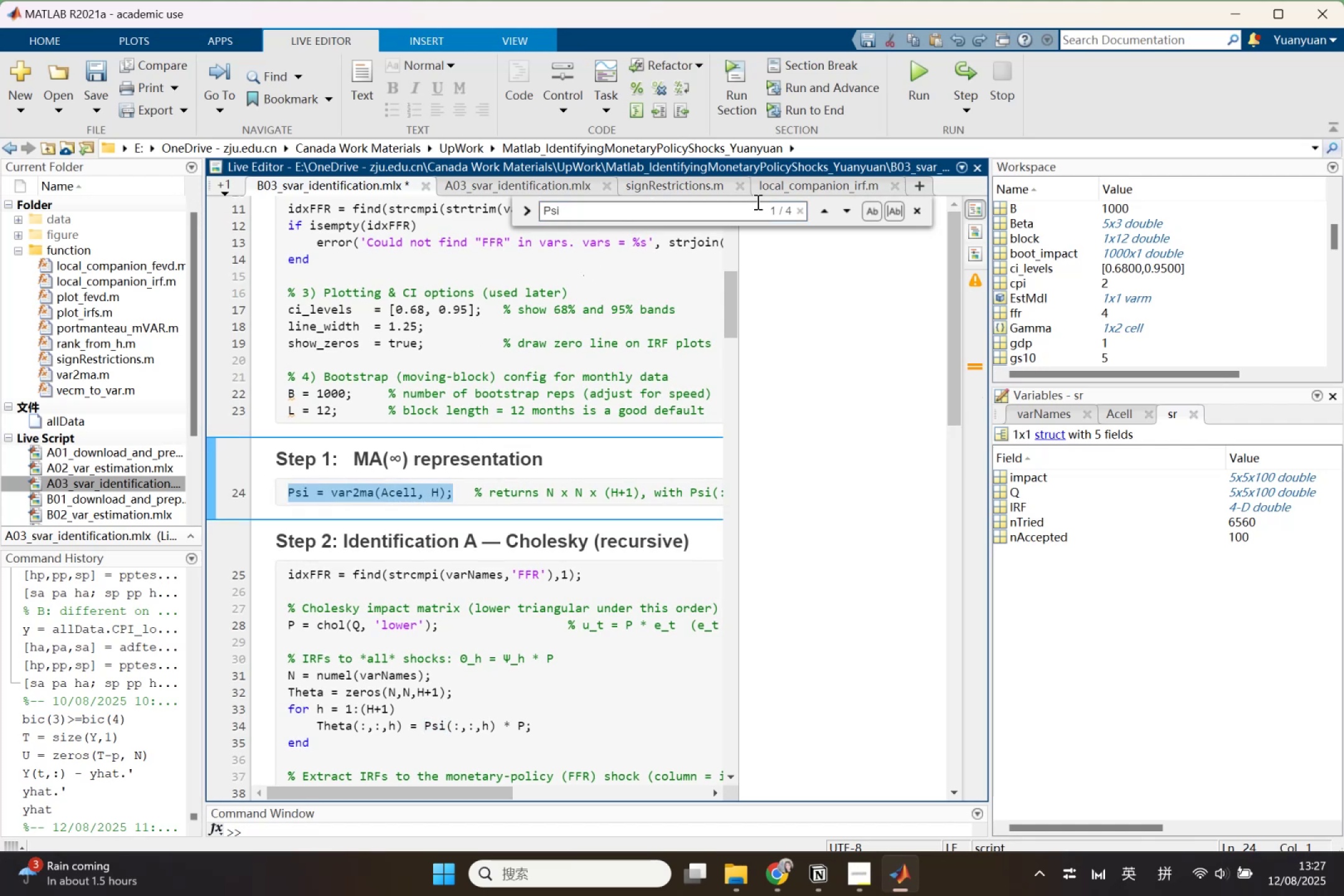 
left_click([765, 190])
 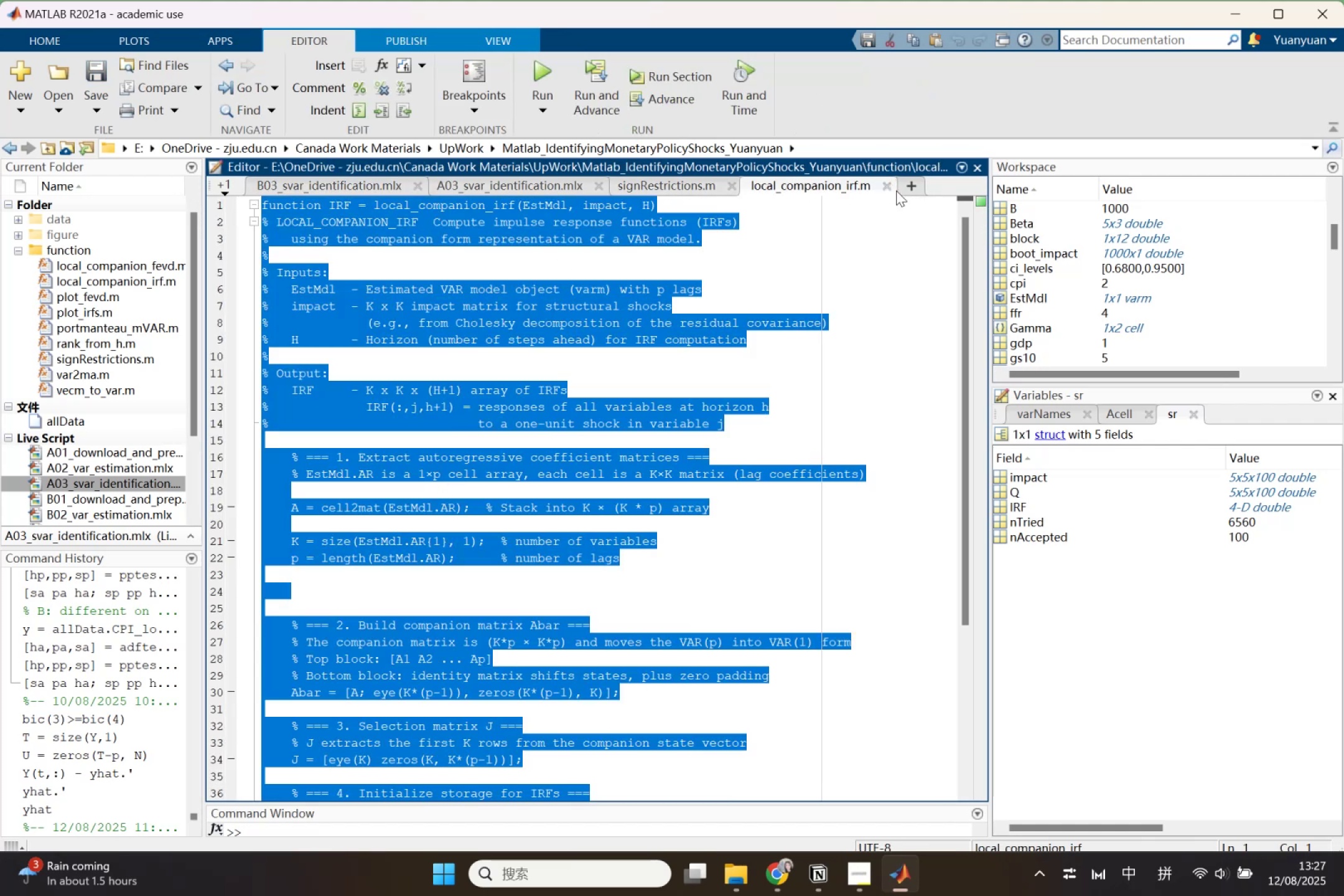 
left_click([908, 281])
 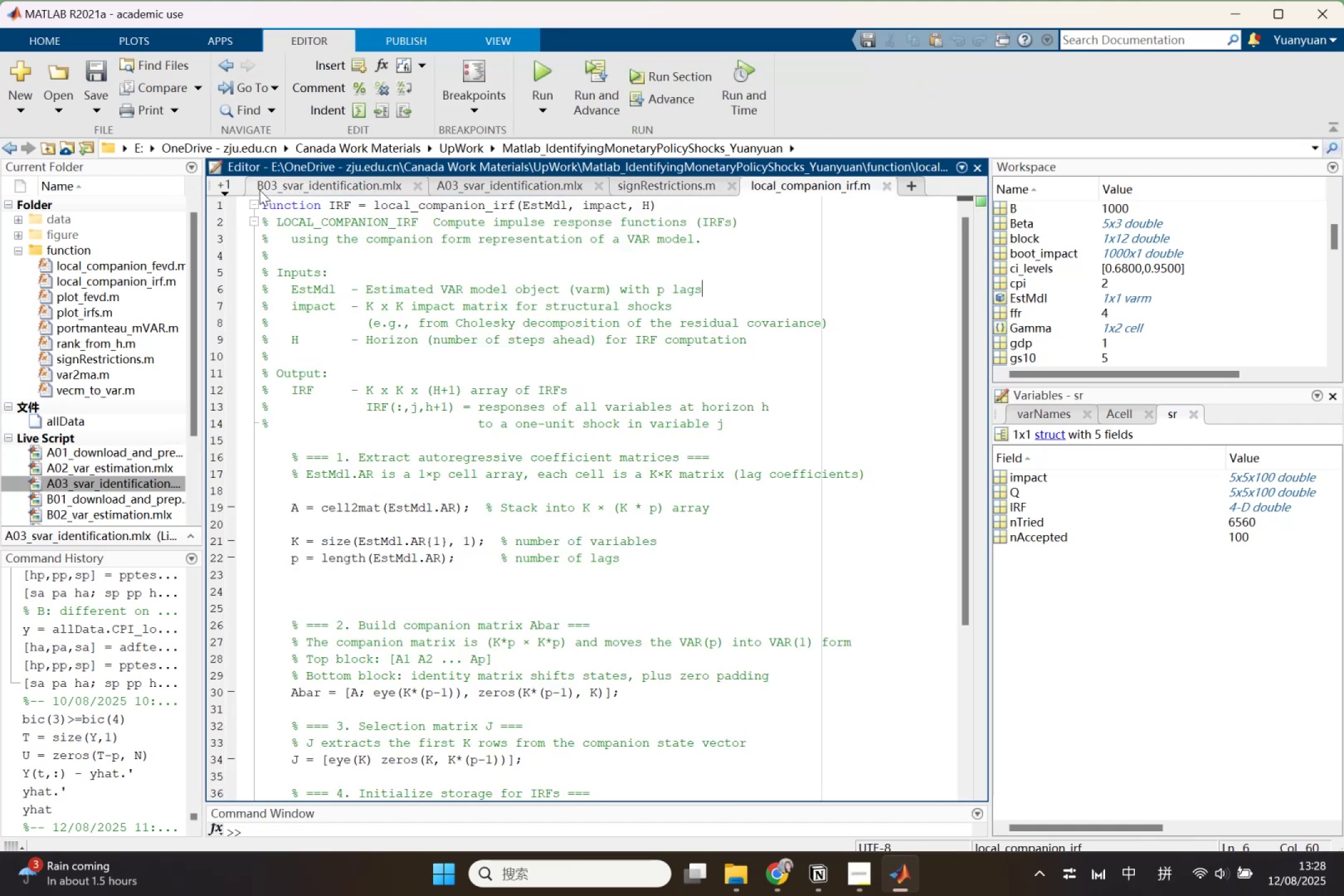 
left_click([232, 189])
 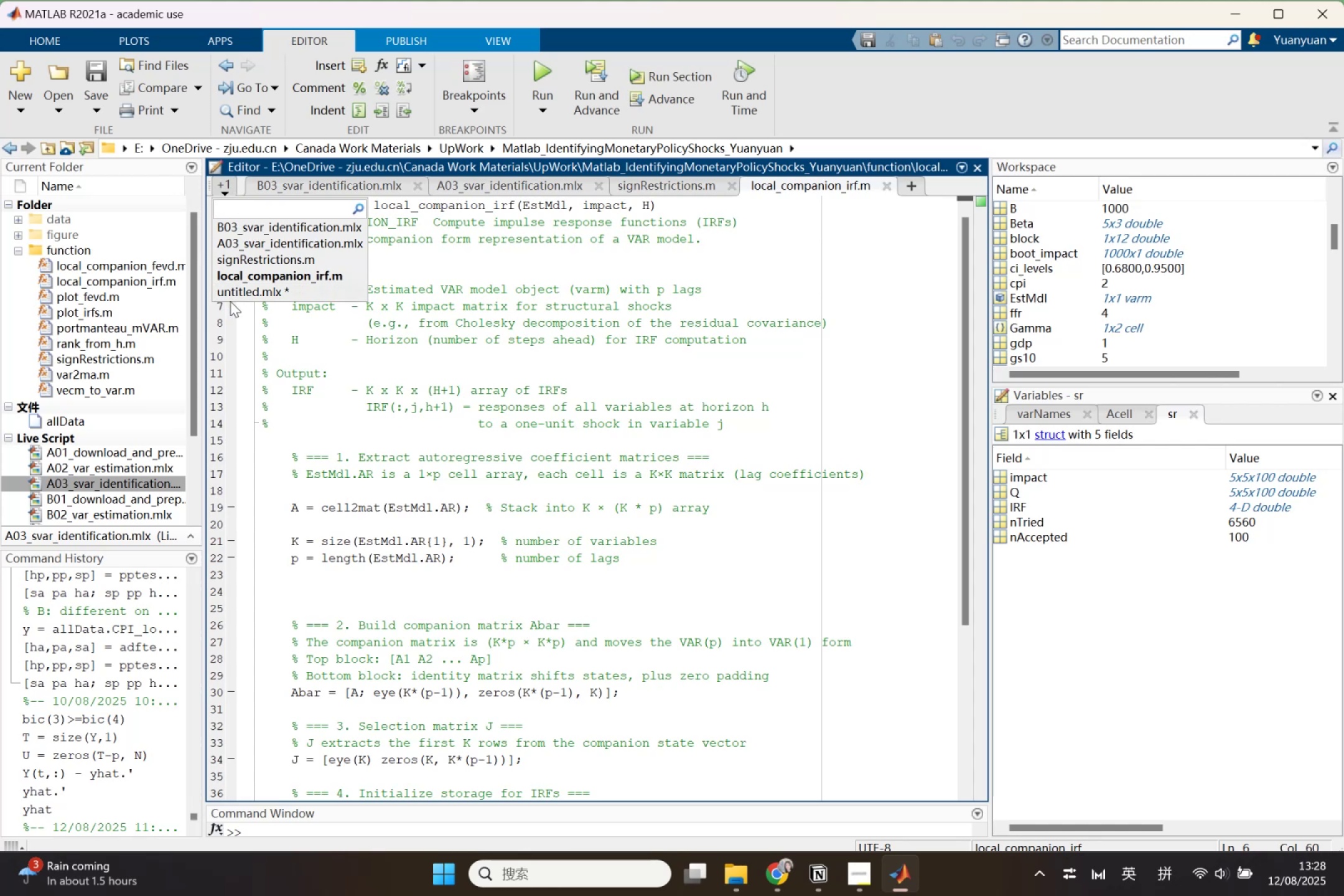 
left_click([234, 292])
 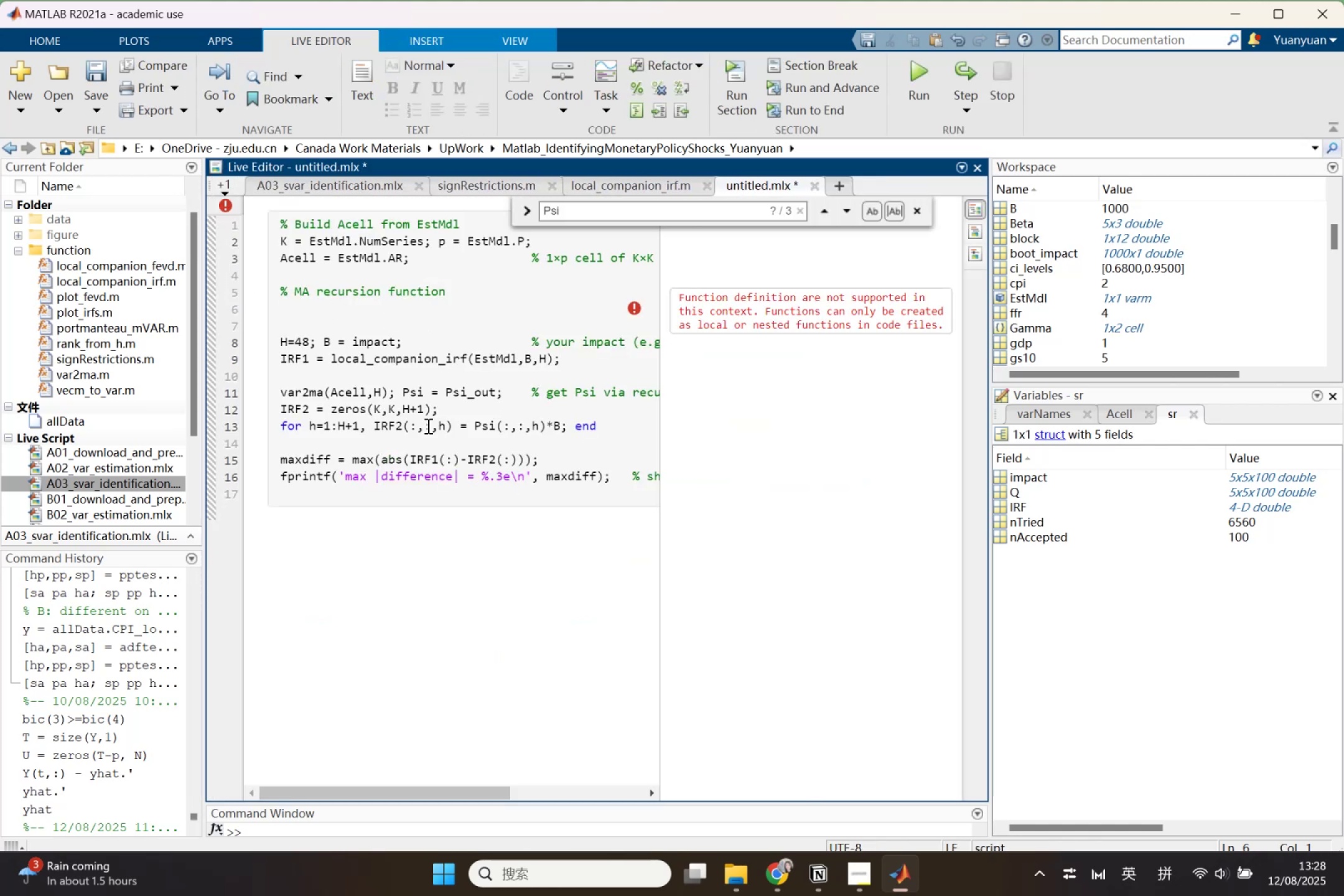 
left_click([388, 403])
 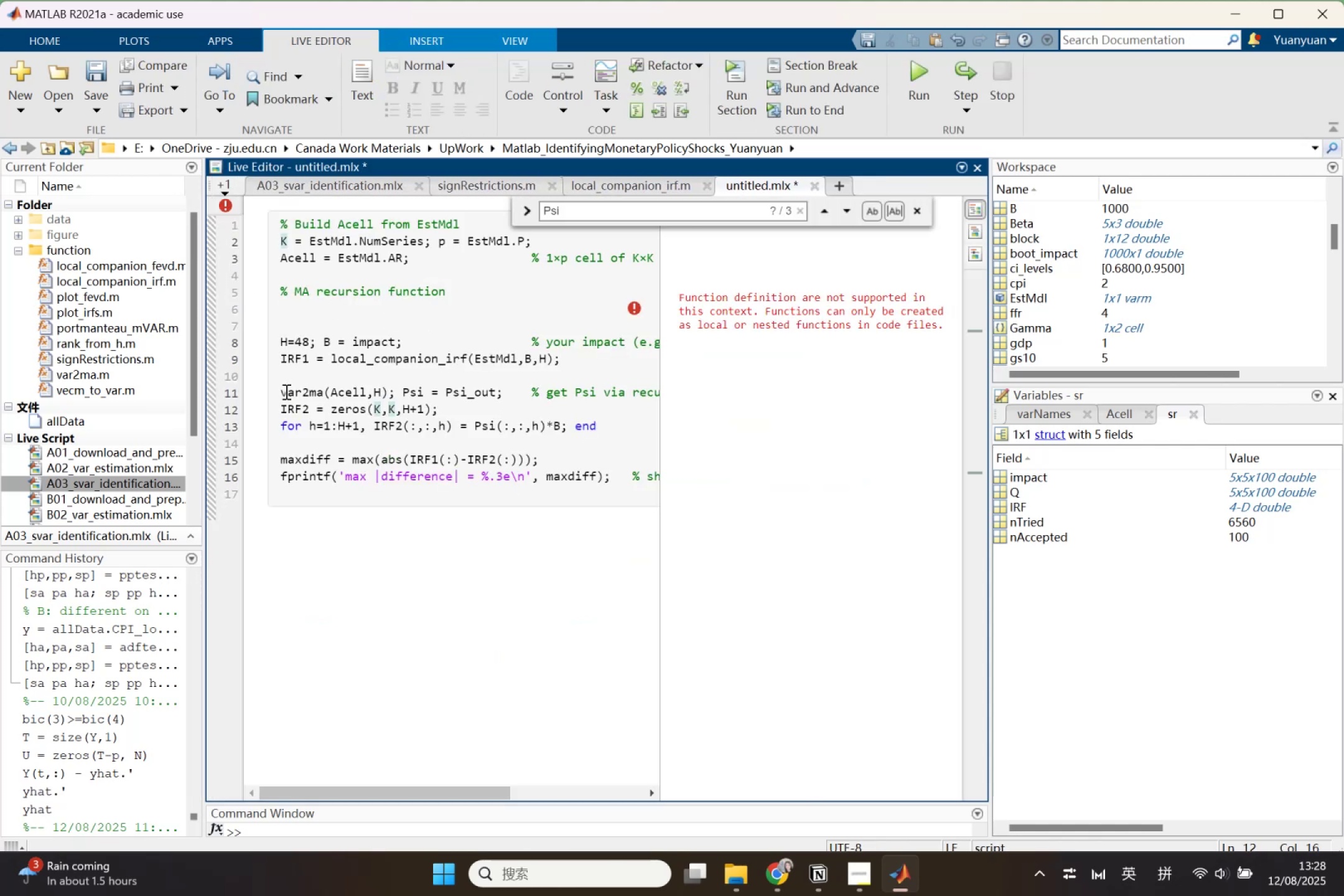 
left_click([281, 391])
 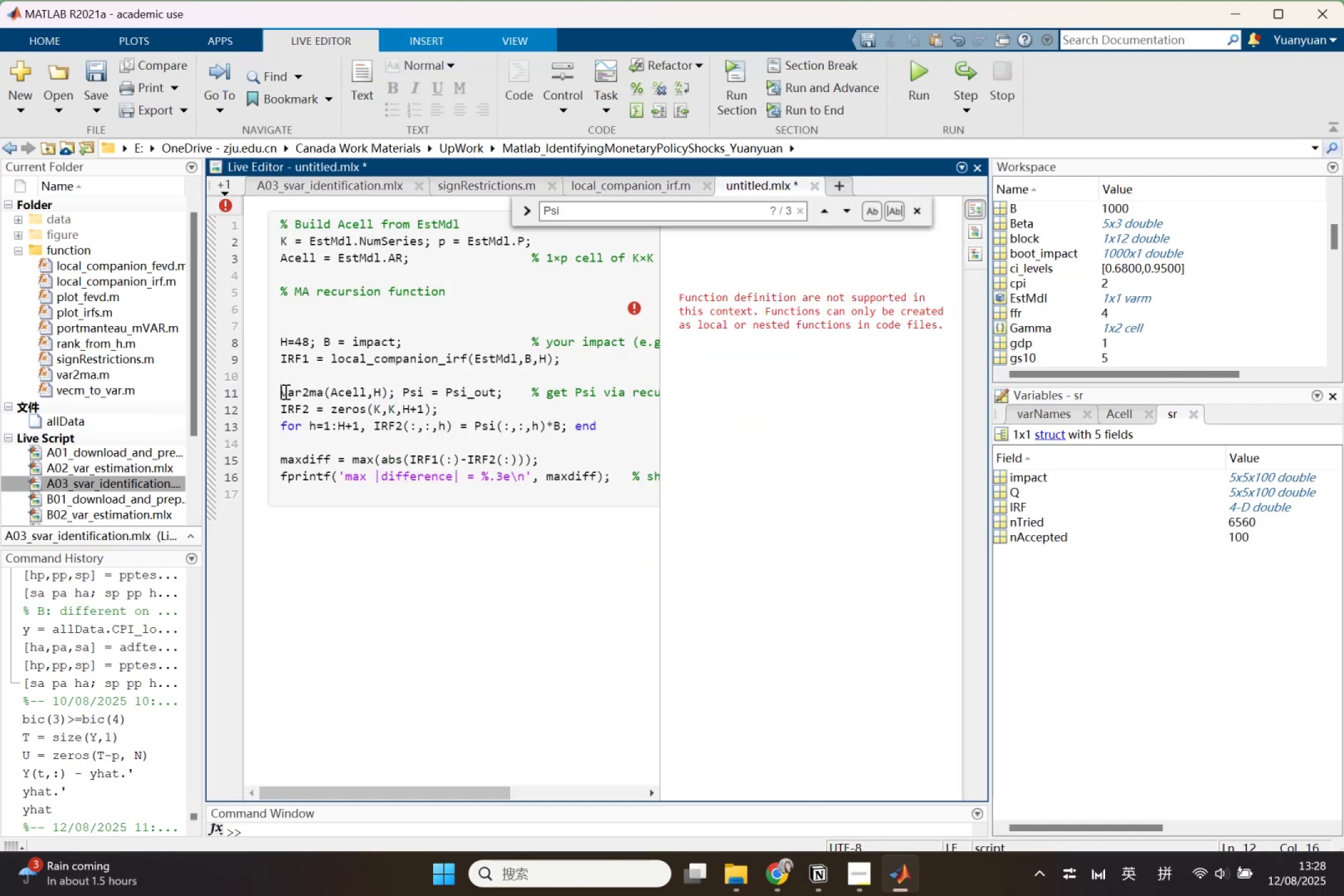 
key(Control+ControlLeft)
 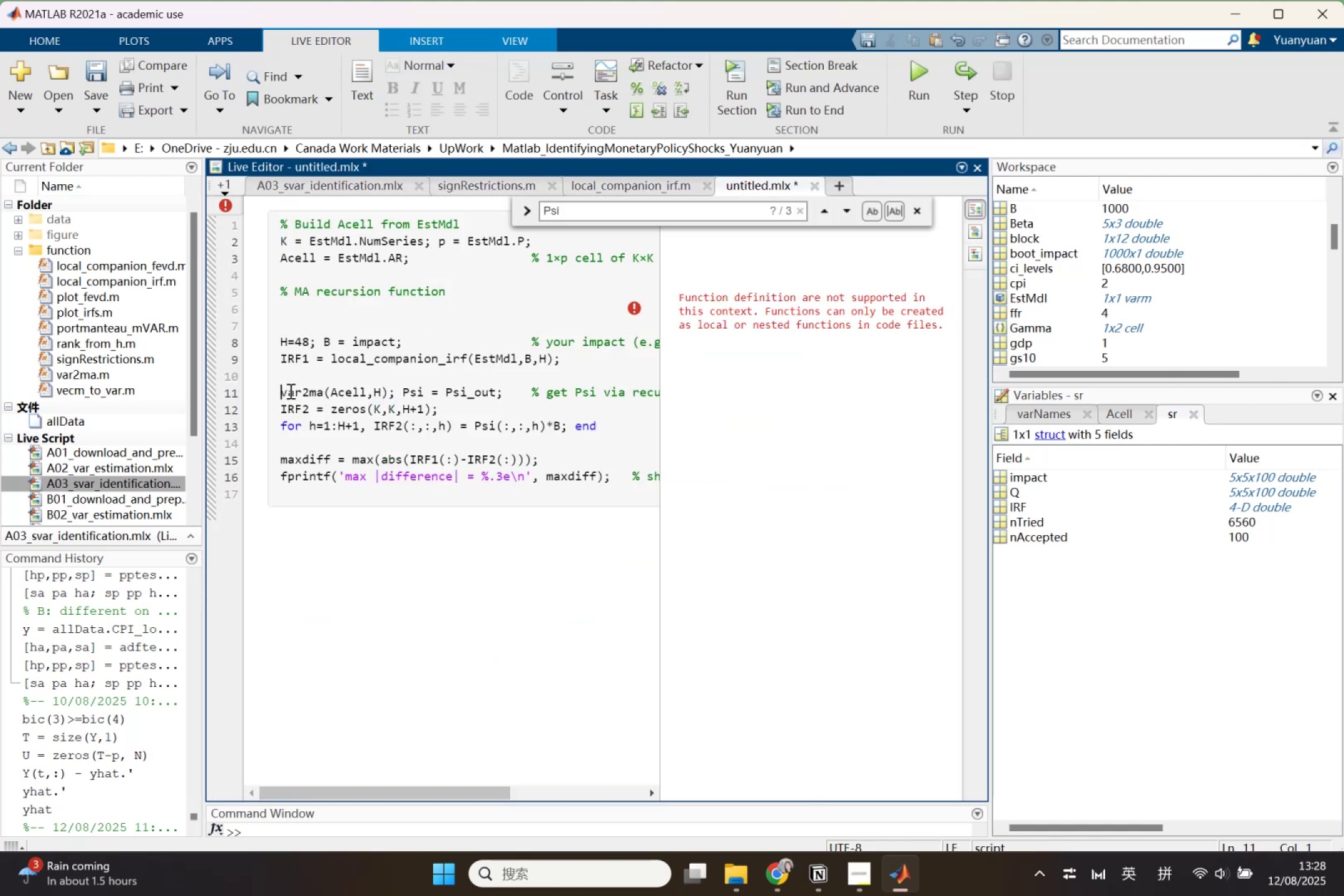 
key(Control+V)
 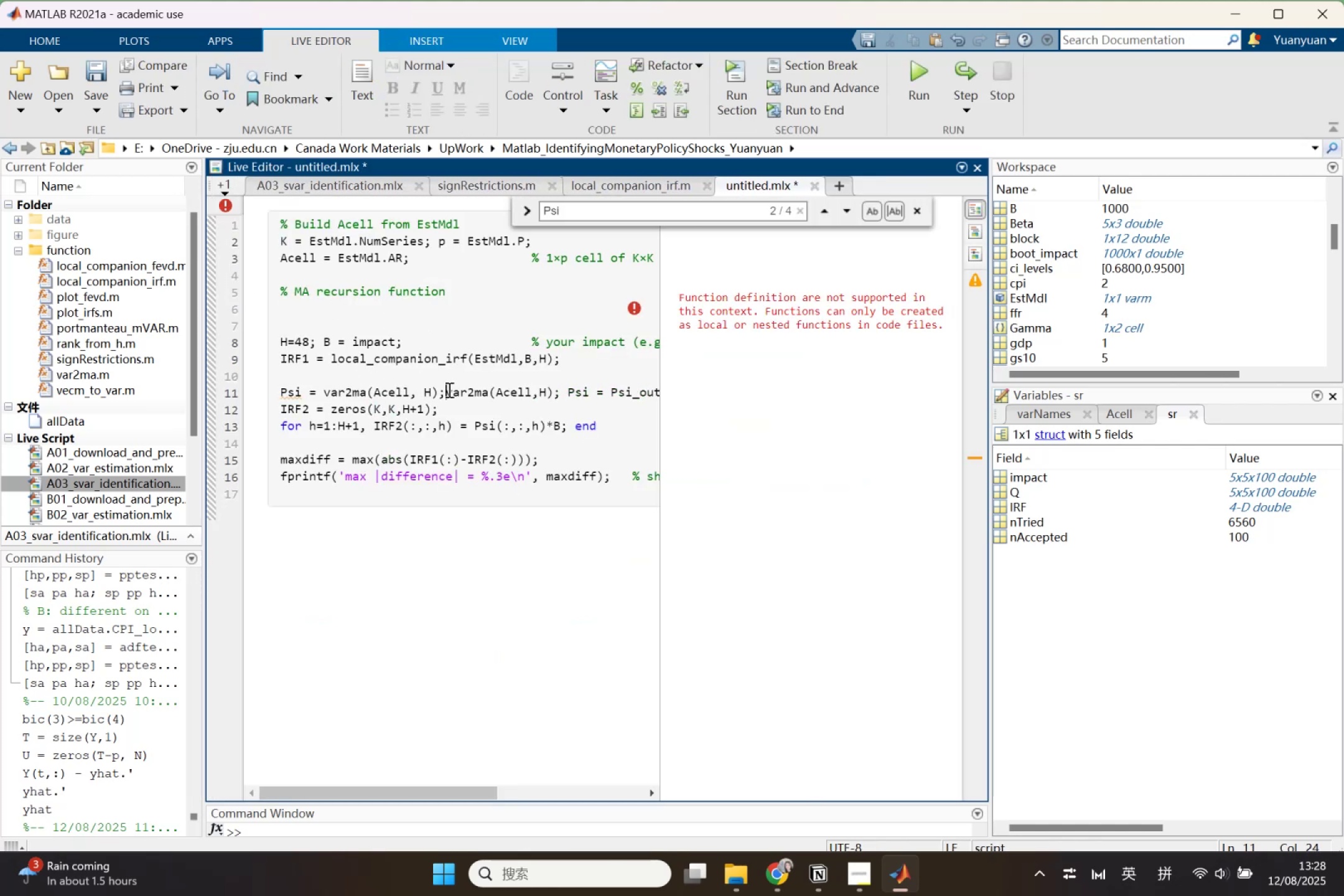 
left_click_drag(start_coordinate=[441, 390], to_coordinate=[530, 396])
 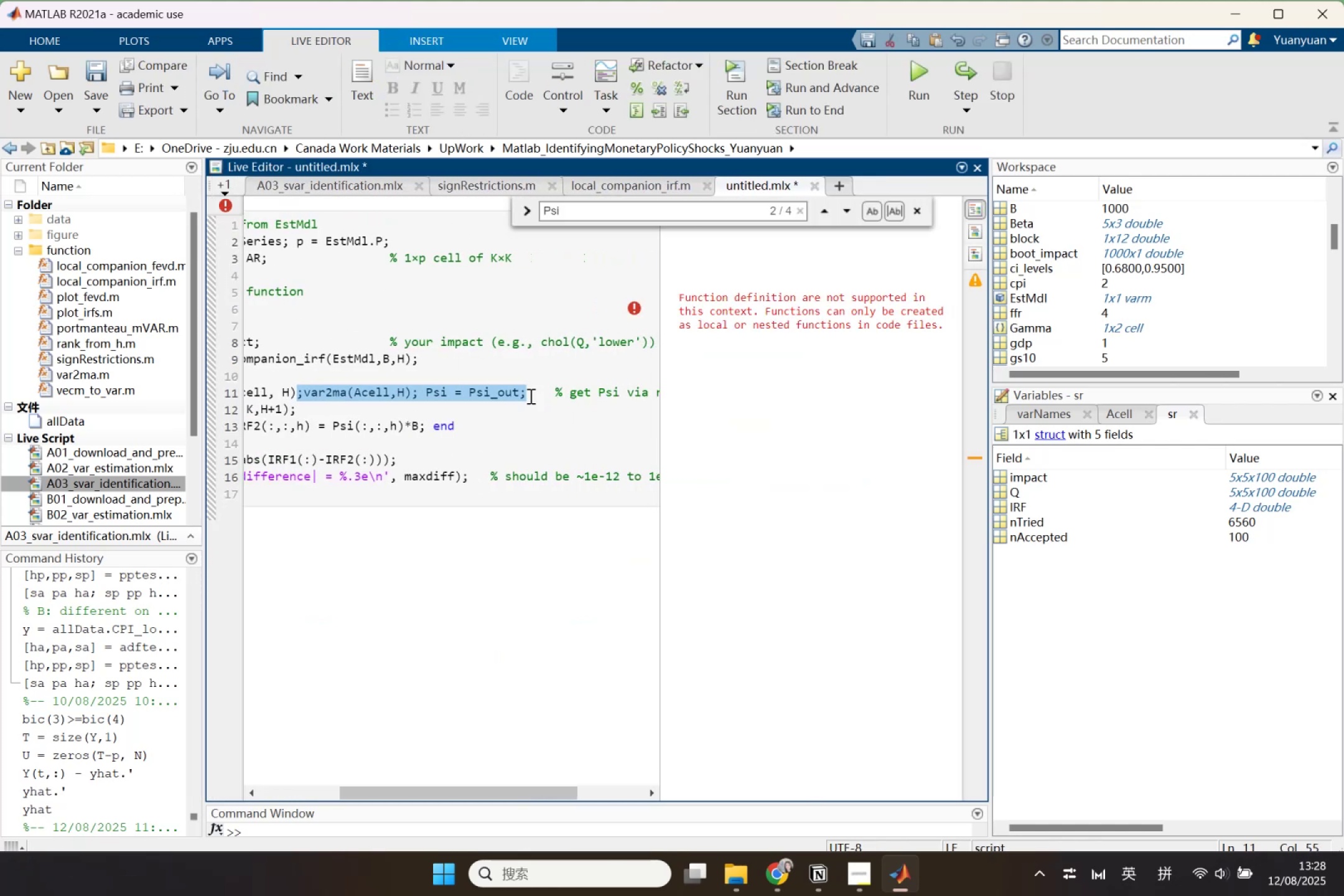 
key(Backspace)
 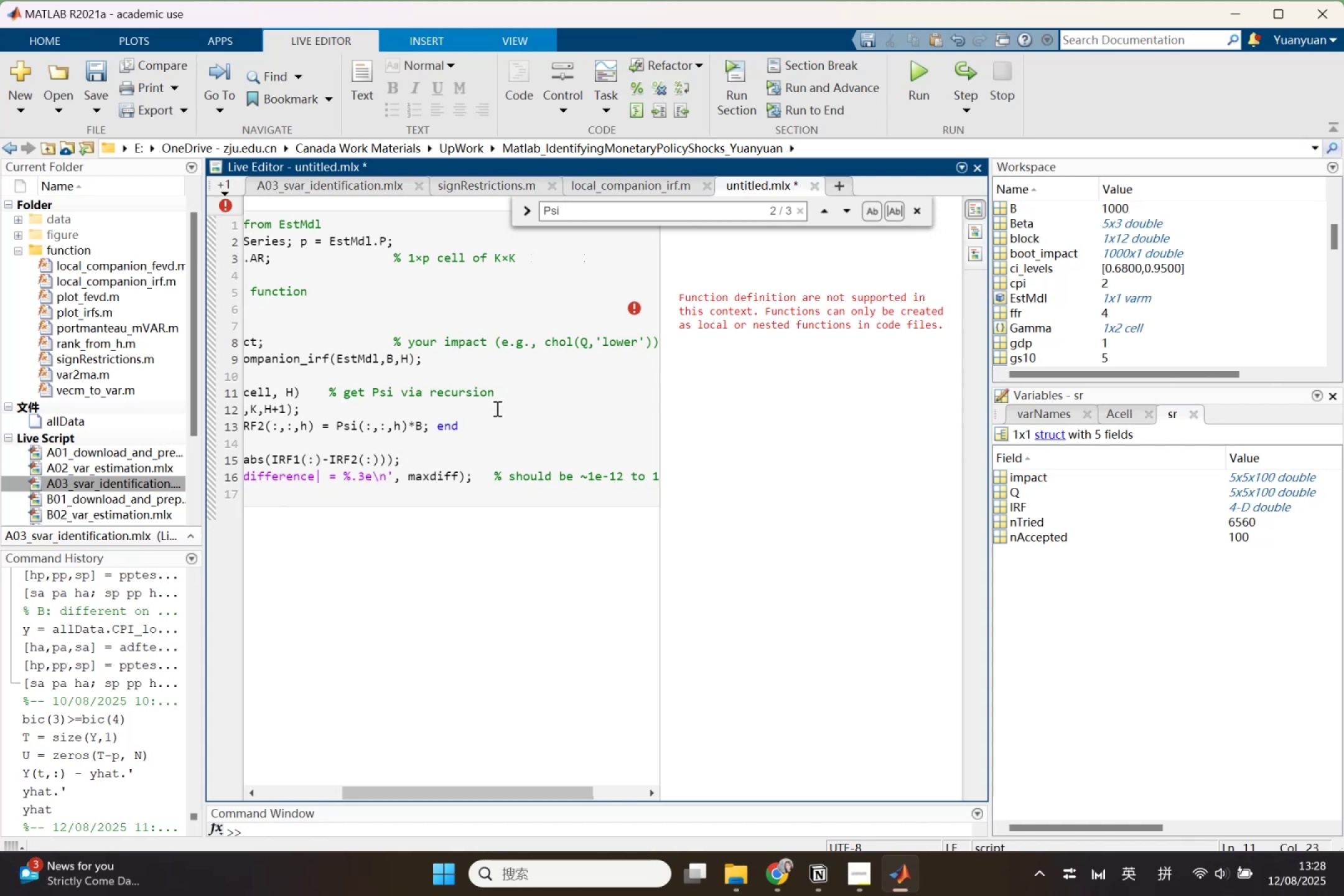 
key(Semicolon)
 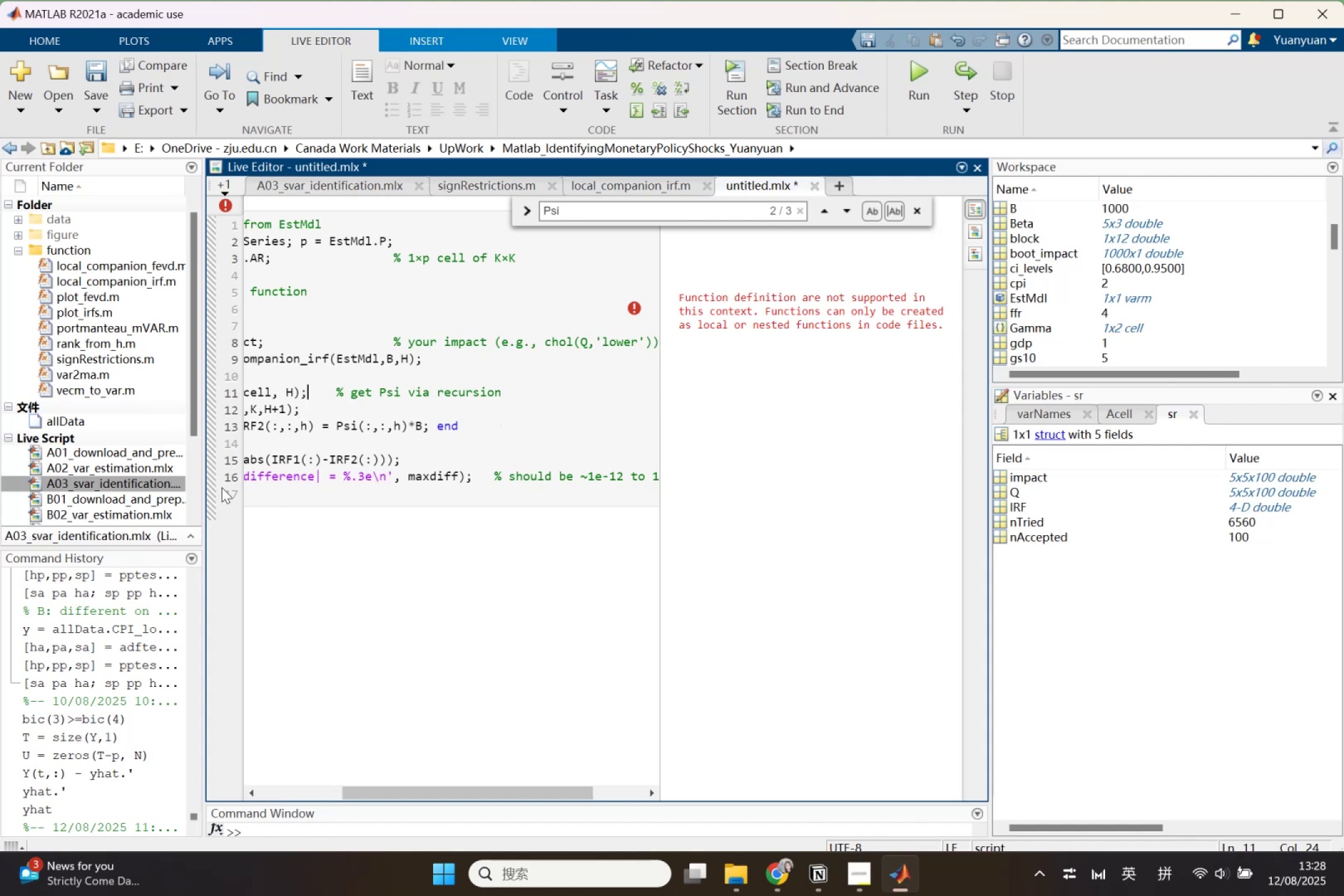 
left_click([213, 487])
 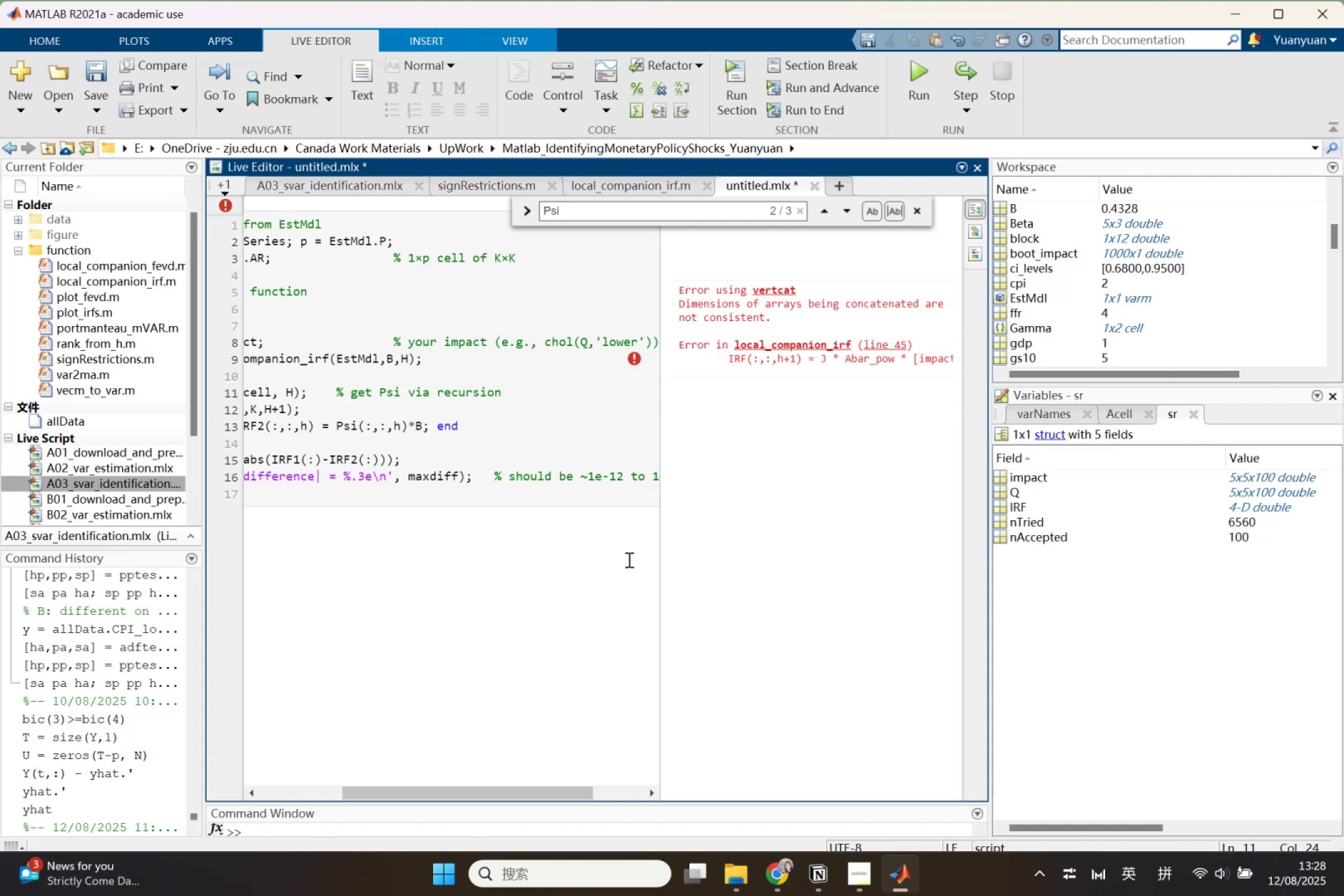 
left_click_drag(start_coordinate=[530, 792], to_coordinate=[402, 793])
 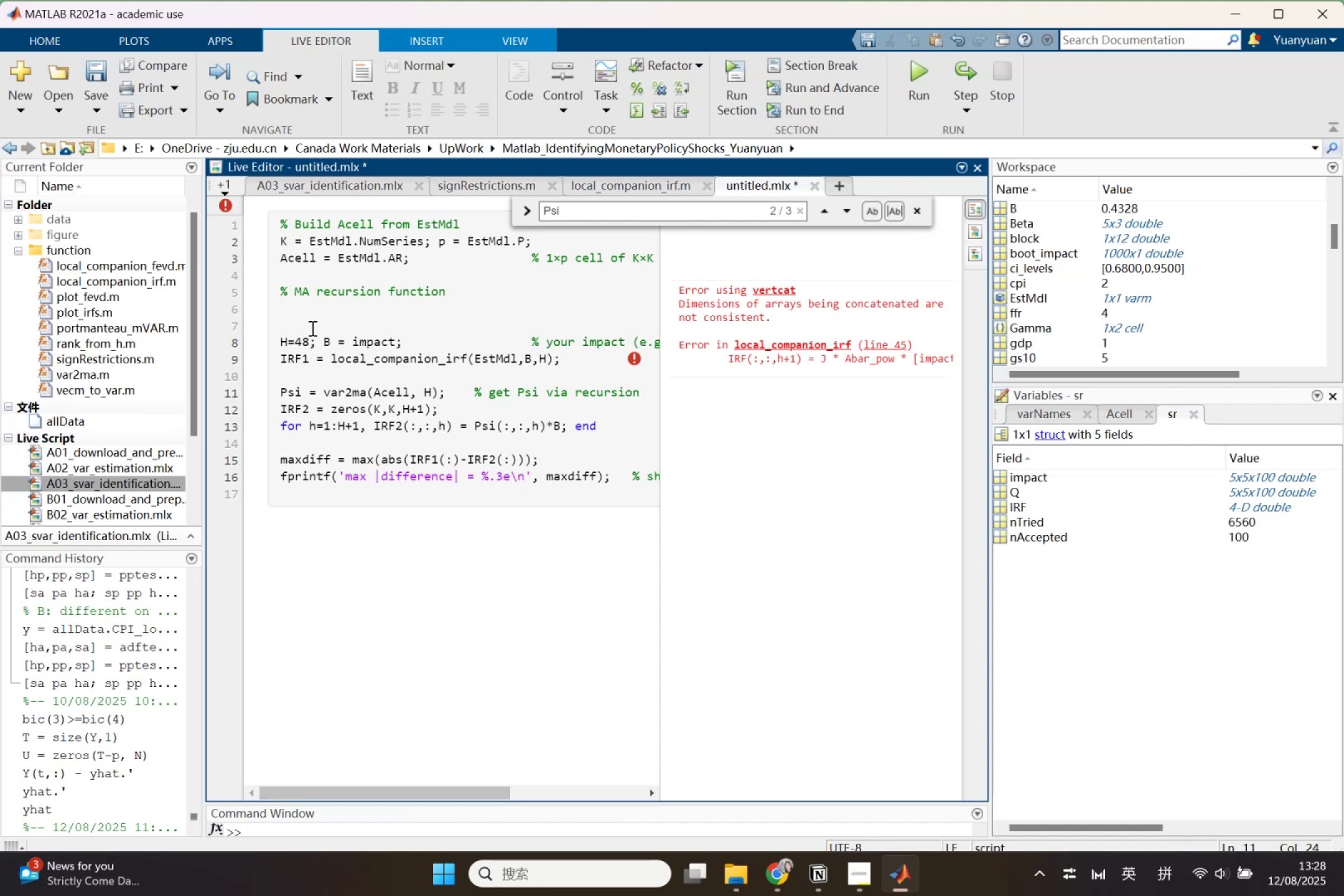 
wait(7.66)
 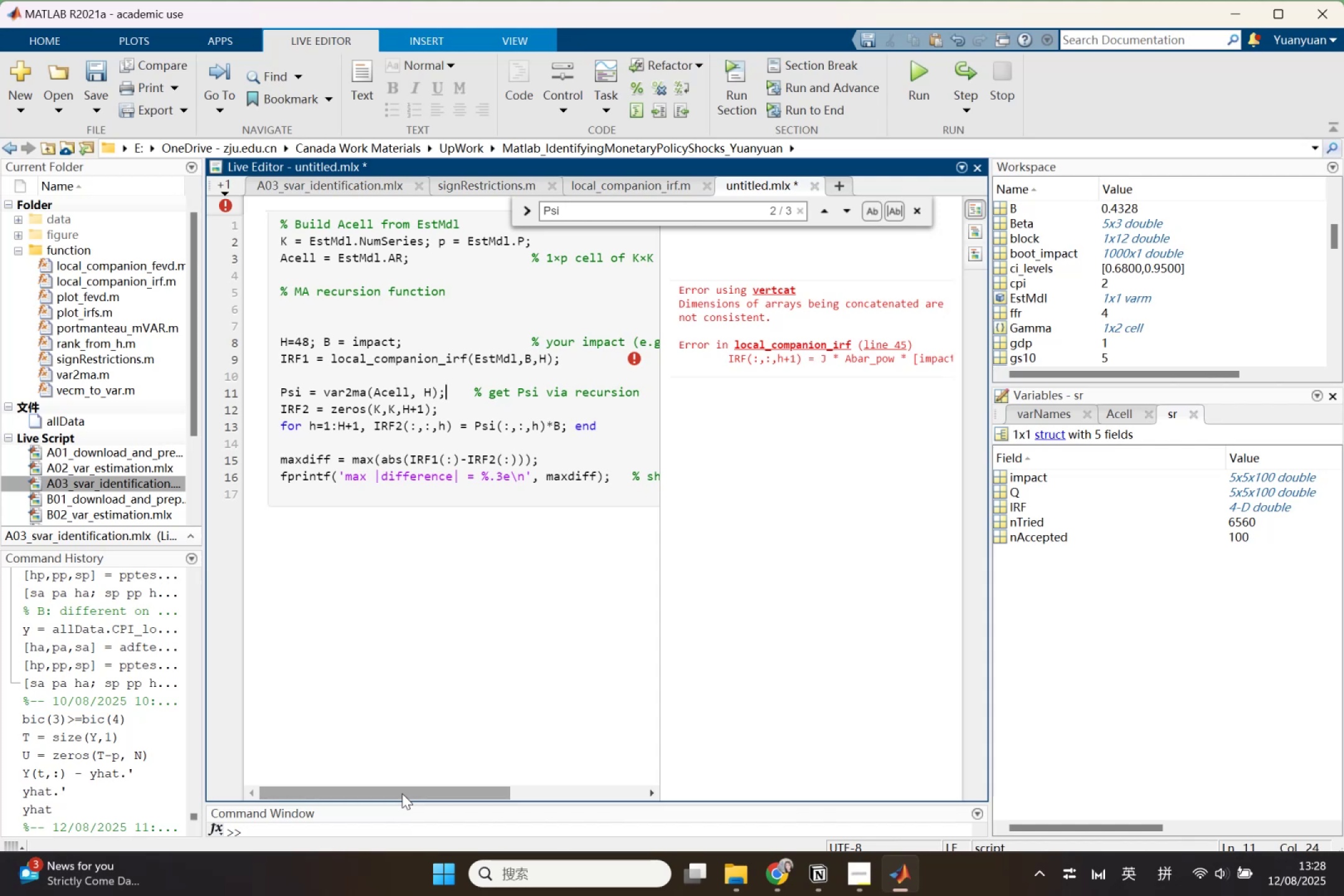 
left_click_drag(start_coordinate=[350, 337], to_coordinate=[394, 343])
 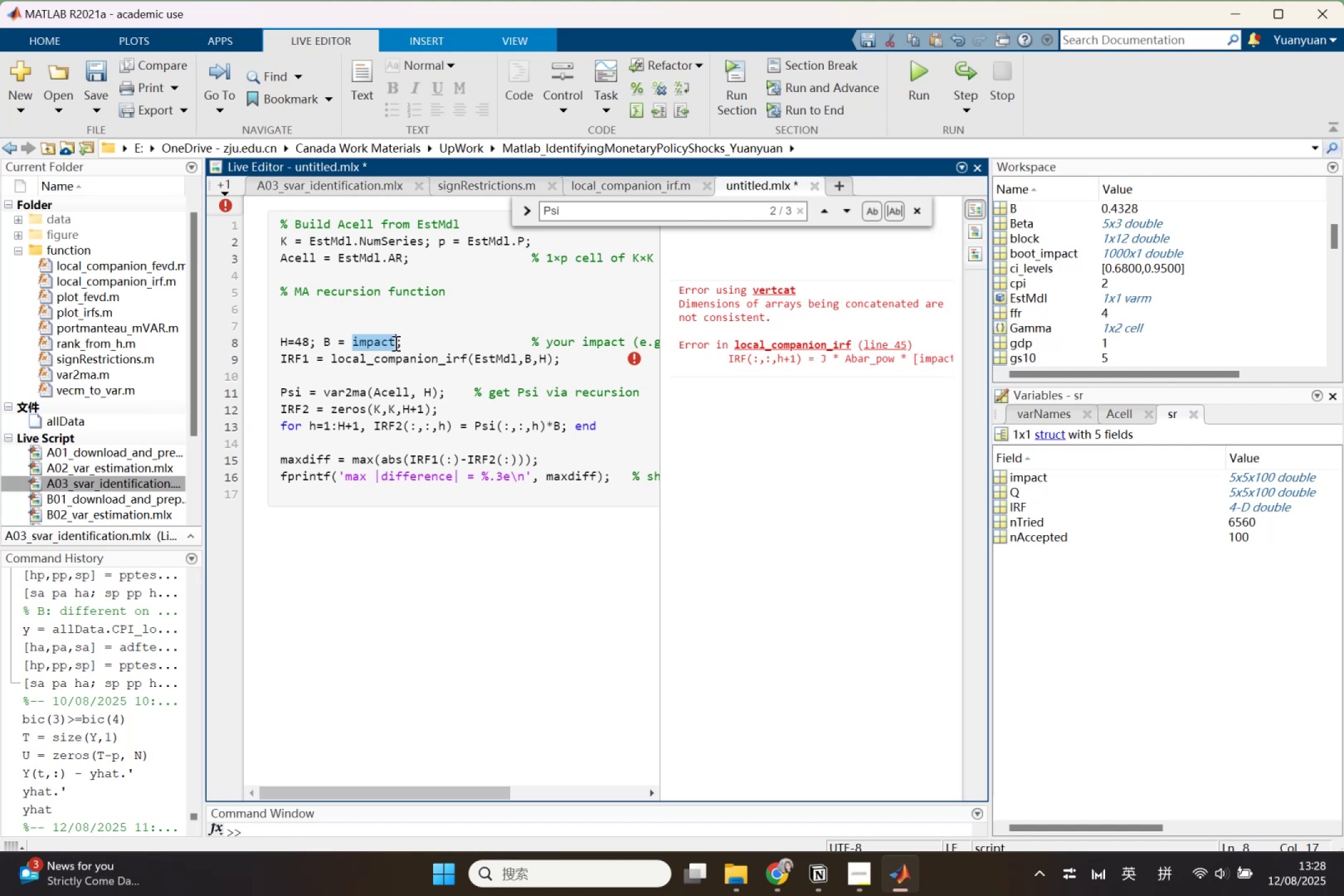 
key(Shift+Q)
 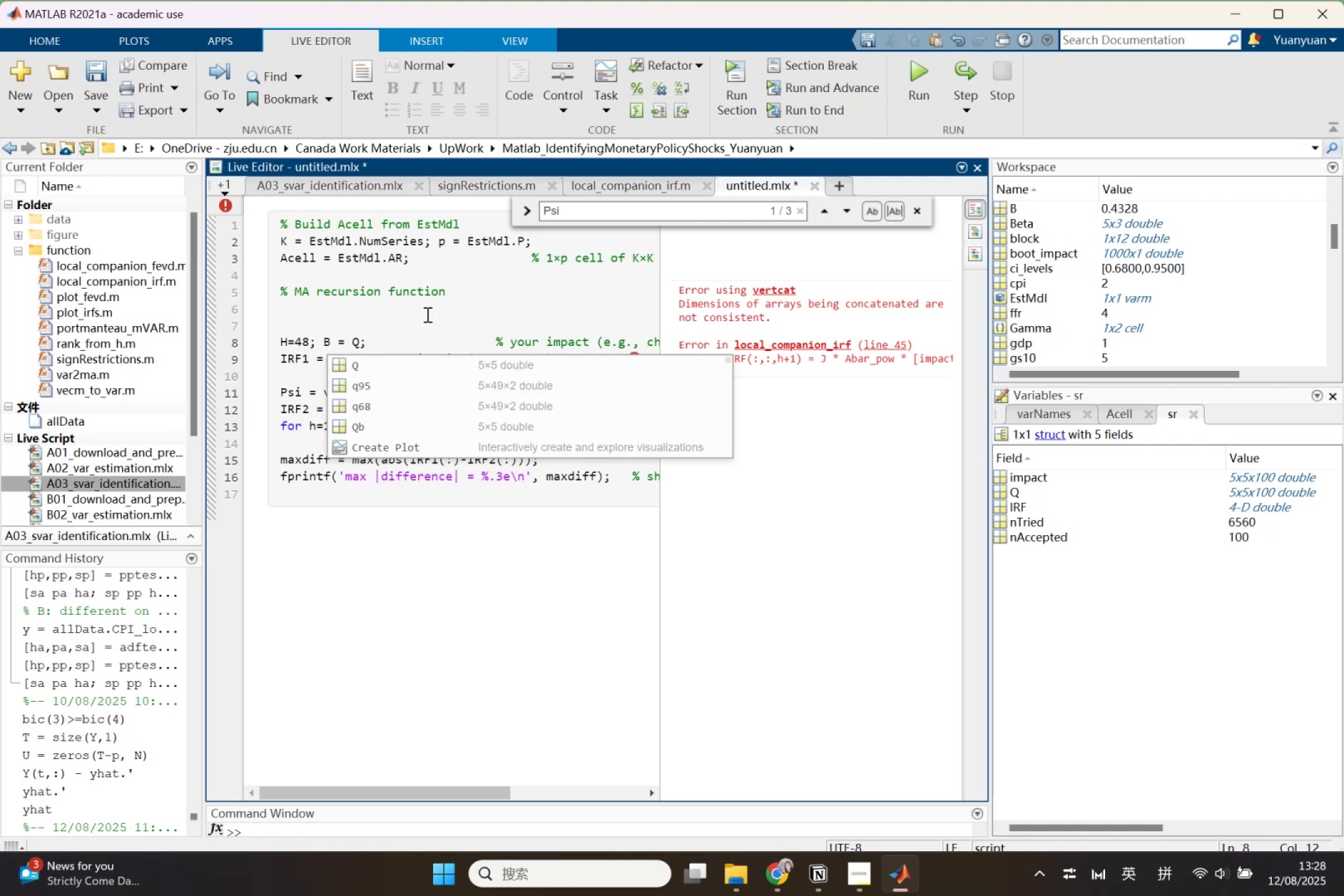 
key(Shift+ShiftLeft)
 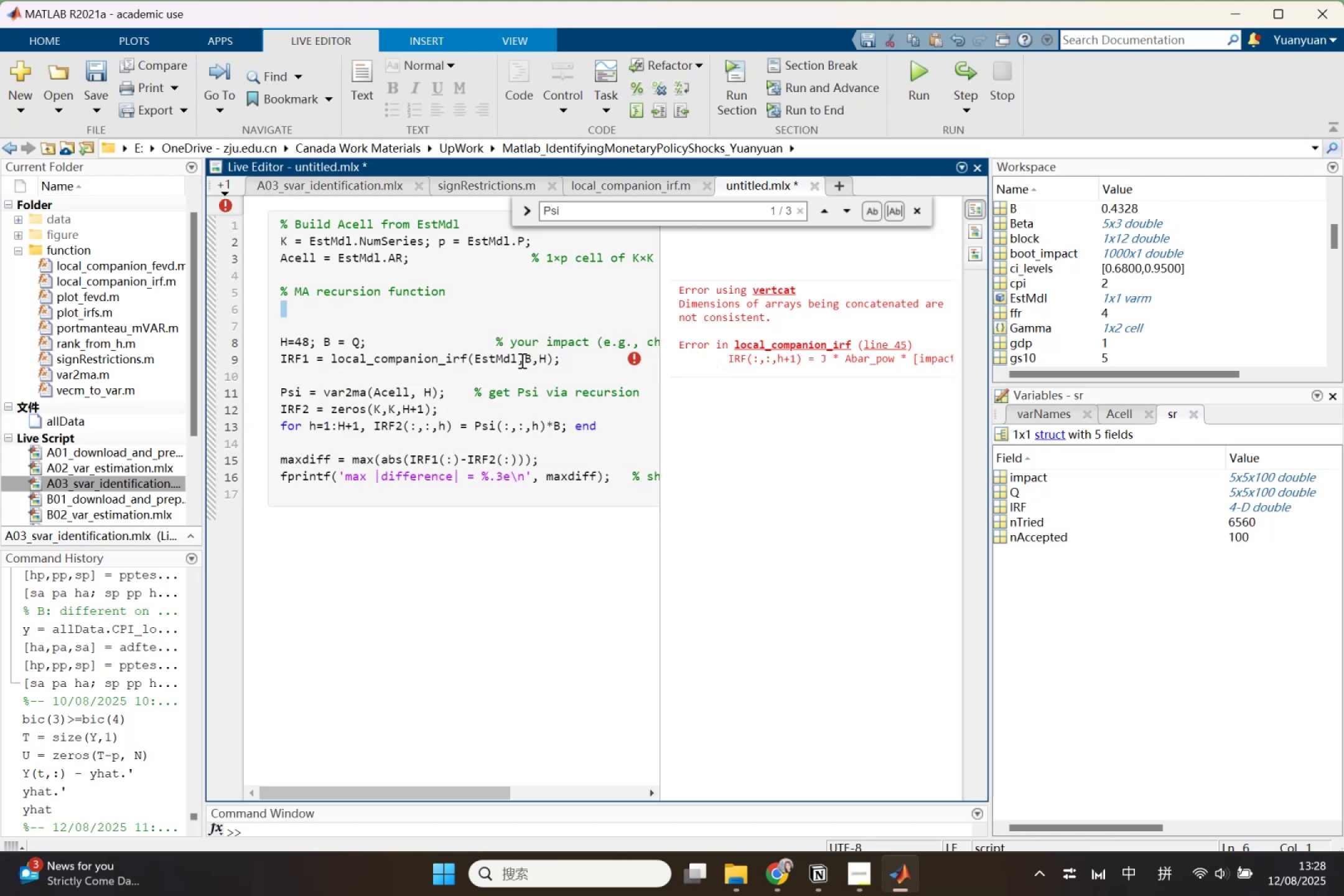 
wait(6.99)
 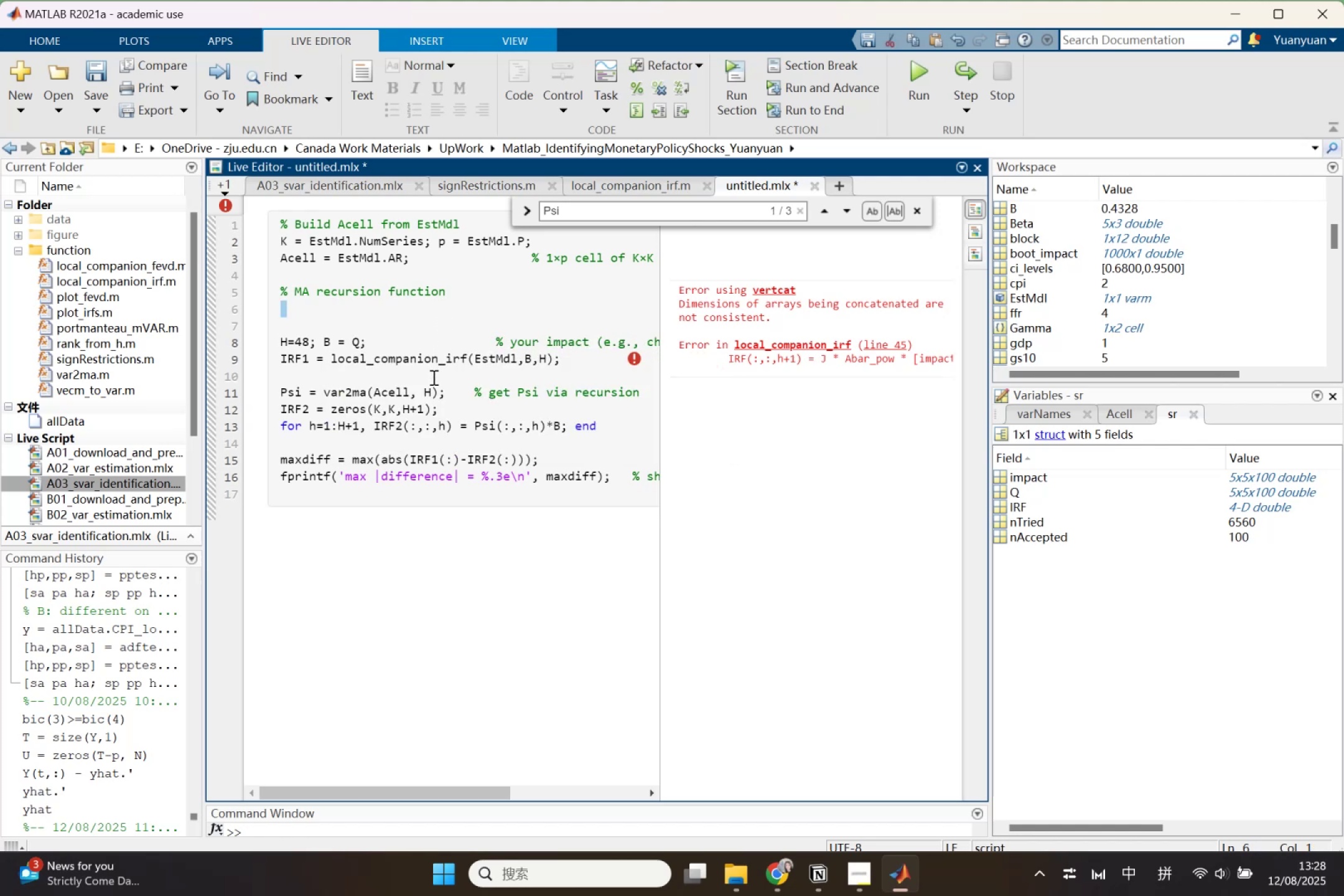 
left_click([209, 416])
 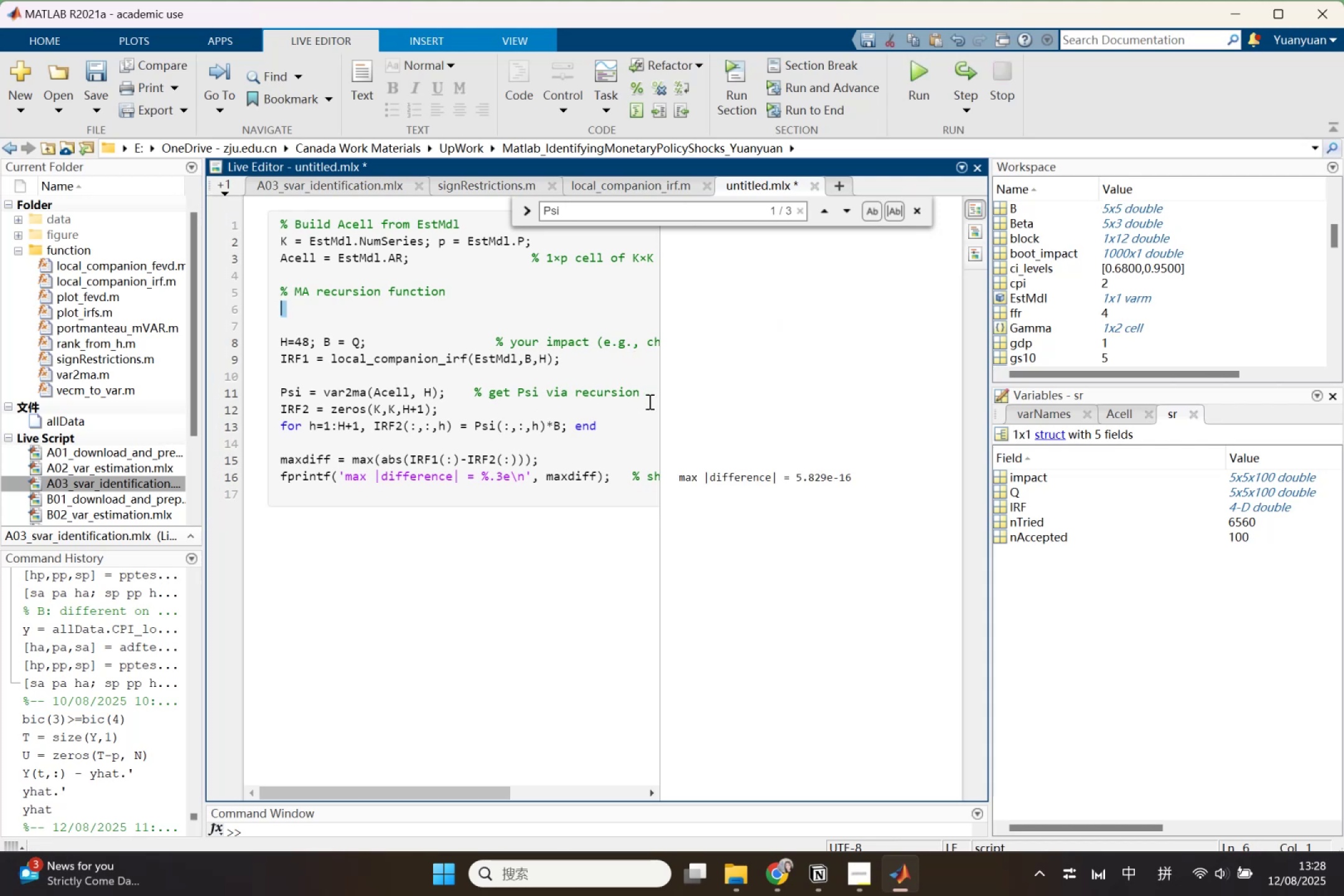 
left_click_drag(start_coordinate=[659, 401], to_coordinate=[871, 412])
 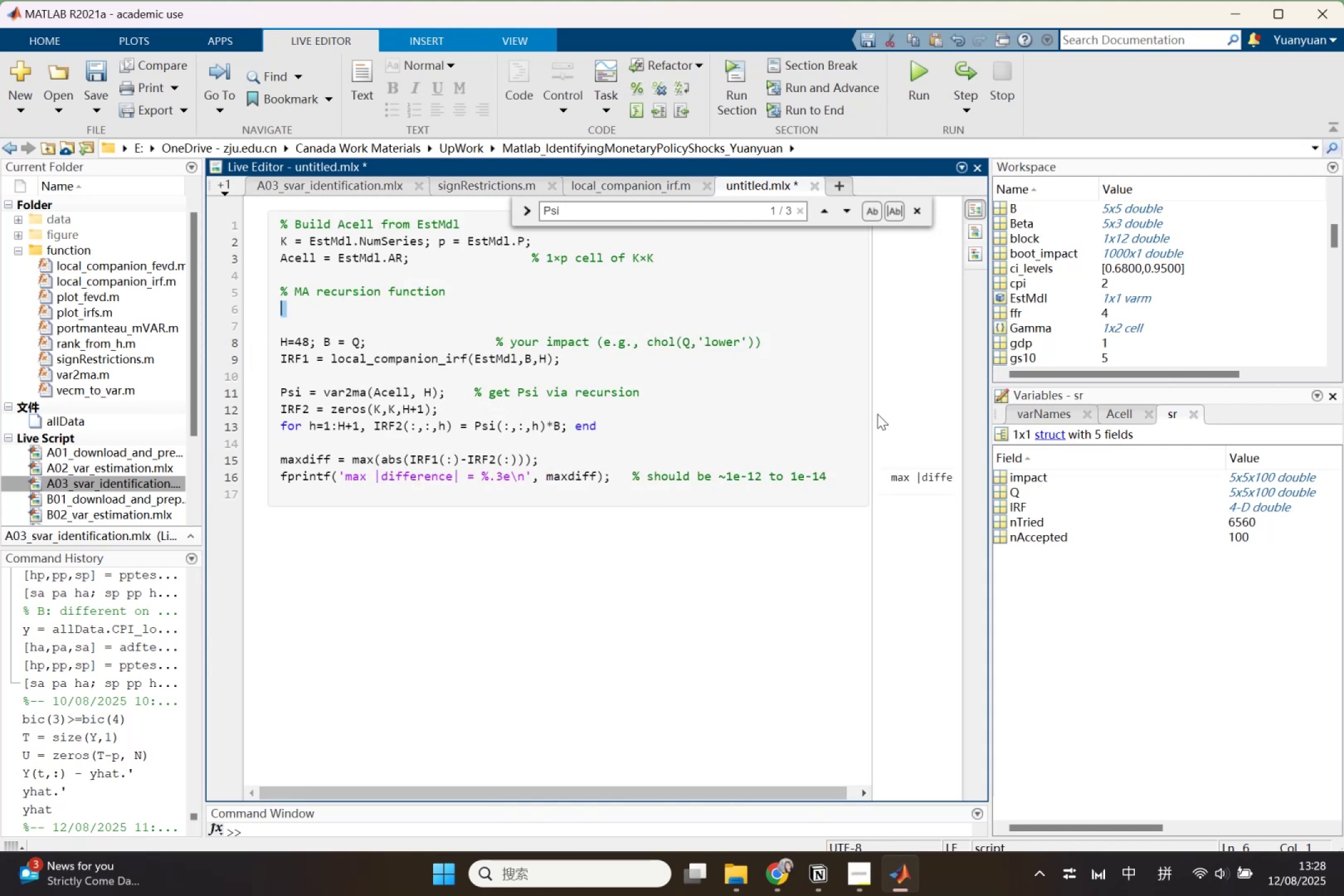 
wait(8.86)
 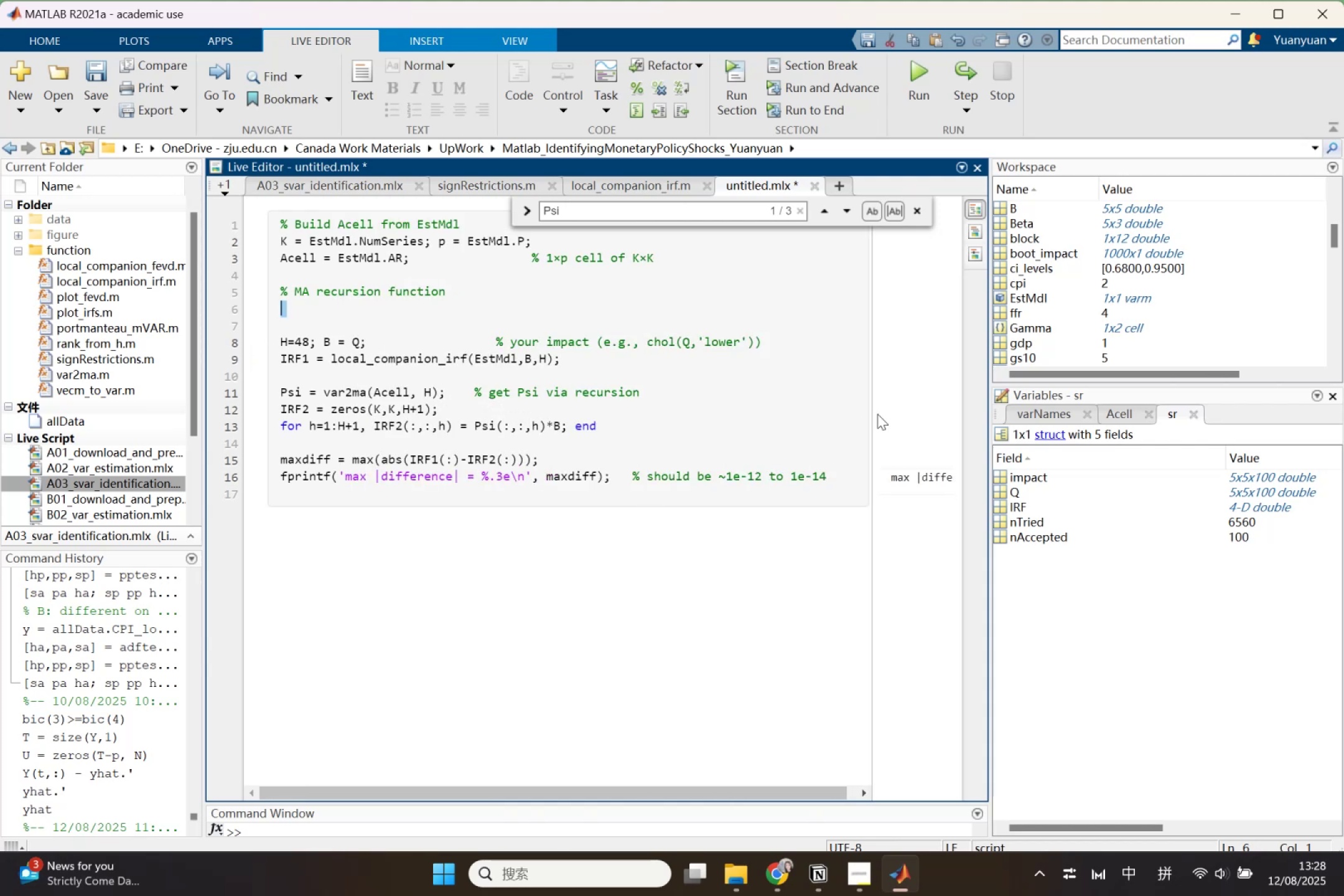 
left_click([813, 180])
 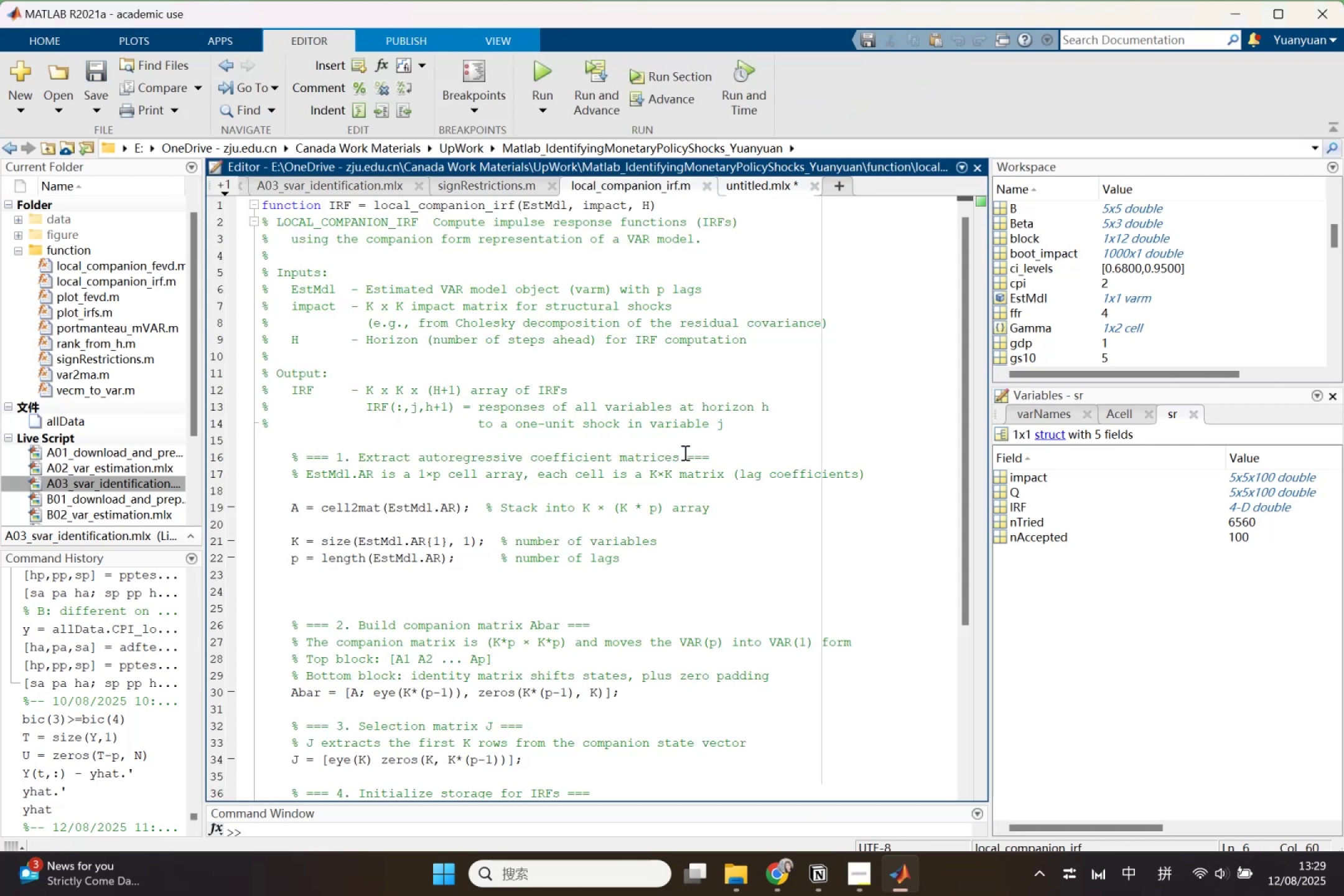 
left_click([684, 452])
 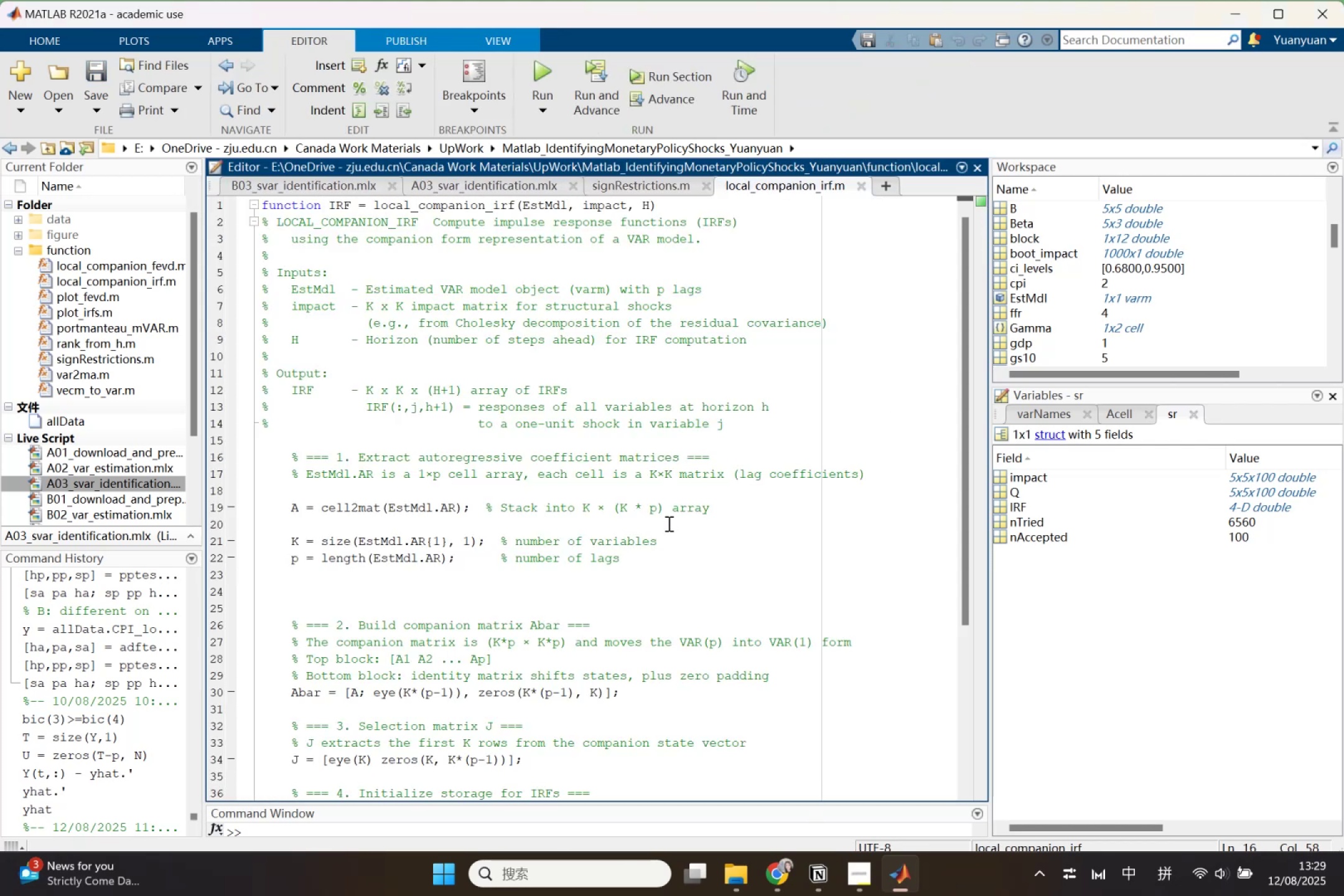 
scroll: coordinate [668, 529], scroll_direction: down, amount: 2.0
 